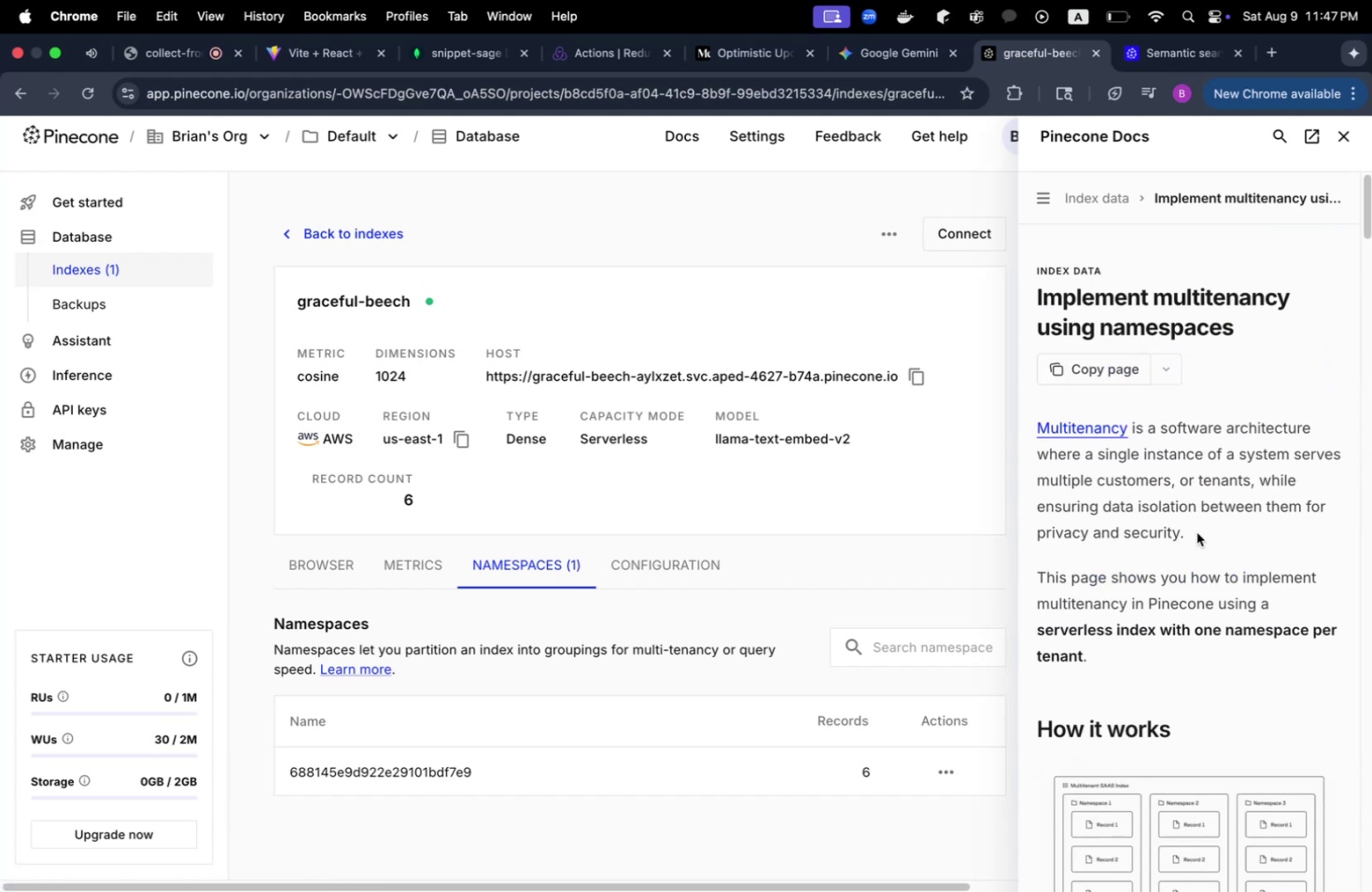 
scroll: coordinate [1156, 500], scroll_direction: down, amount: 34.0
 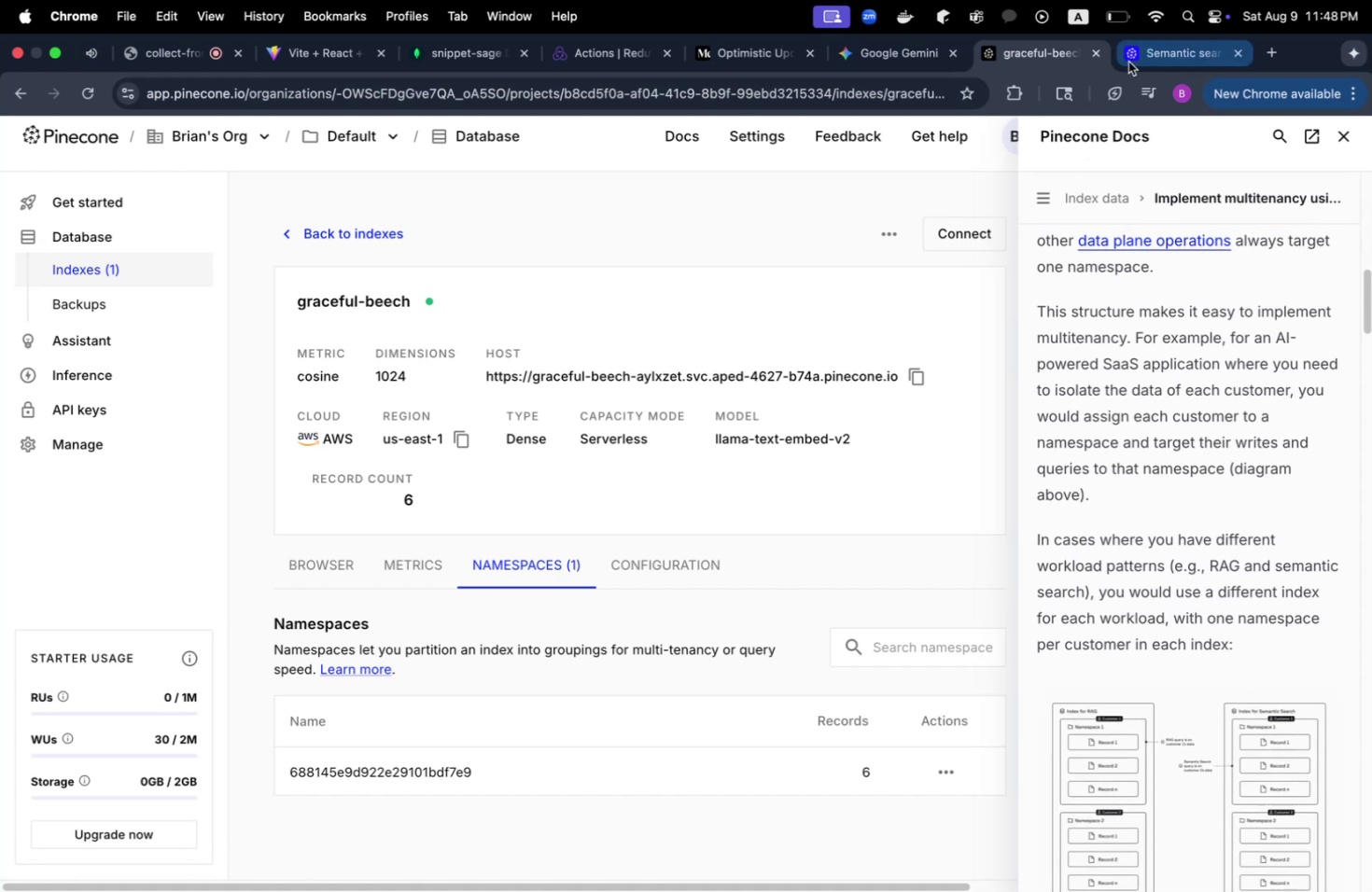 
left_click([1127, 62])
 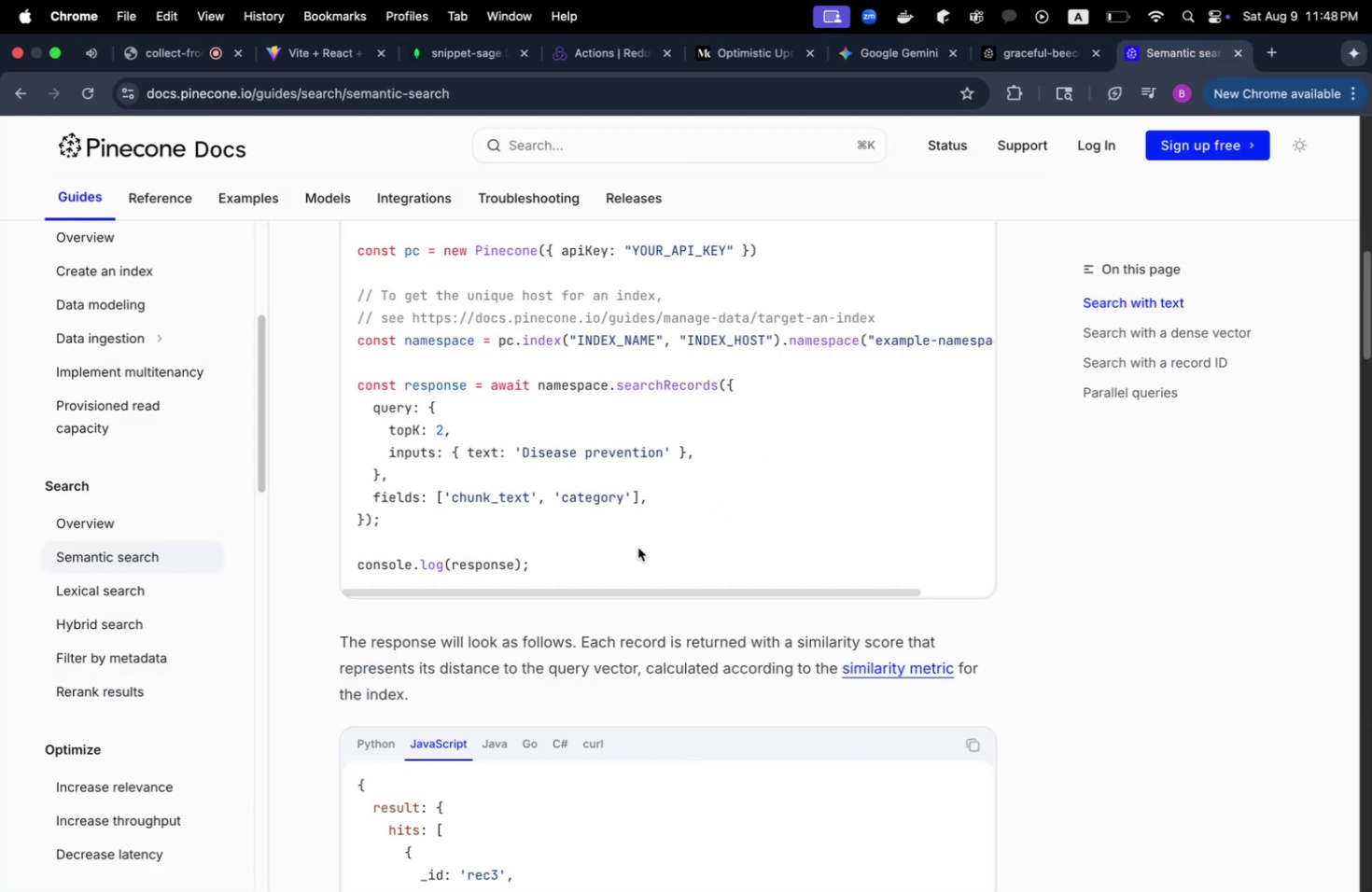 
scroll: coordinate [638, 547], scroll_direction: down, amount: 2.0
 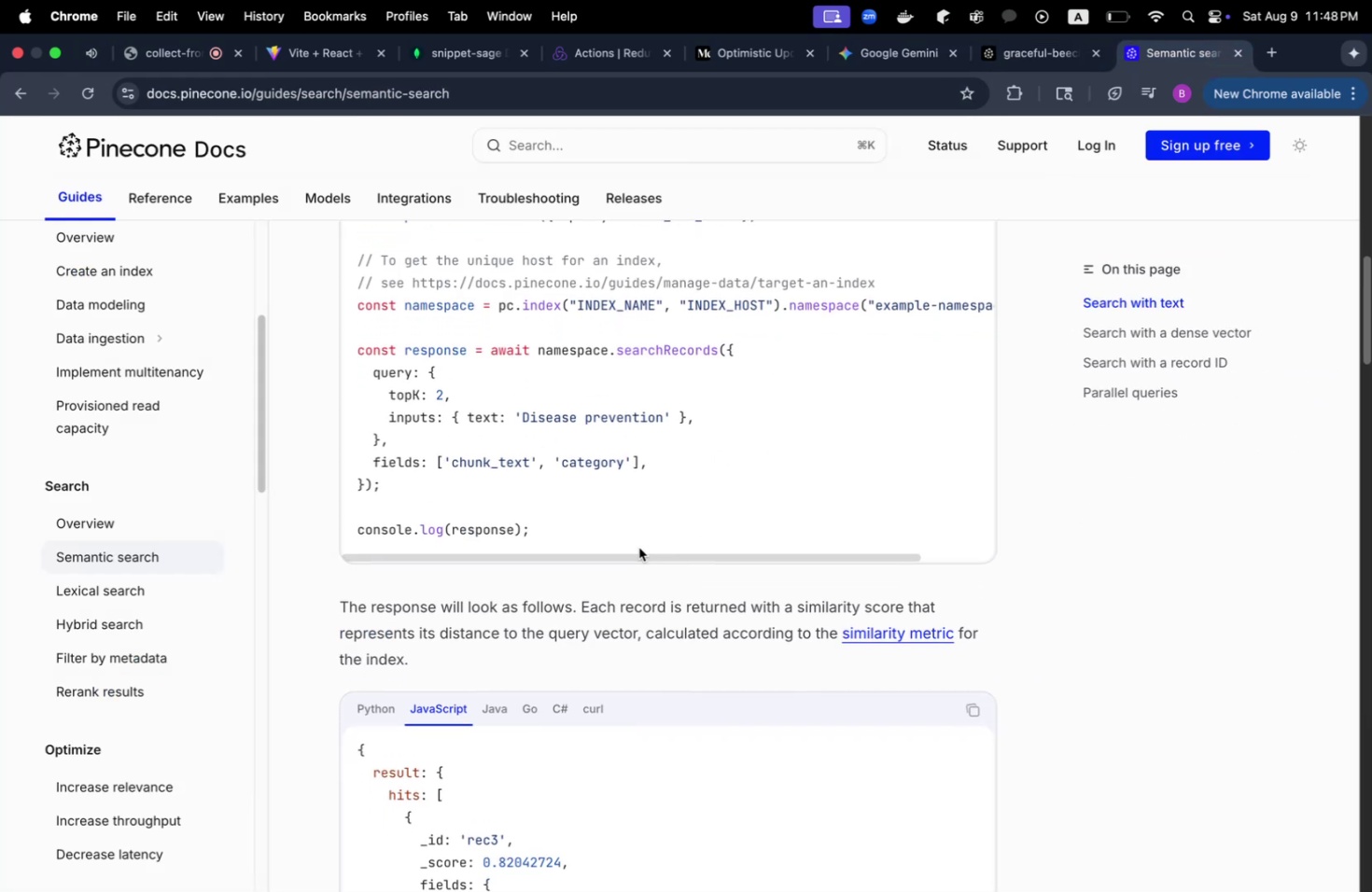 
scroll: coordinate [638, 547], scroll_direction: up, amount: 3.0
 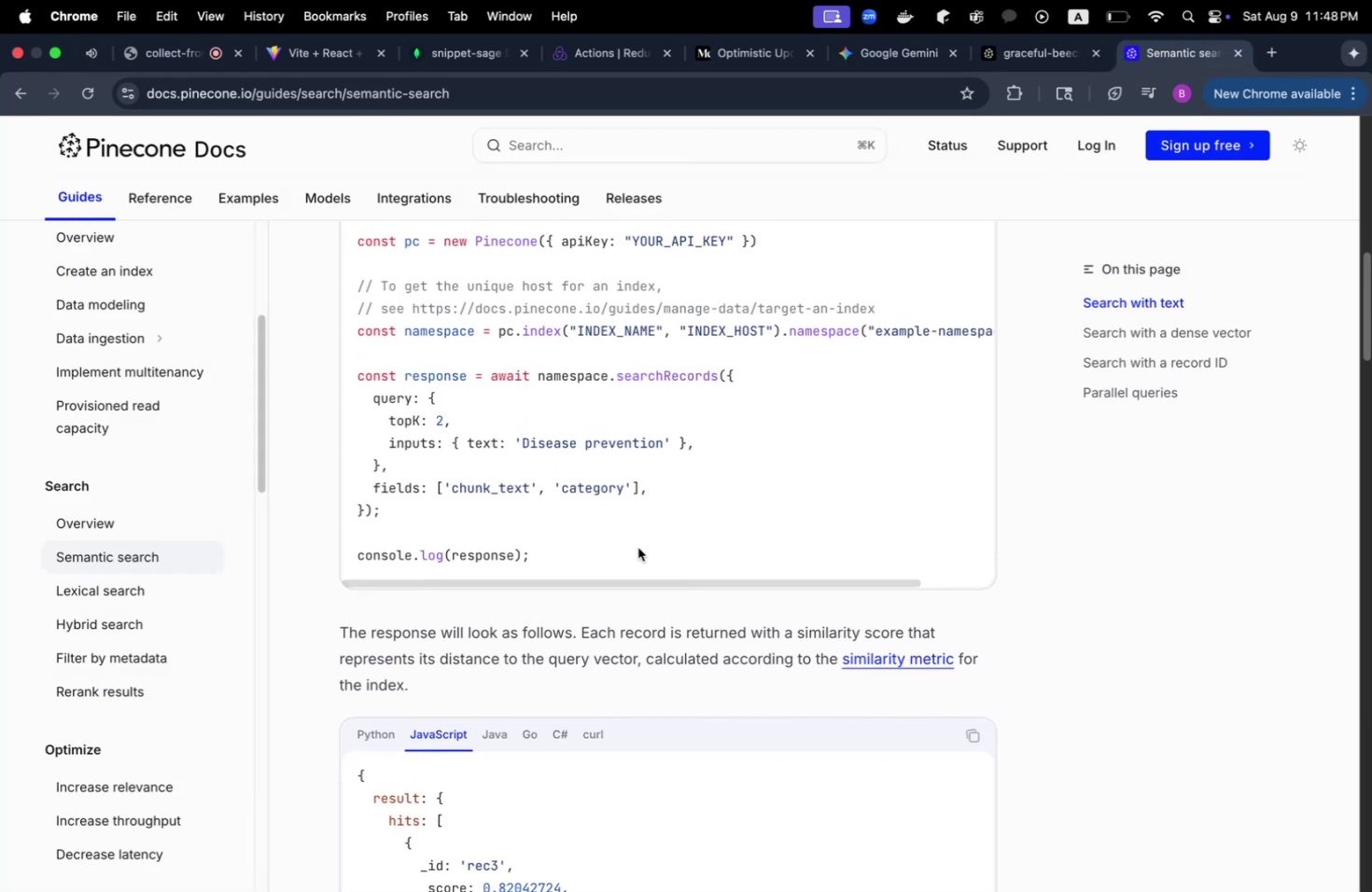 
scroll: coordinate [637, 547], scroll_direction: down, amount: 4.0
 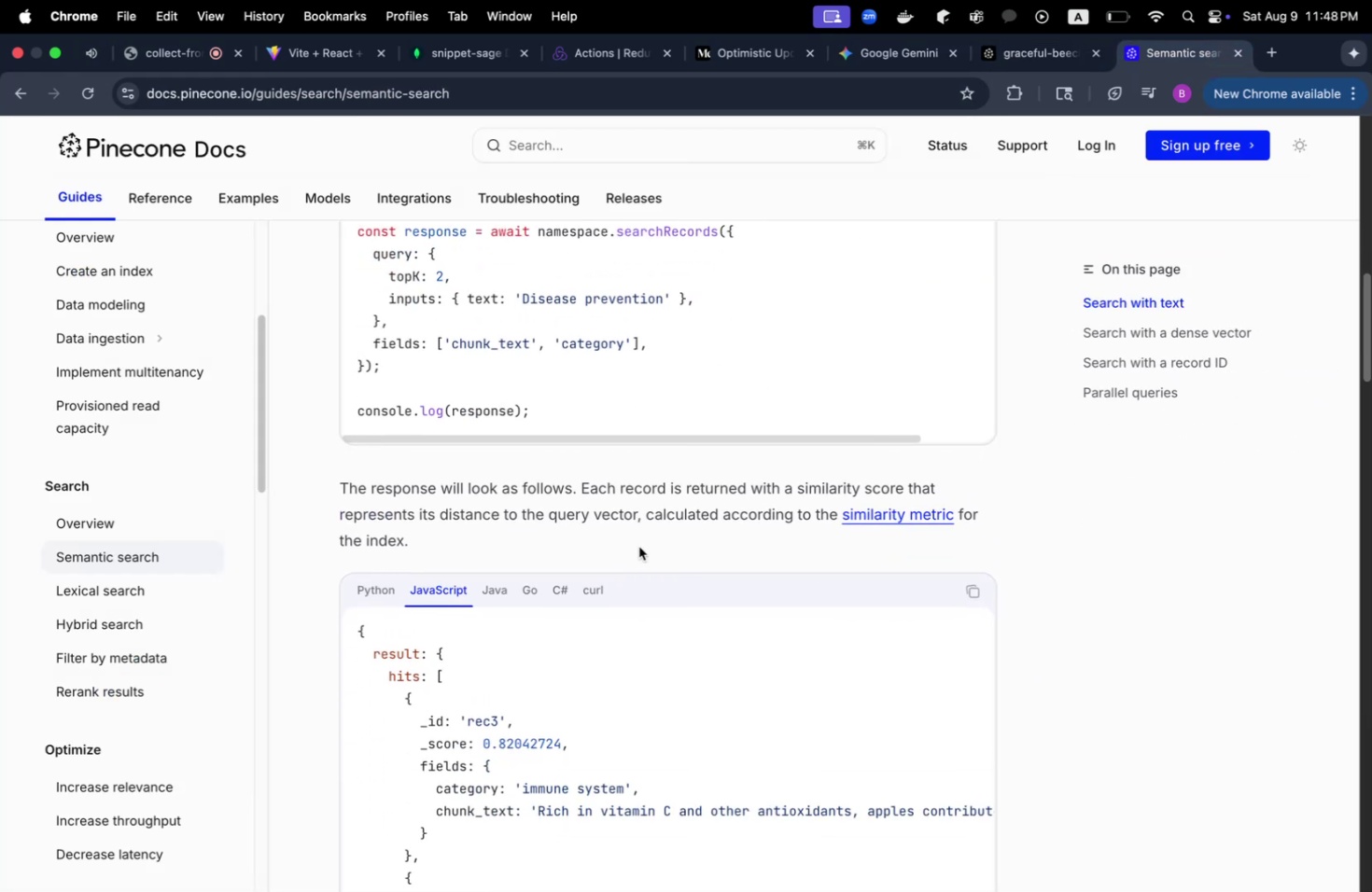 
key(Meta+CommandLeft)
 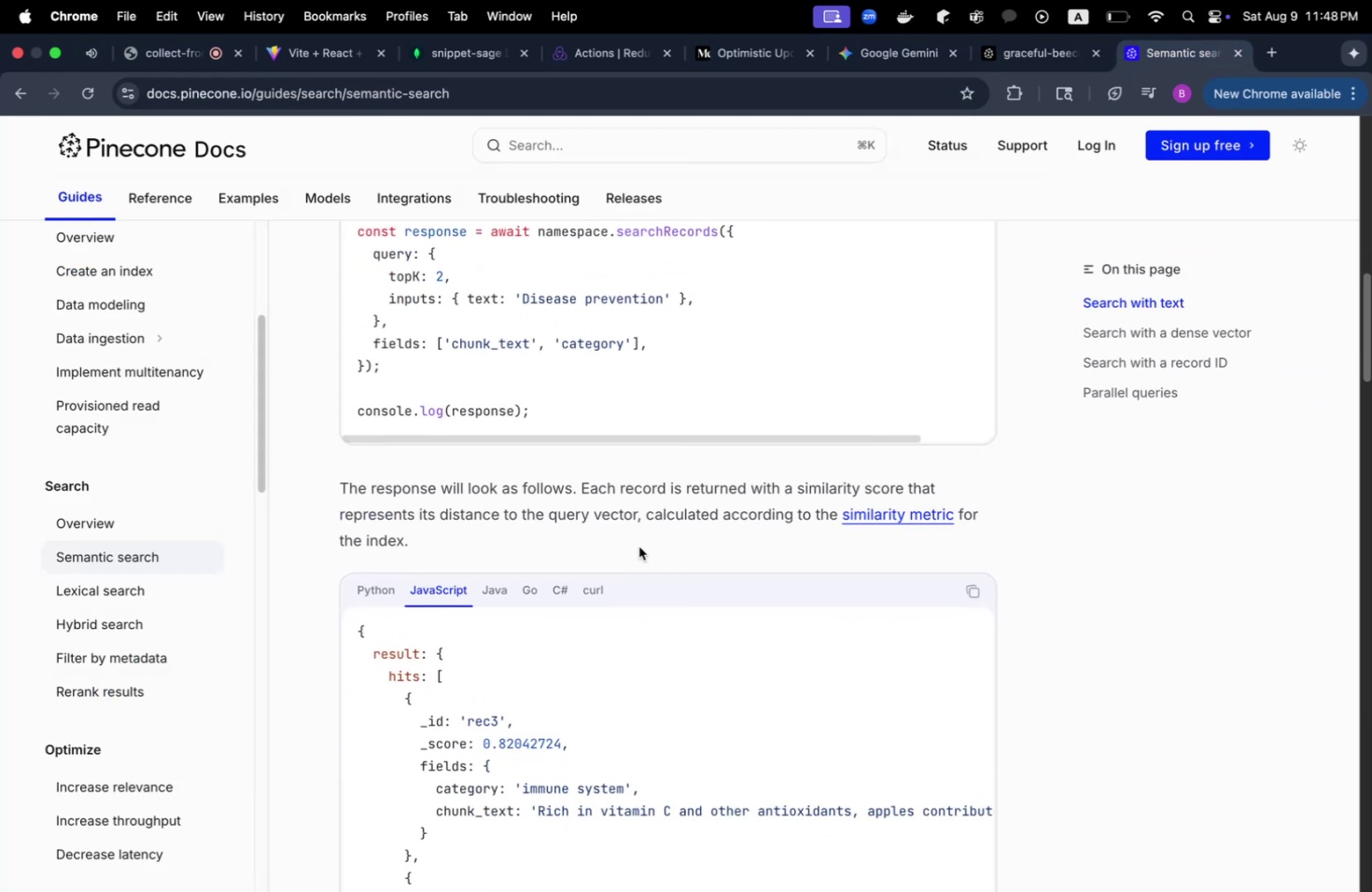 
key(Meta+Tab)
 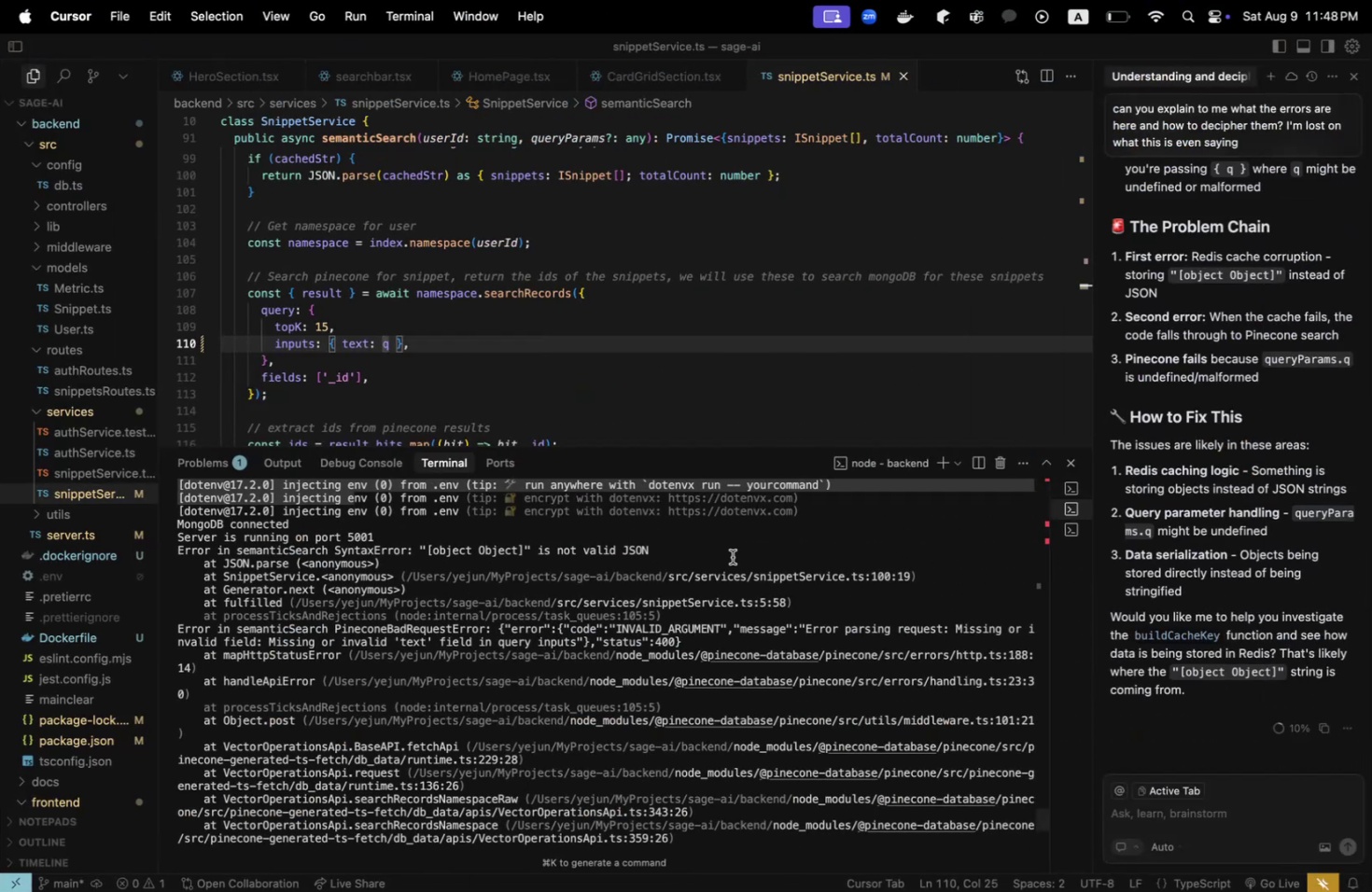 
scroll: coordinate [718, 646], scroll_direction: down, amount: 13.0
 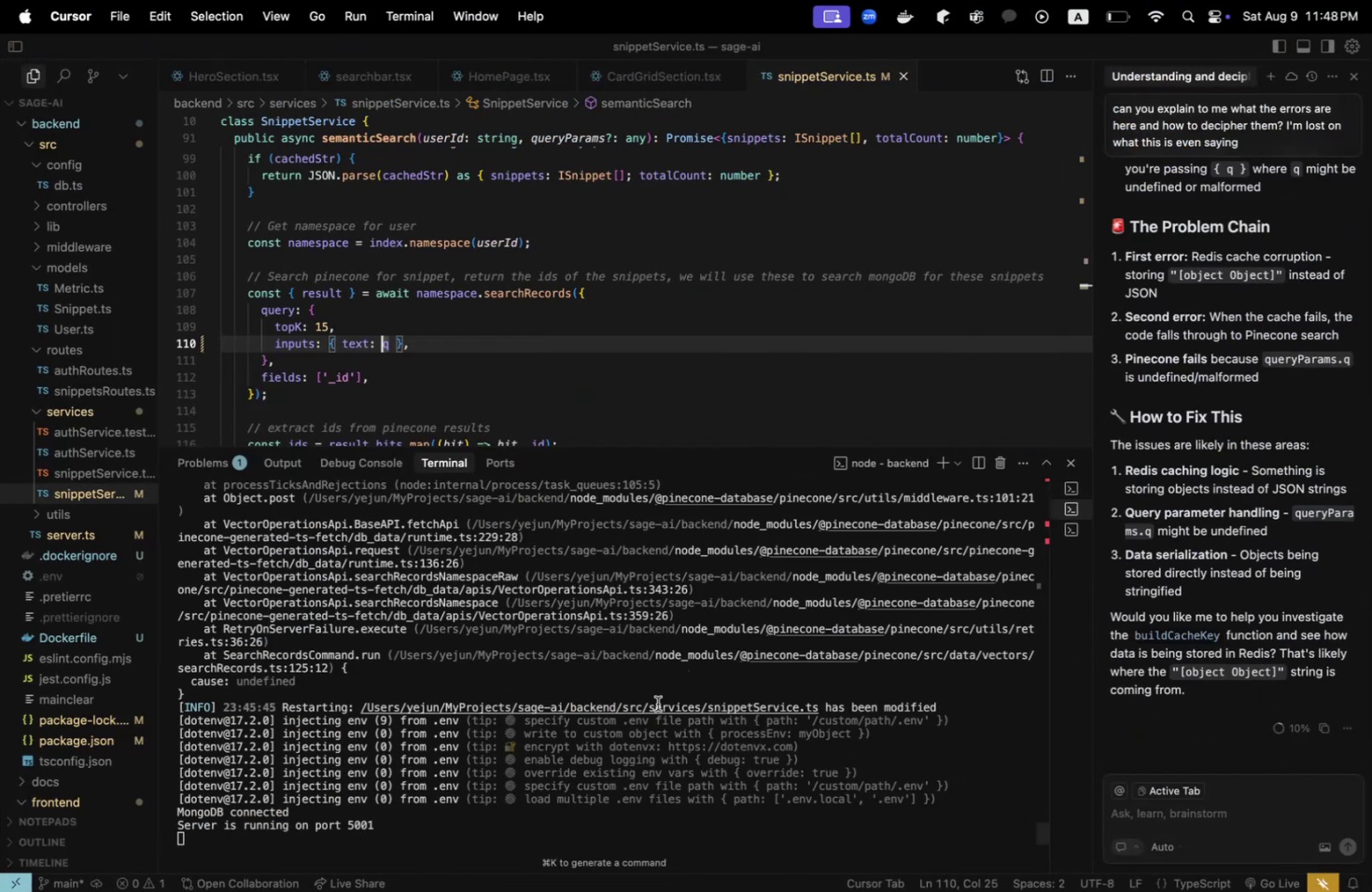 
scroll: coordinate [614, 676], scroll_direction: up, amount: 4.0
 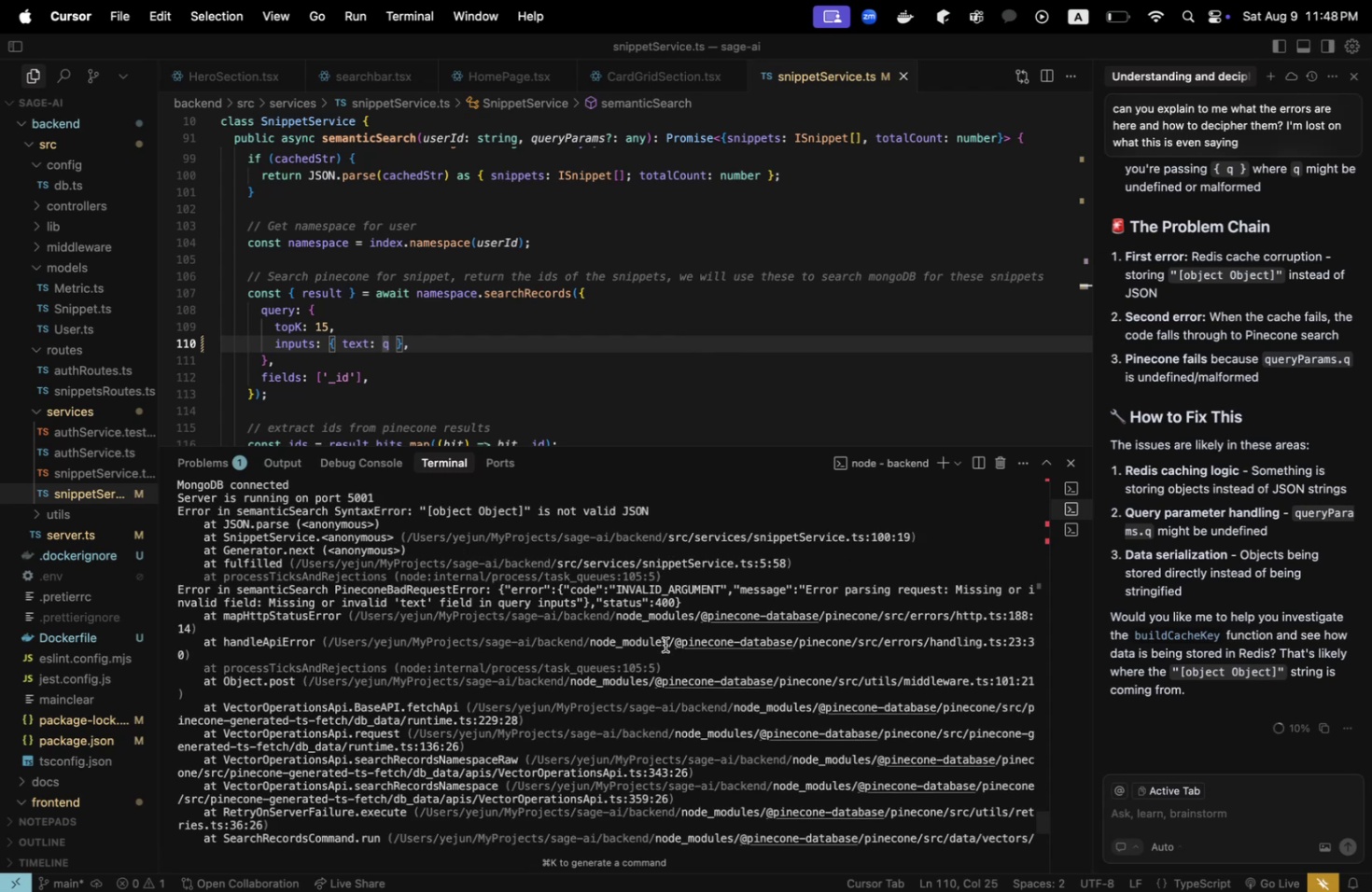 
scroll: coordinate [665, 644], scroll_direction: down, amount: 32.0
 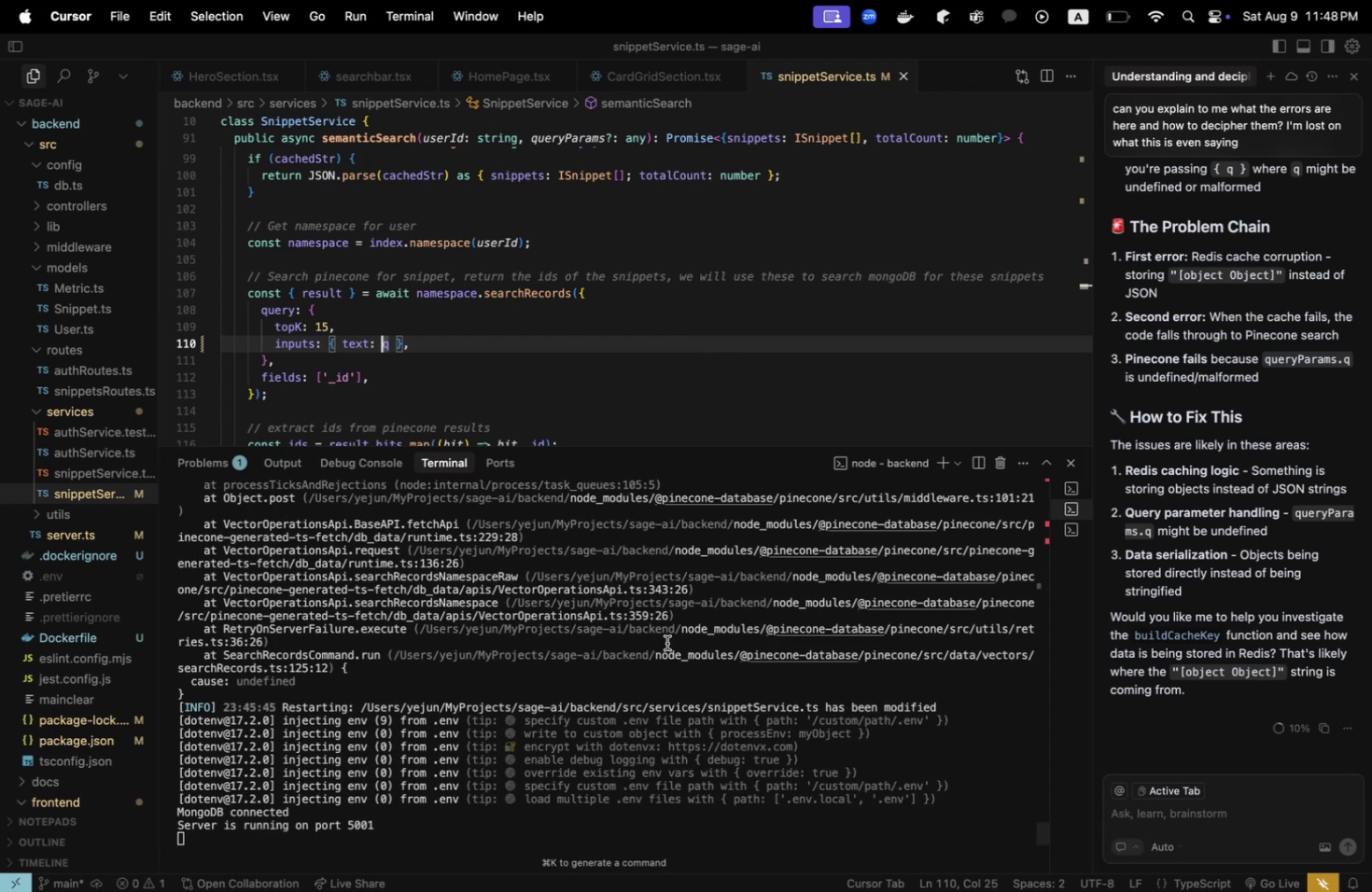 
key(Meta+CommandLeft)
 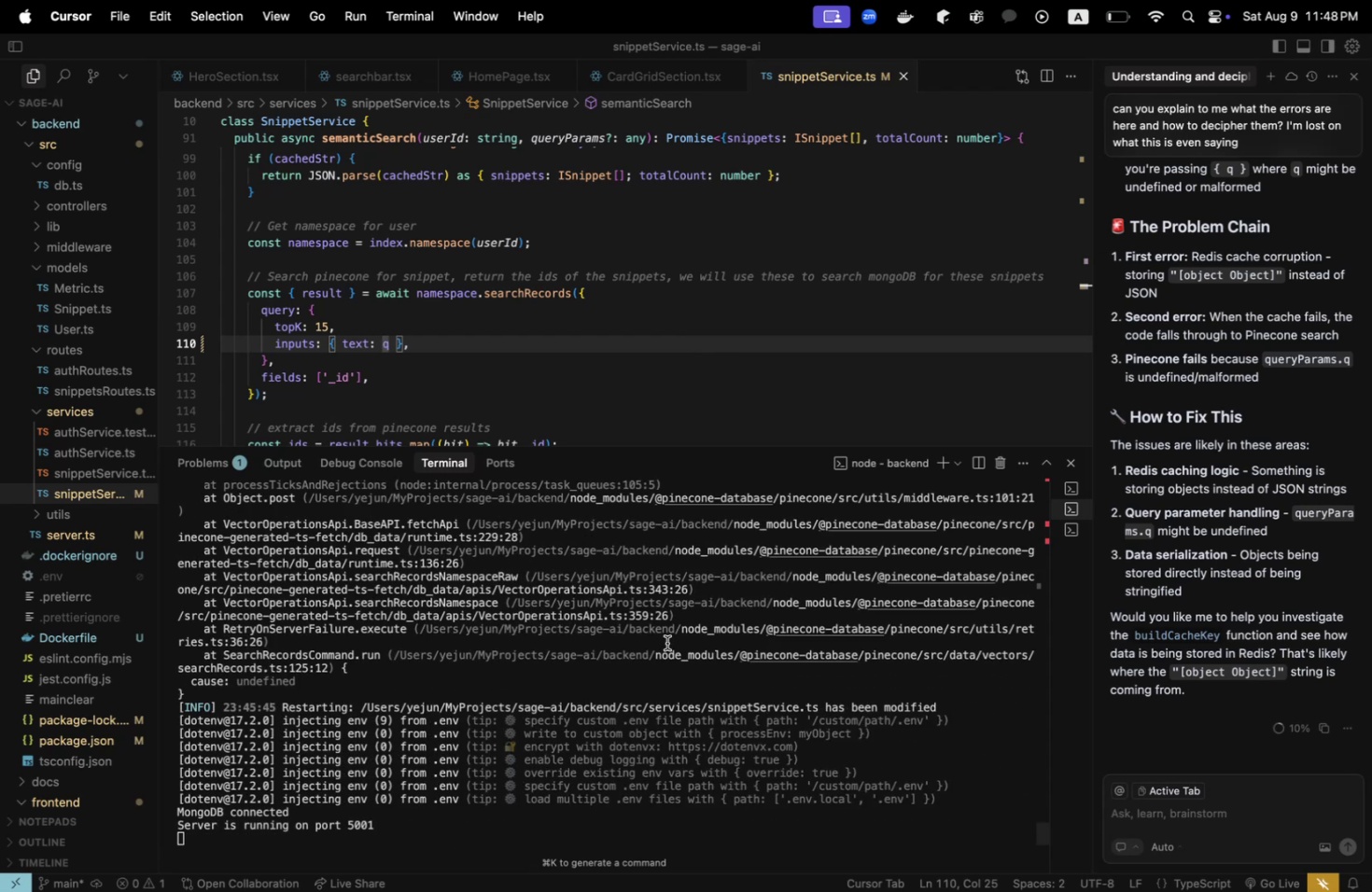 
key(Meta+Tab)
 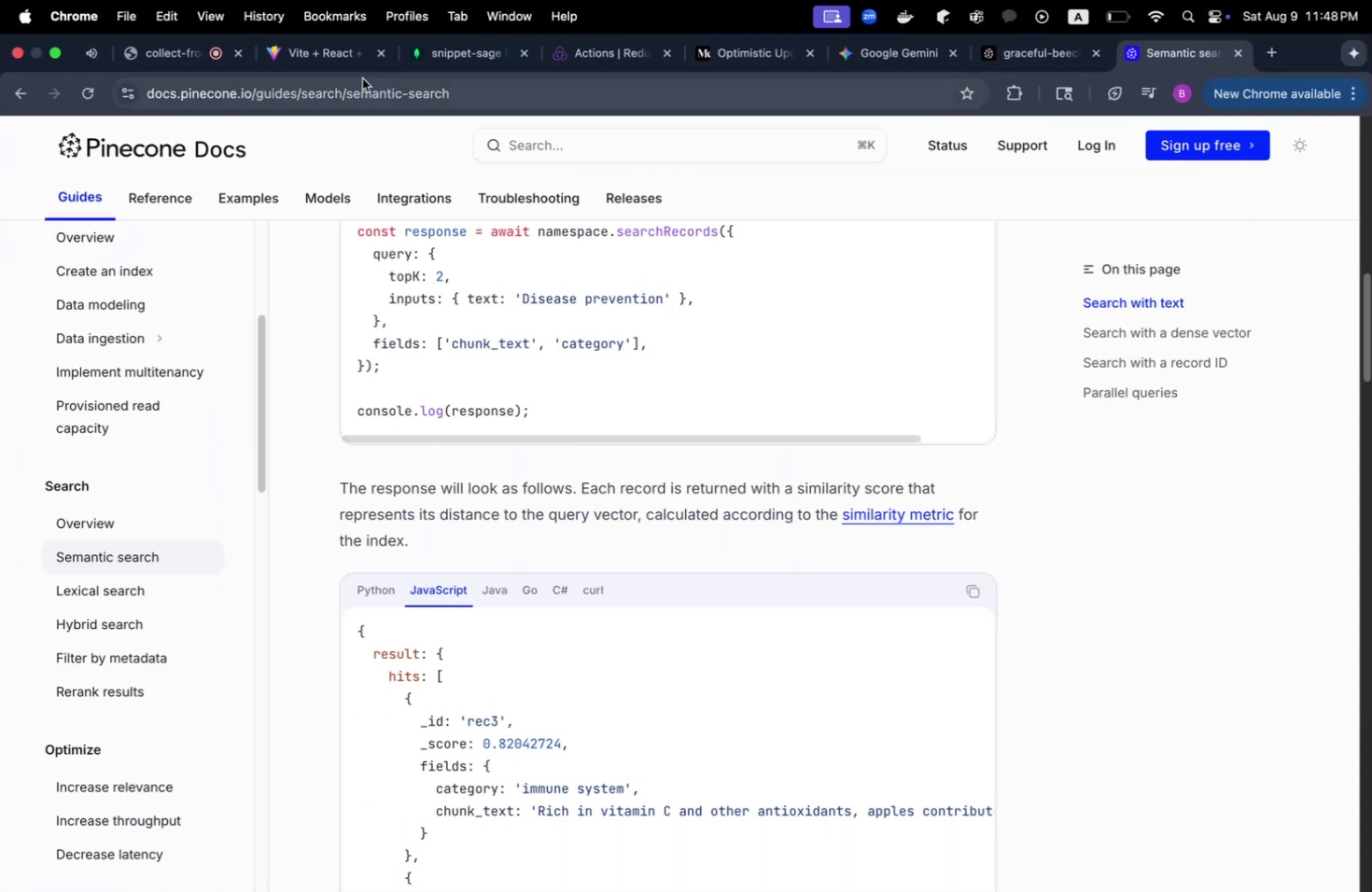 
left_click([298, 65])
 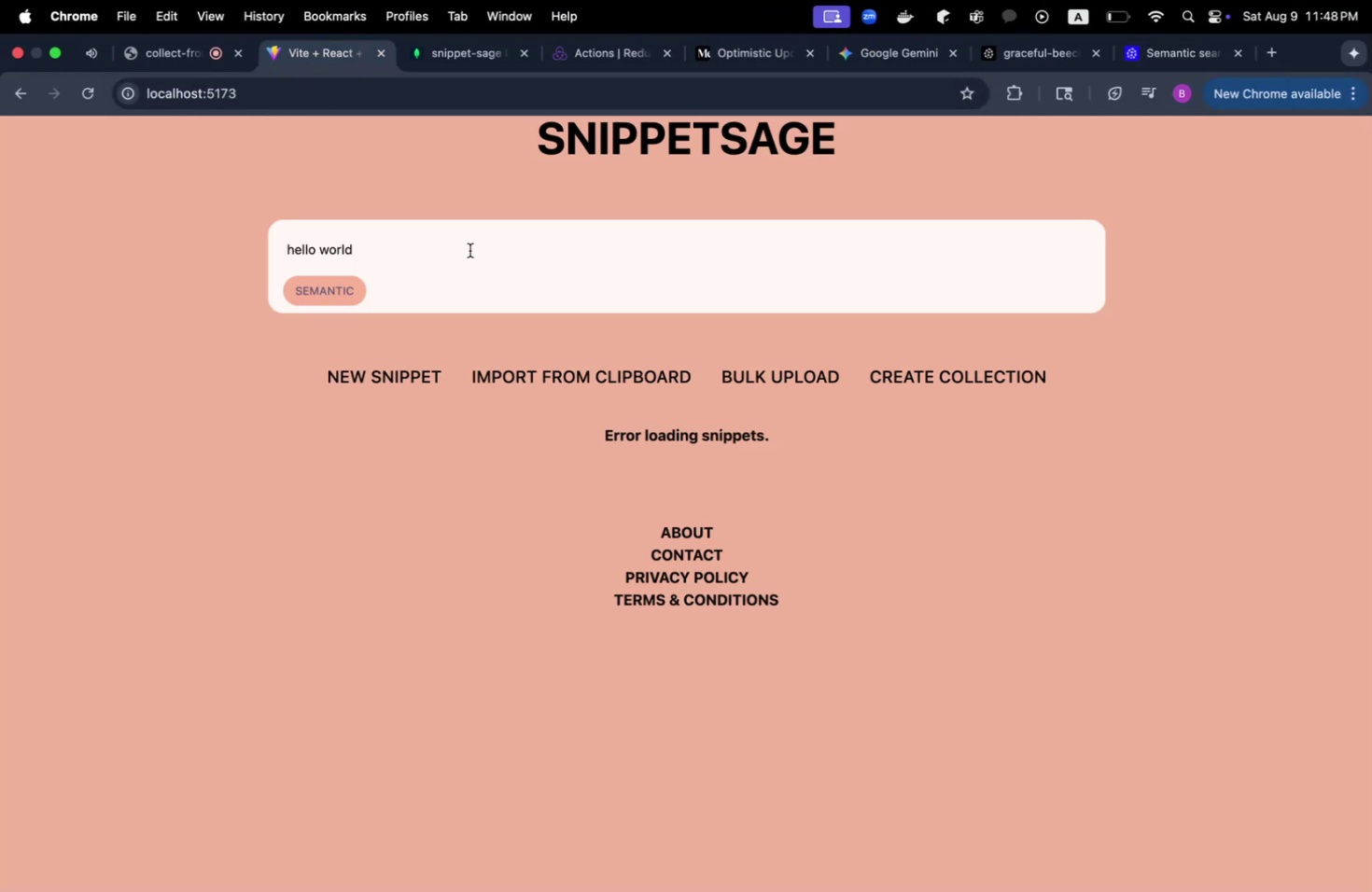 
left_click([469, 250])
 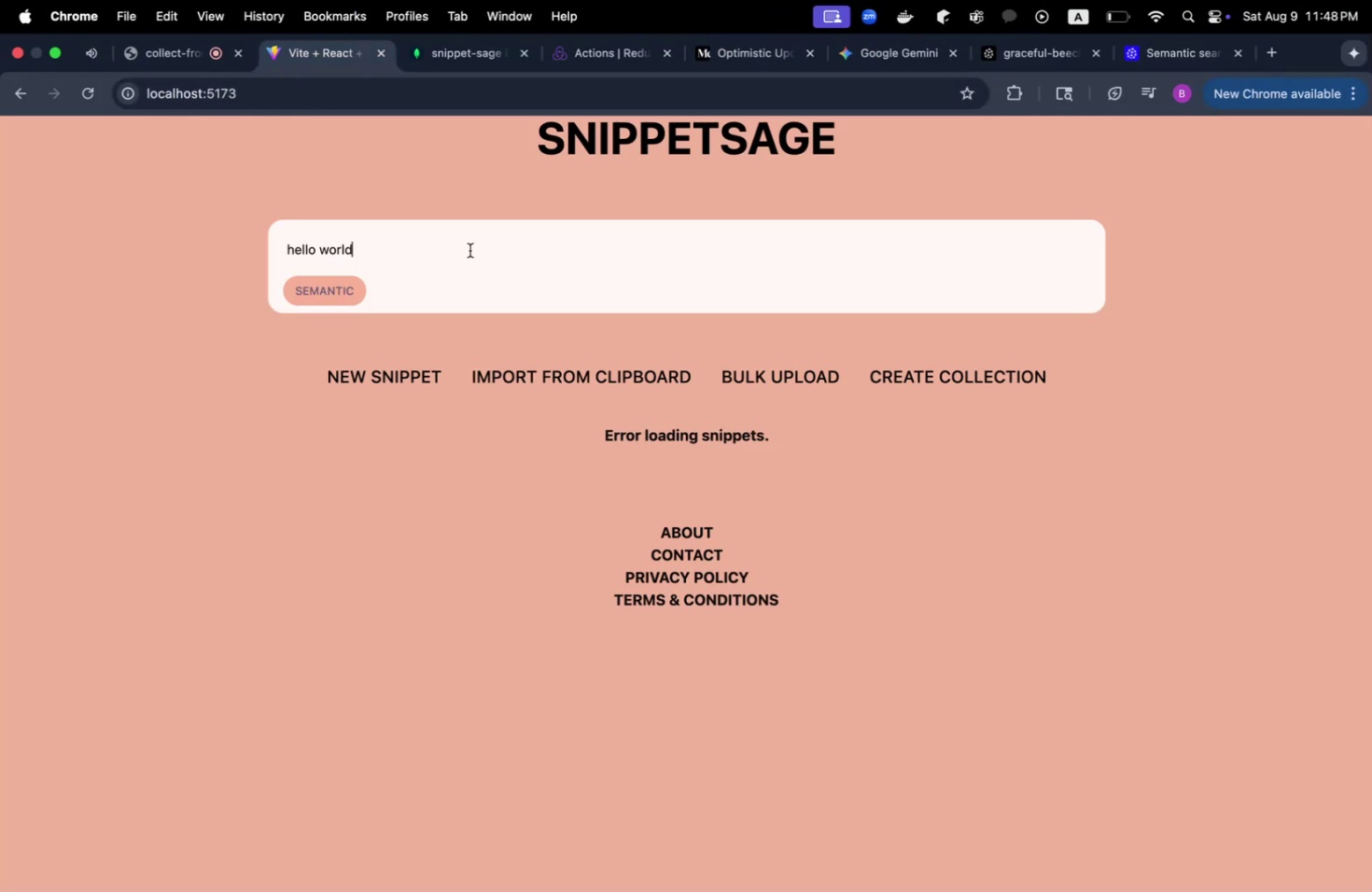 
key(Enter)
 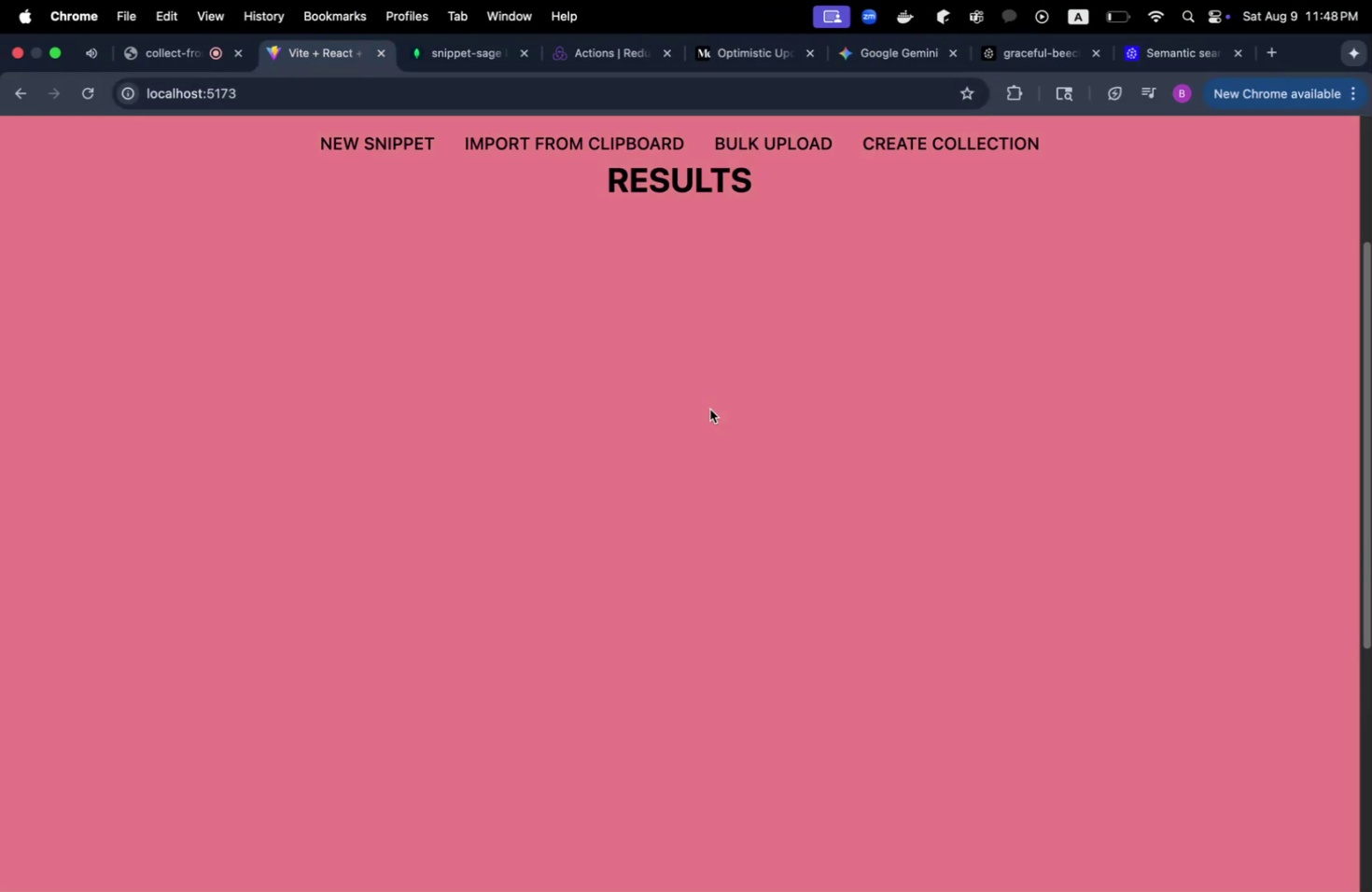 
scroll: coordinate [716, 408], scroll_direction: up, amount: 11.0
 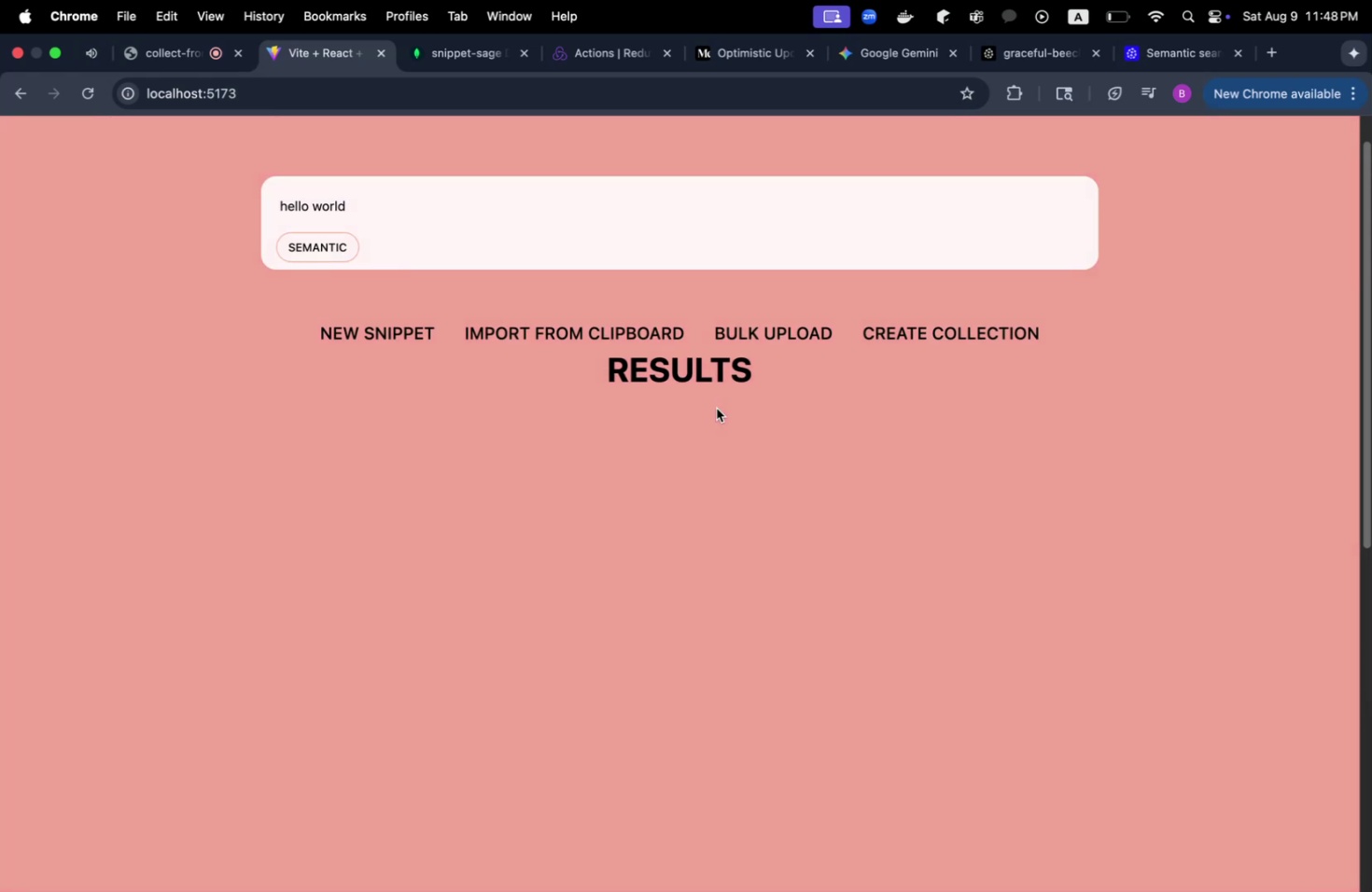 
key(Meta+CommandLeft)
 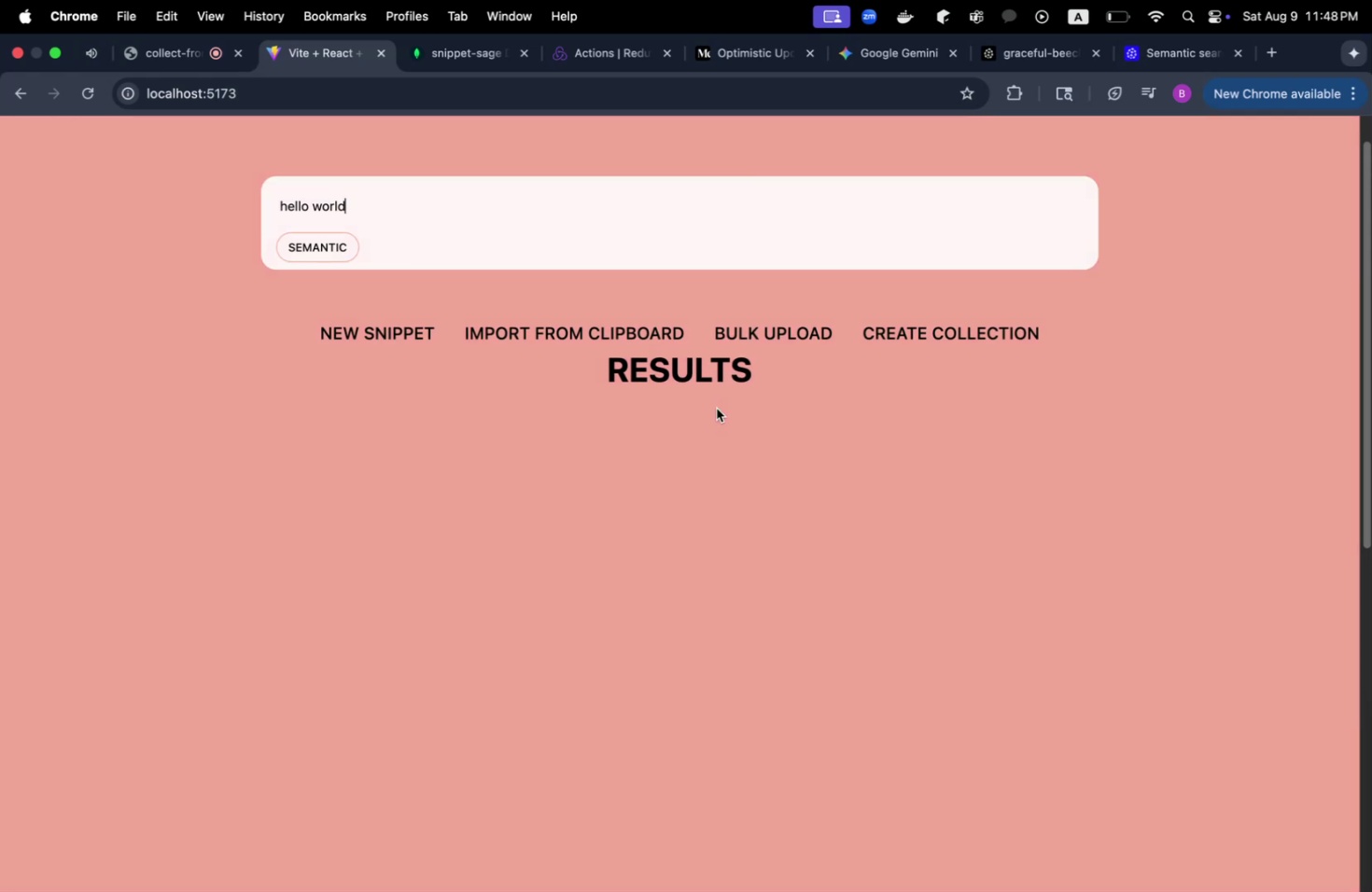 
key(Meta+Tab)
 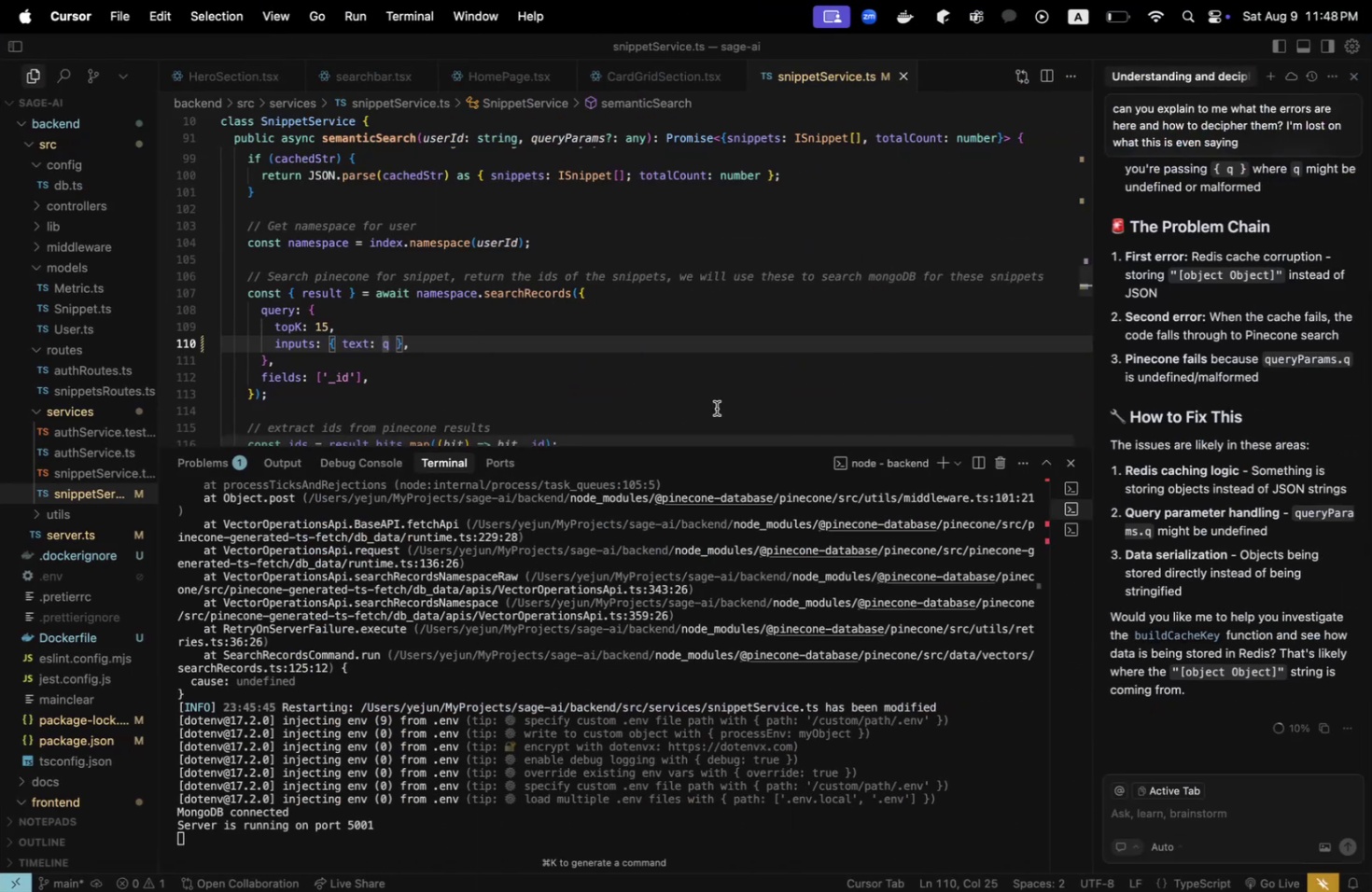 
key(Meta+CommandLeft)
 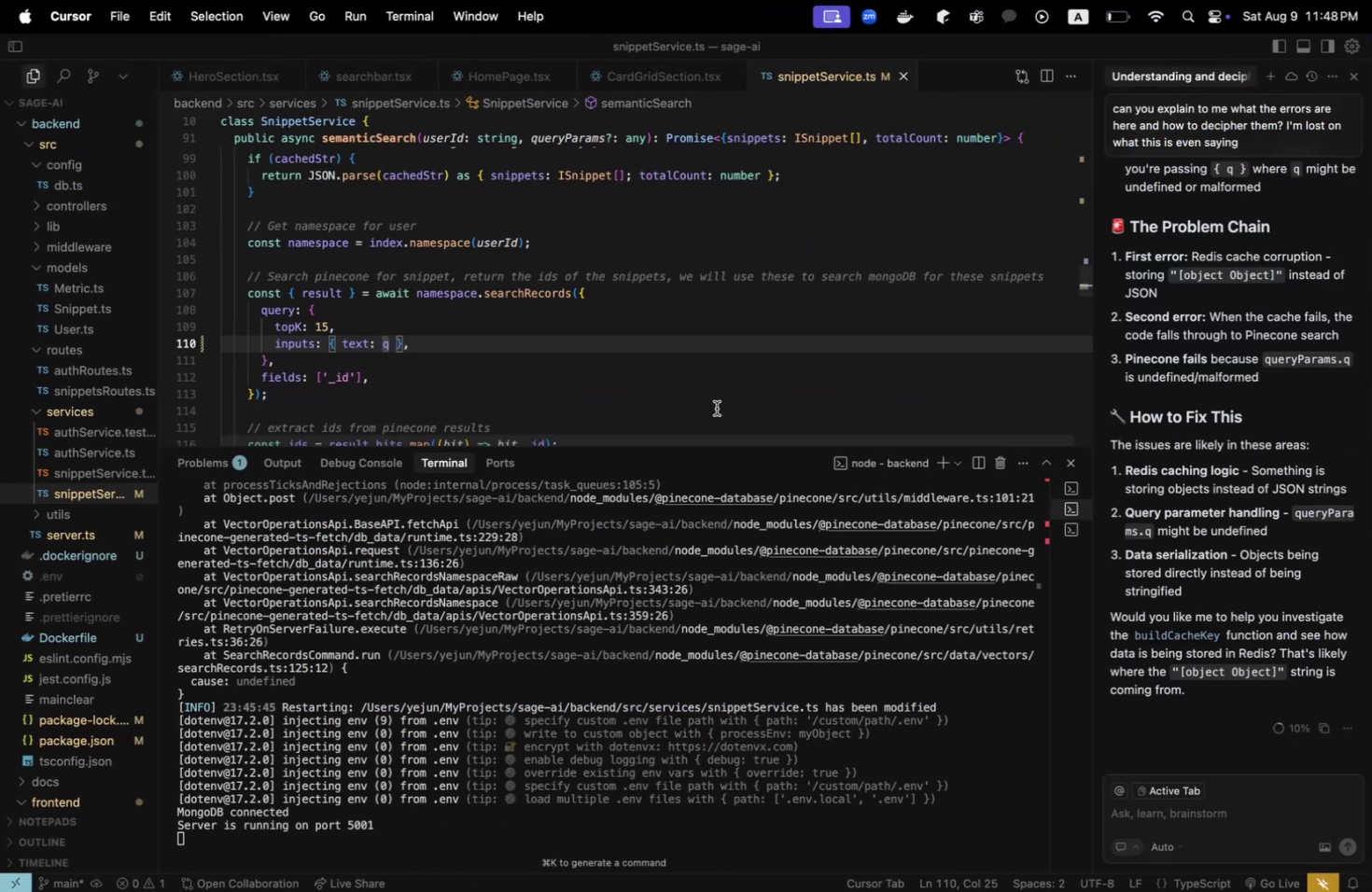 
key(Meta+Tab)
 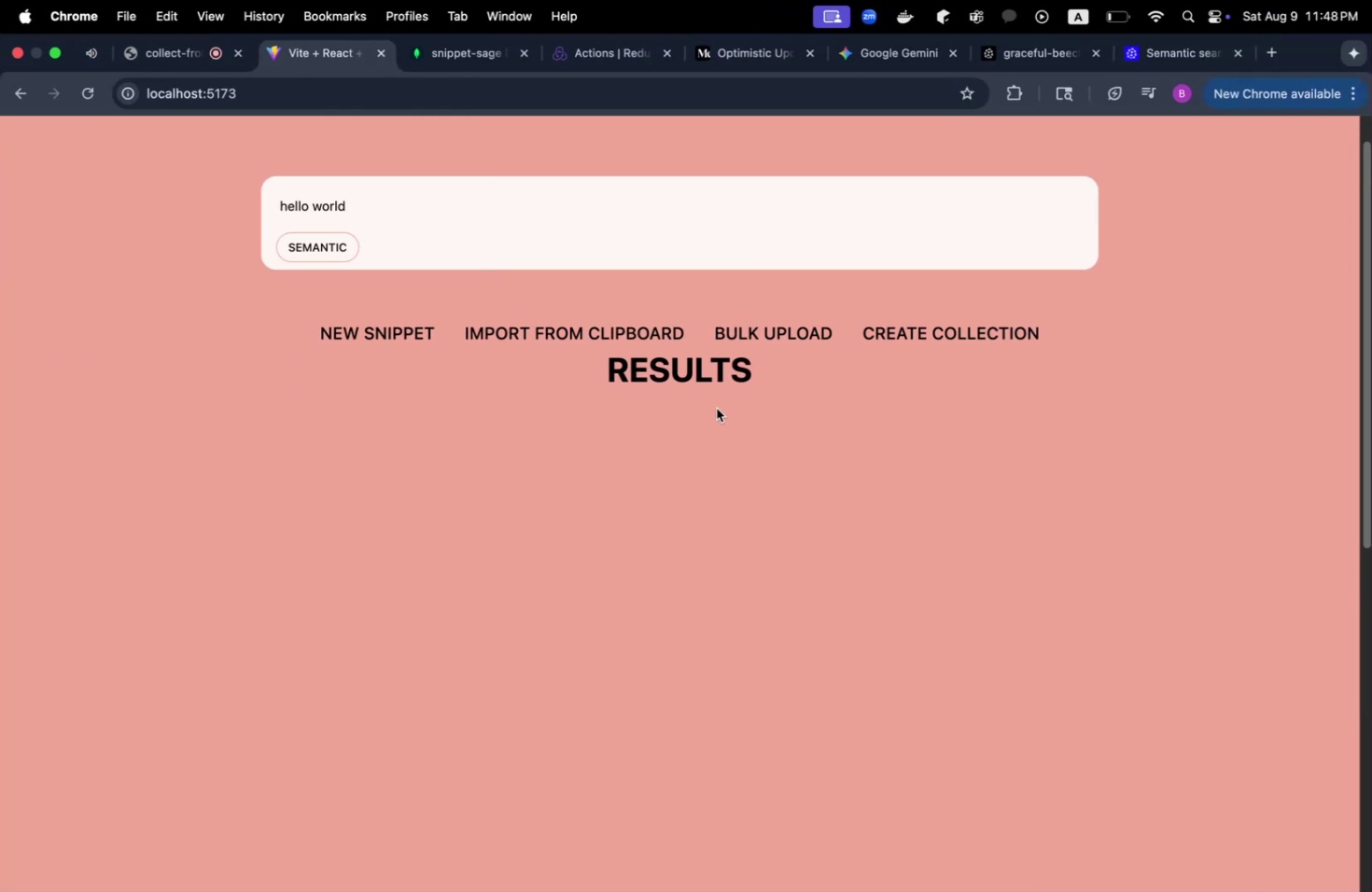 
key(Meta+CommandLeft)
 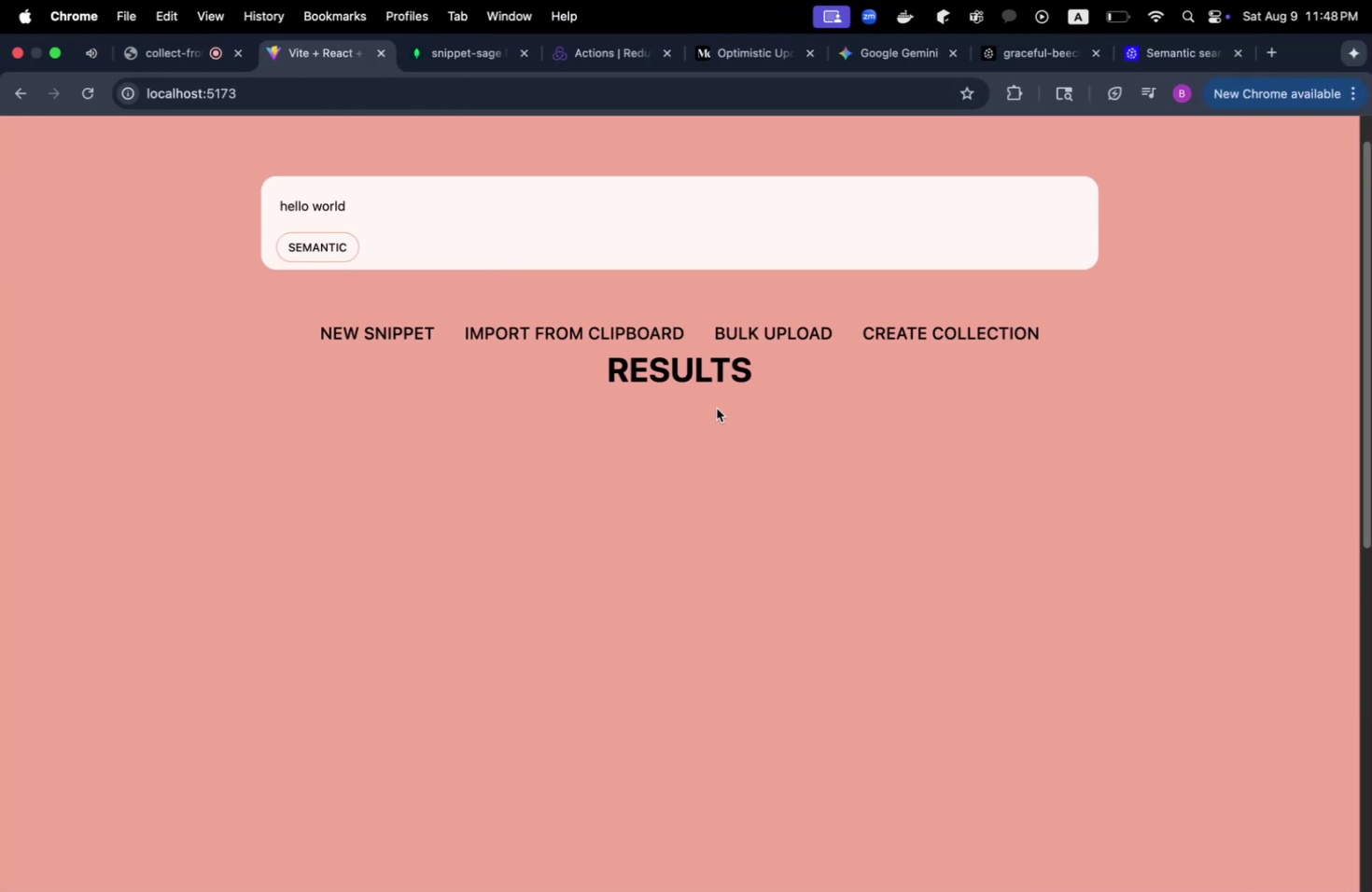 
key(Meta+Tab)
 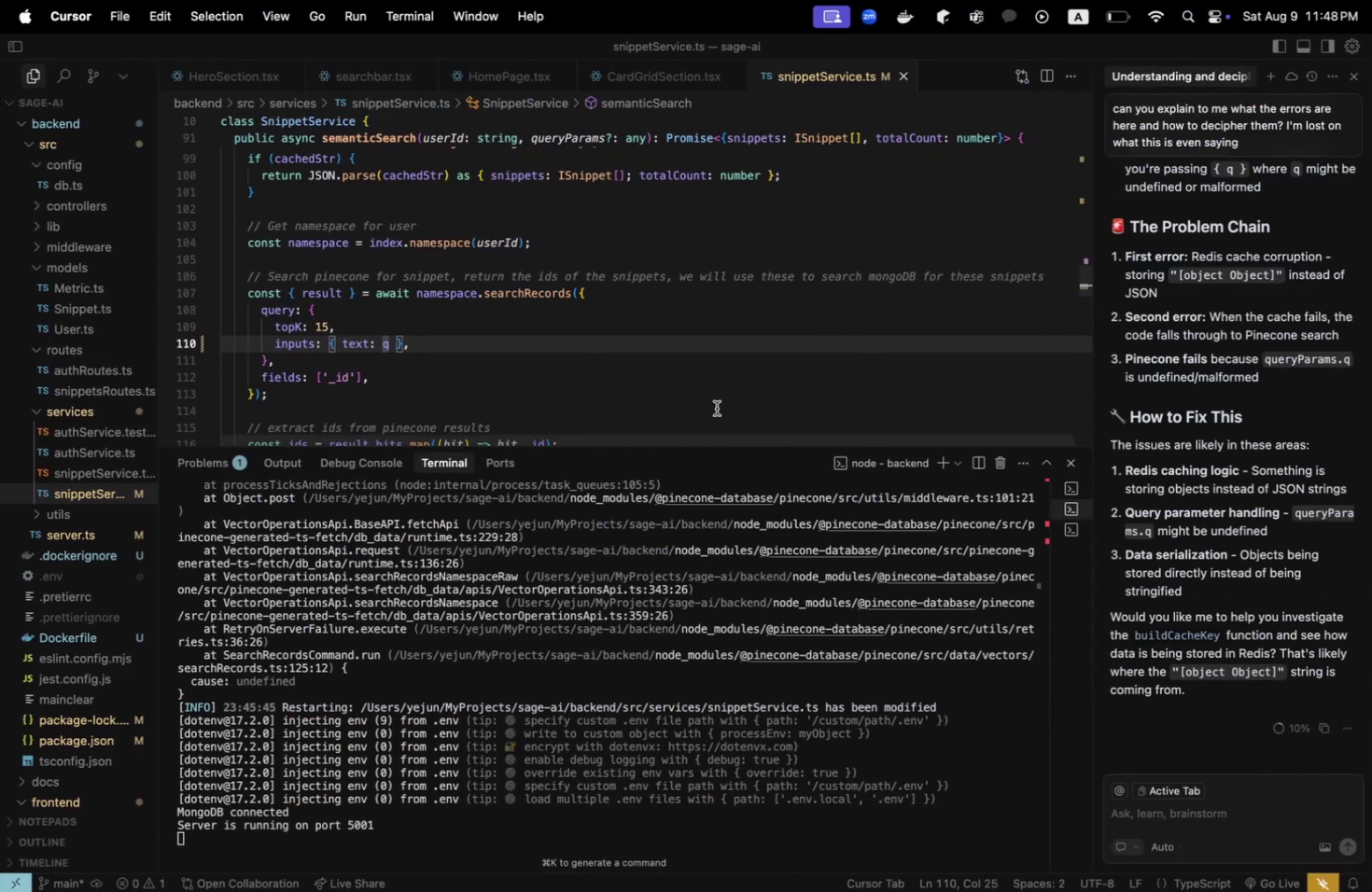 
key(Meta+CommandLeft)
 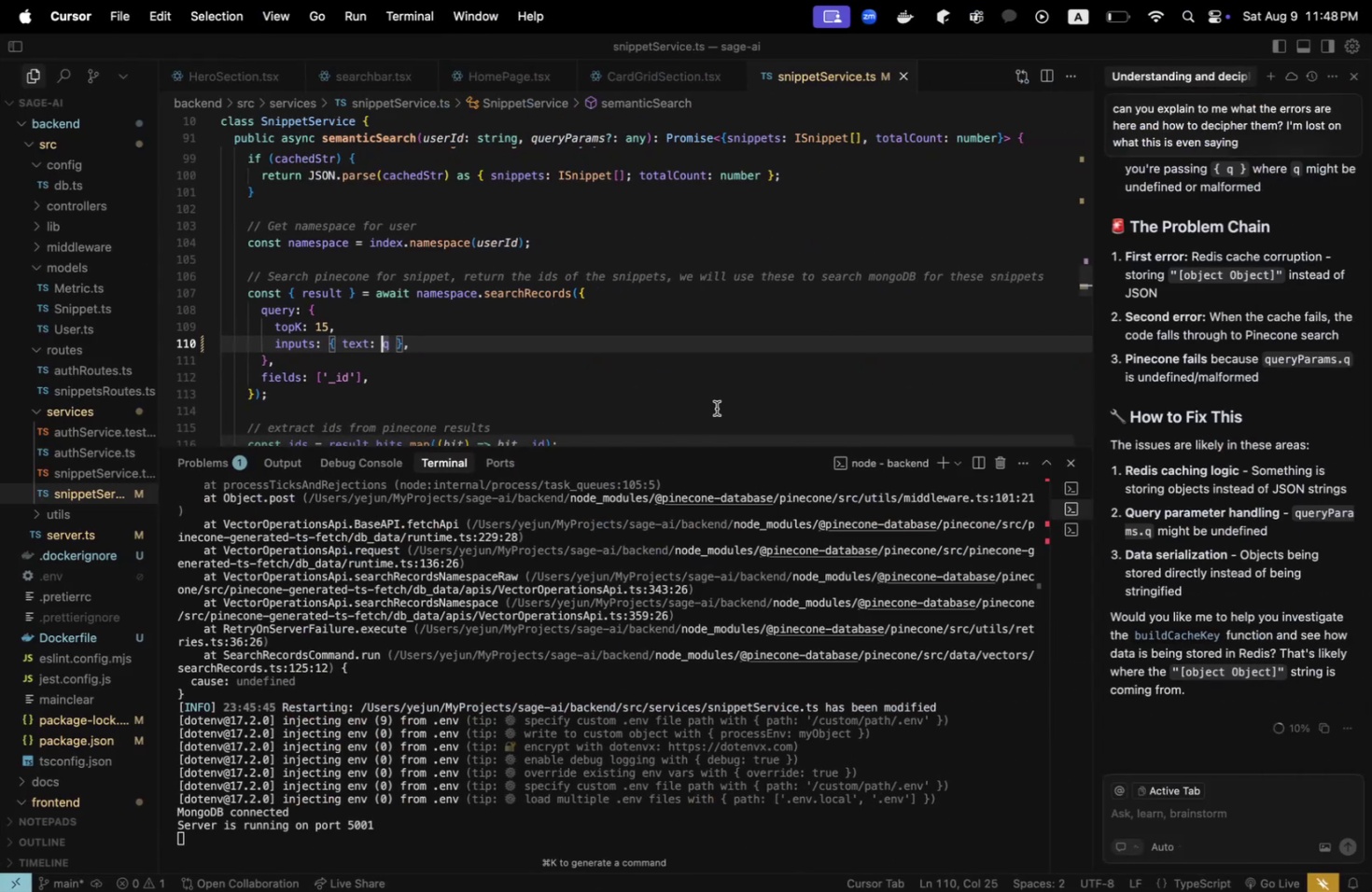 
key(Meta+Tab)
 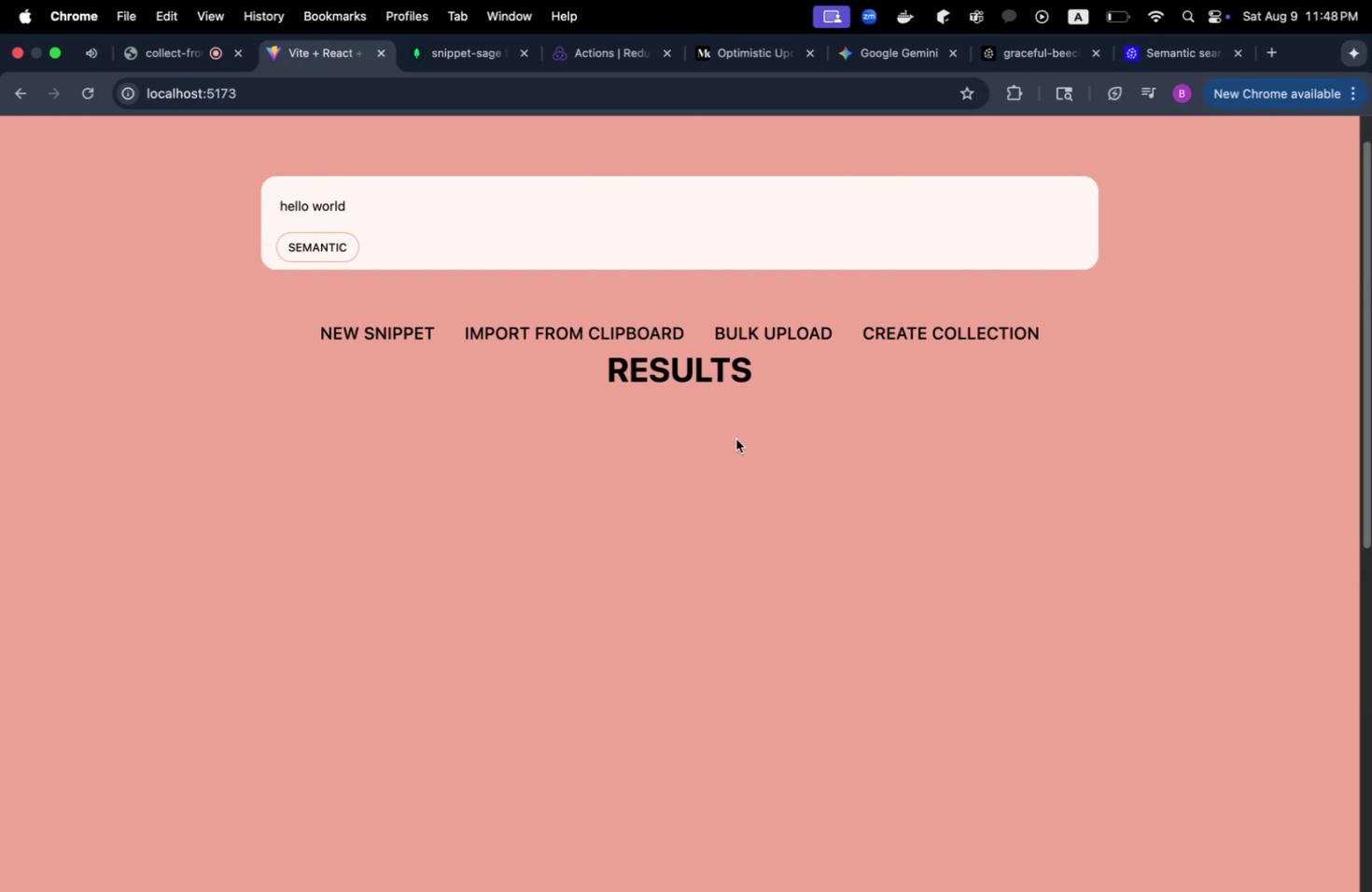 
key(Meta+CommandLeft)
 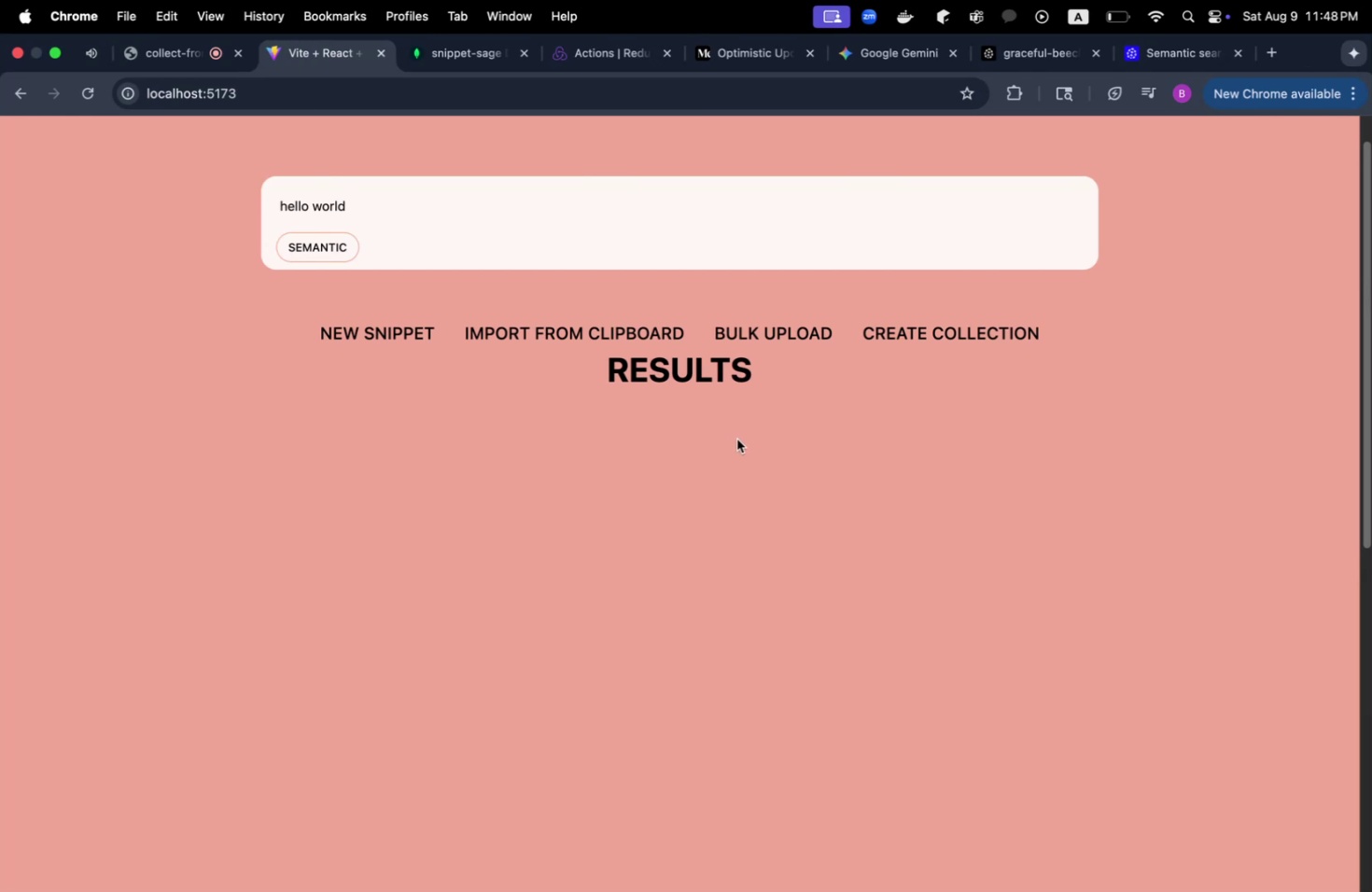 
key(Alt+Meta+OptionLeft)
 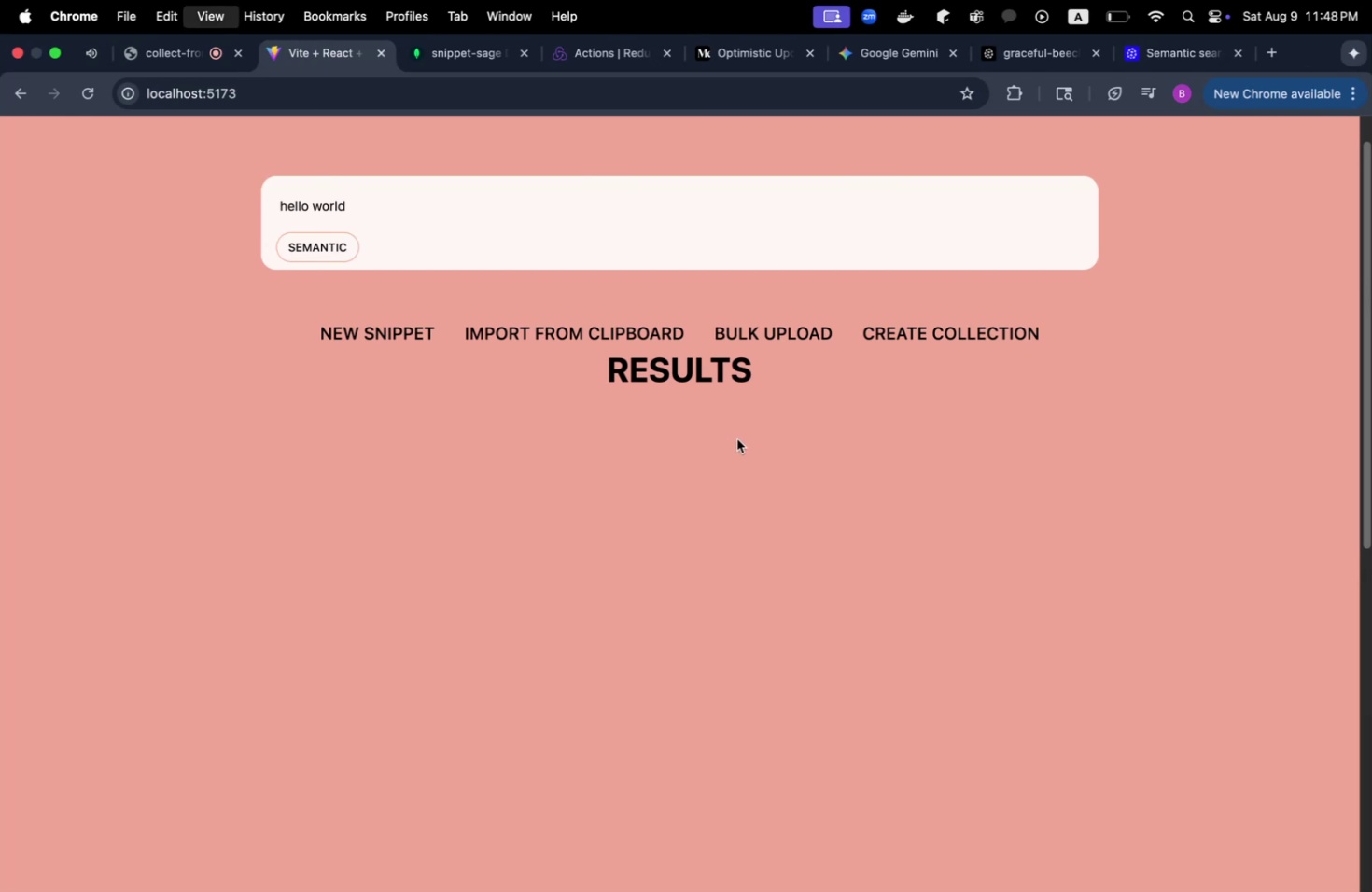 
key(Alt+Meta+I)
 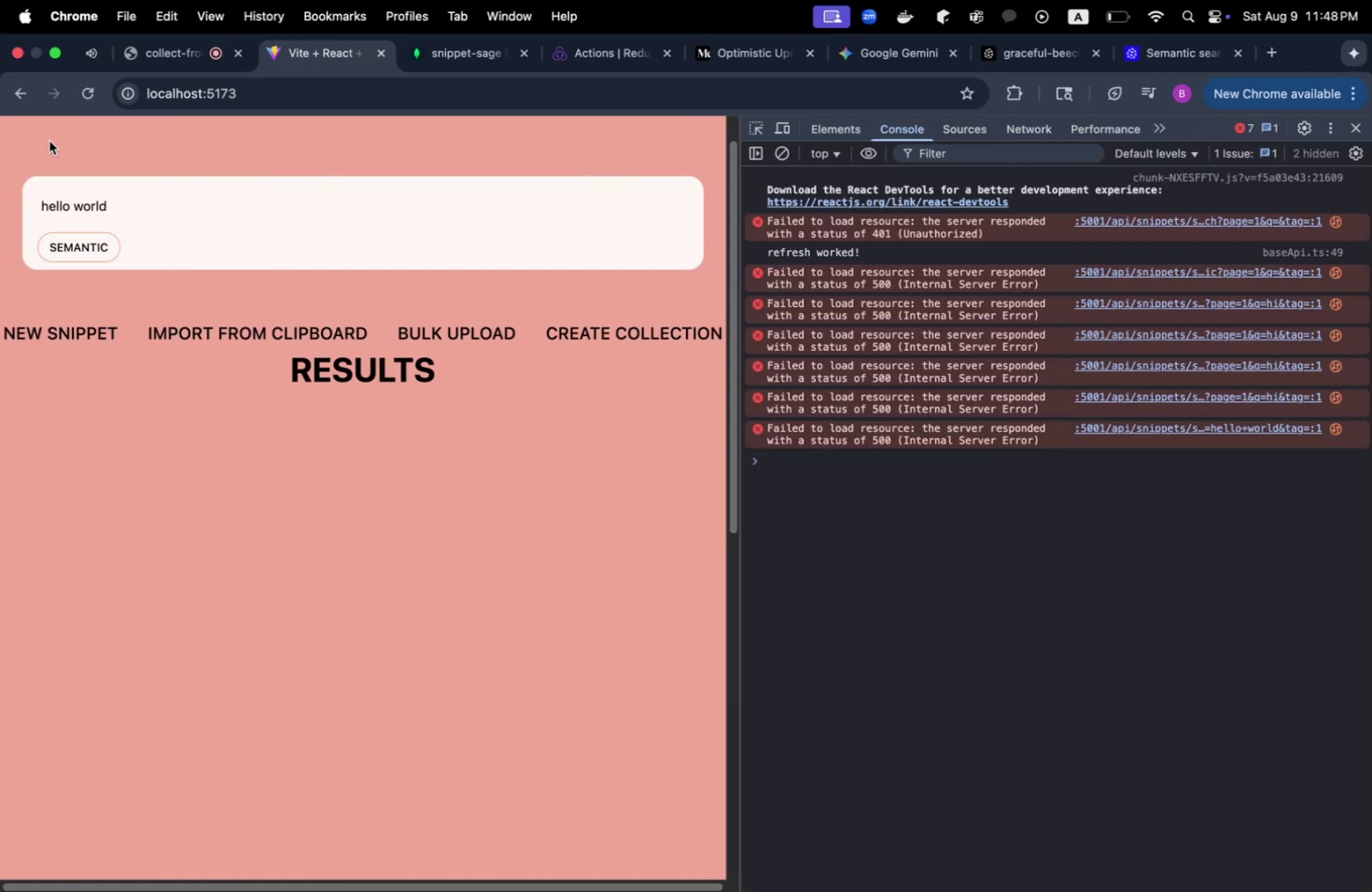 
left_click([82, 97])
 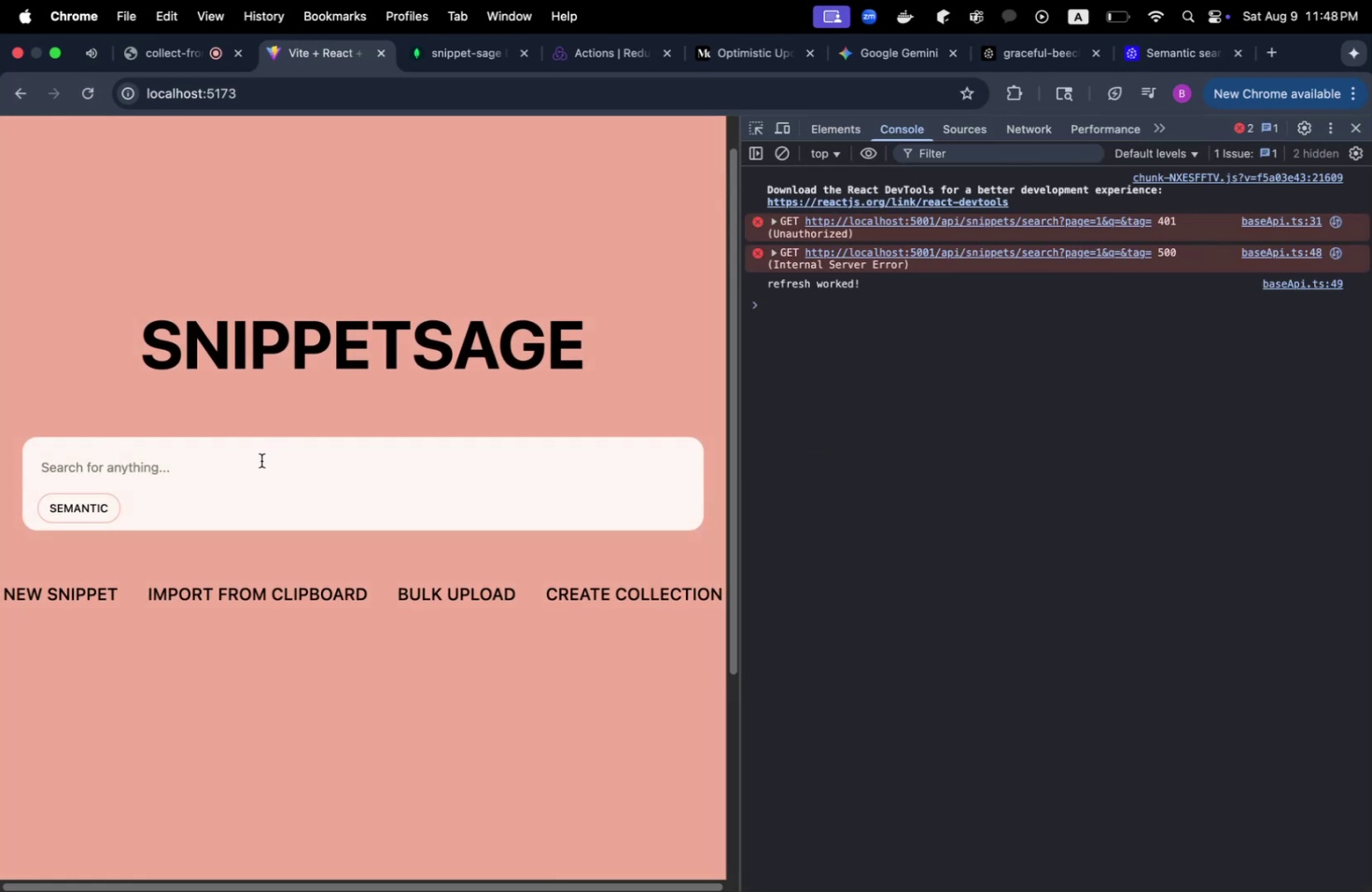 
left_click([260, 465])
 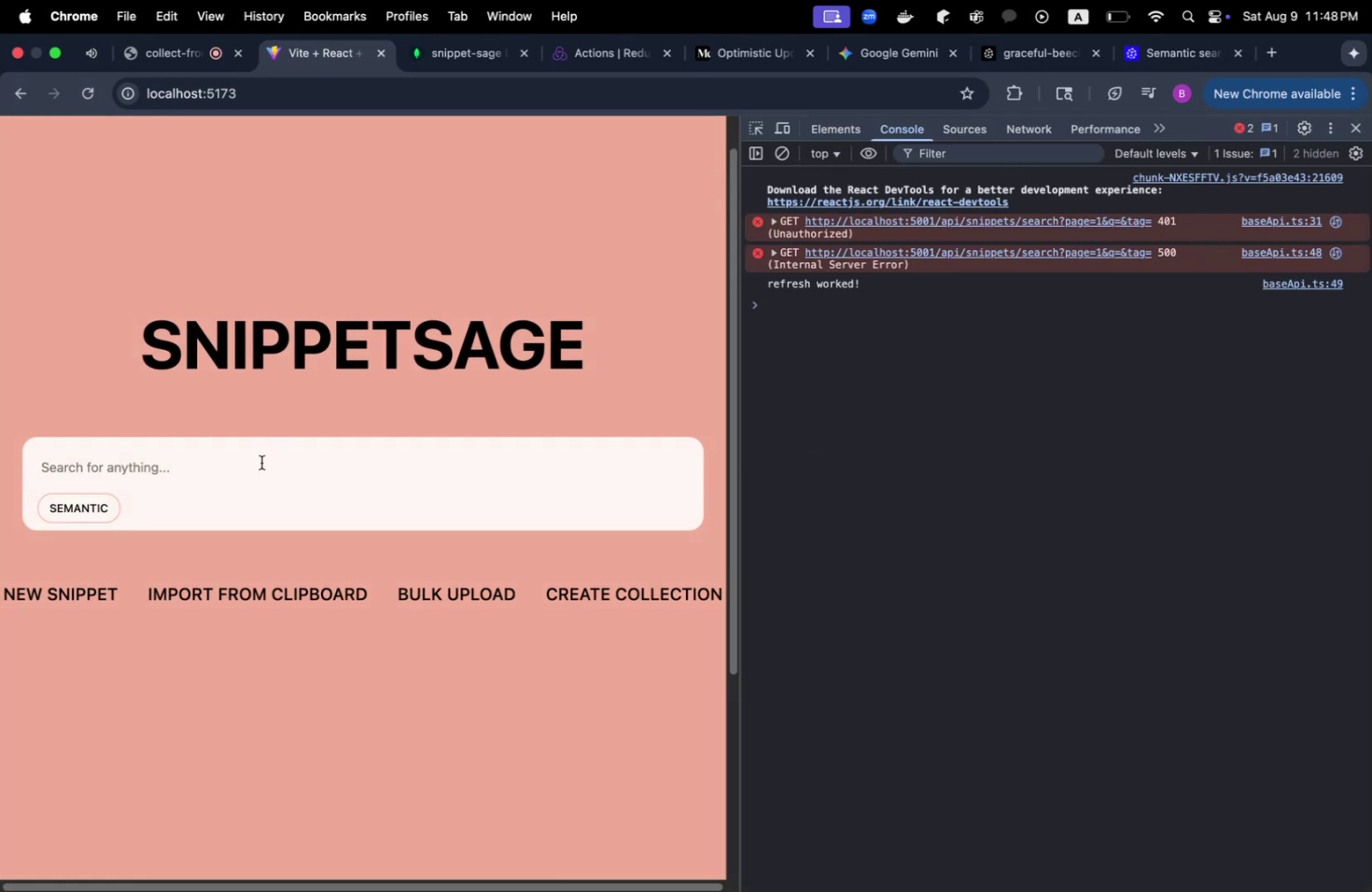 
type(hello world)
 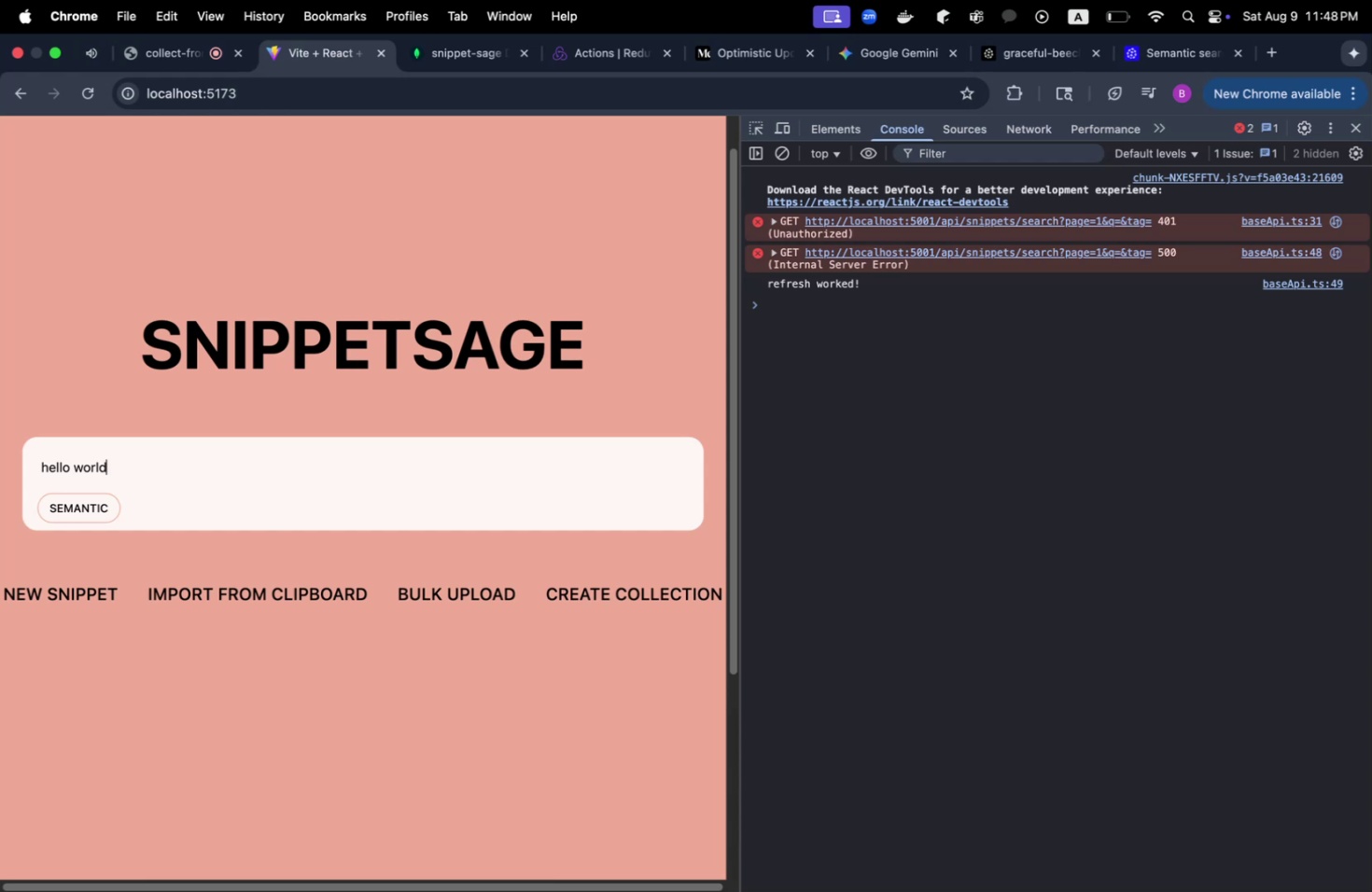 
key(Enter)
 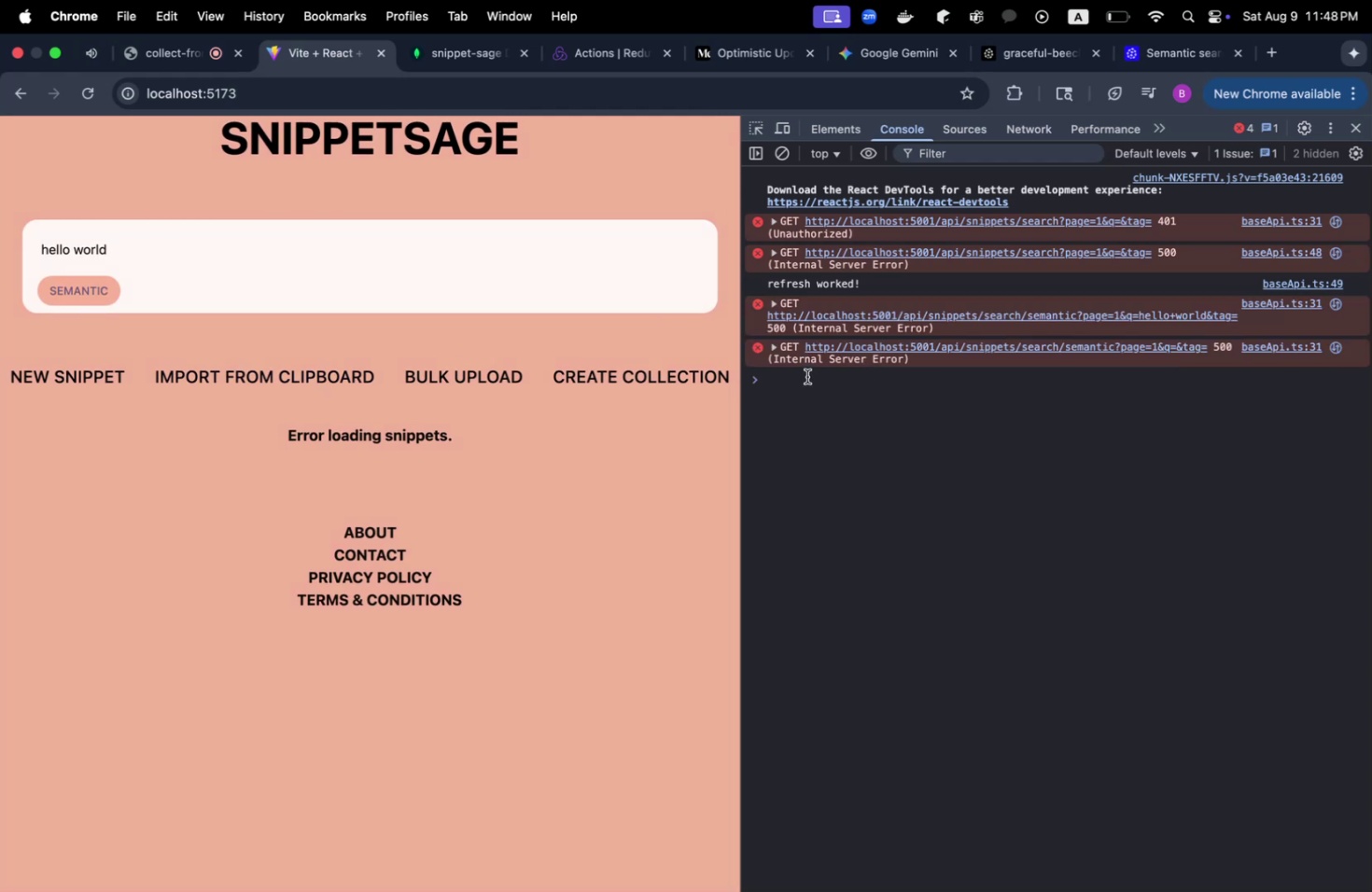 
wait(5.85)
 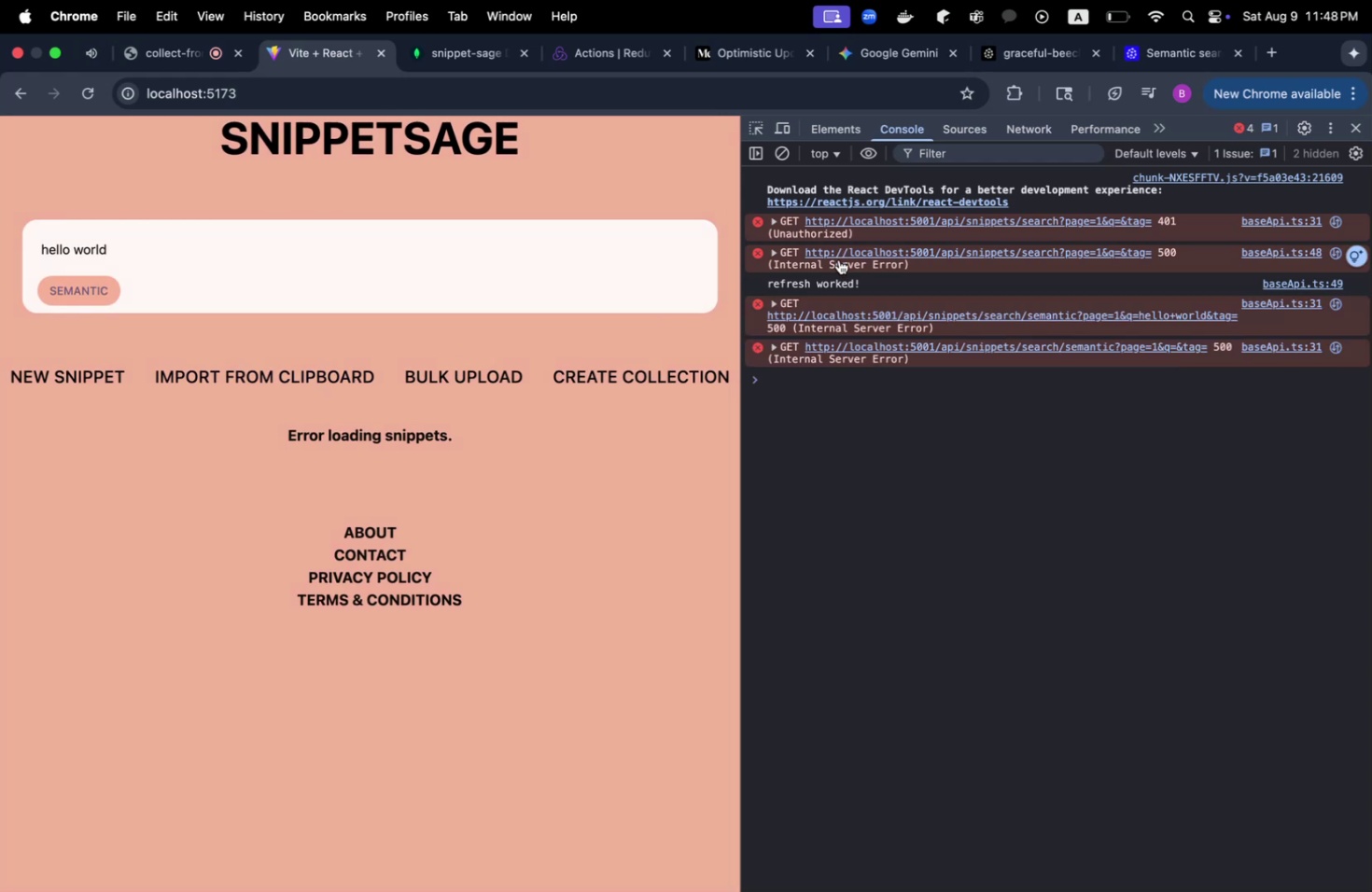 
key(Meta+CommandLeft)
 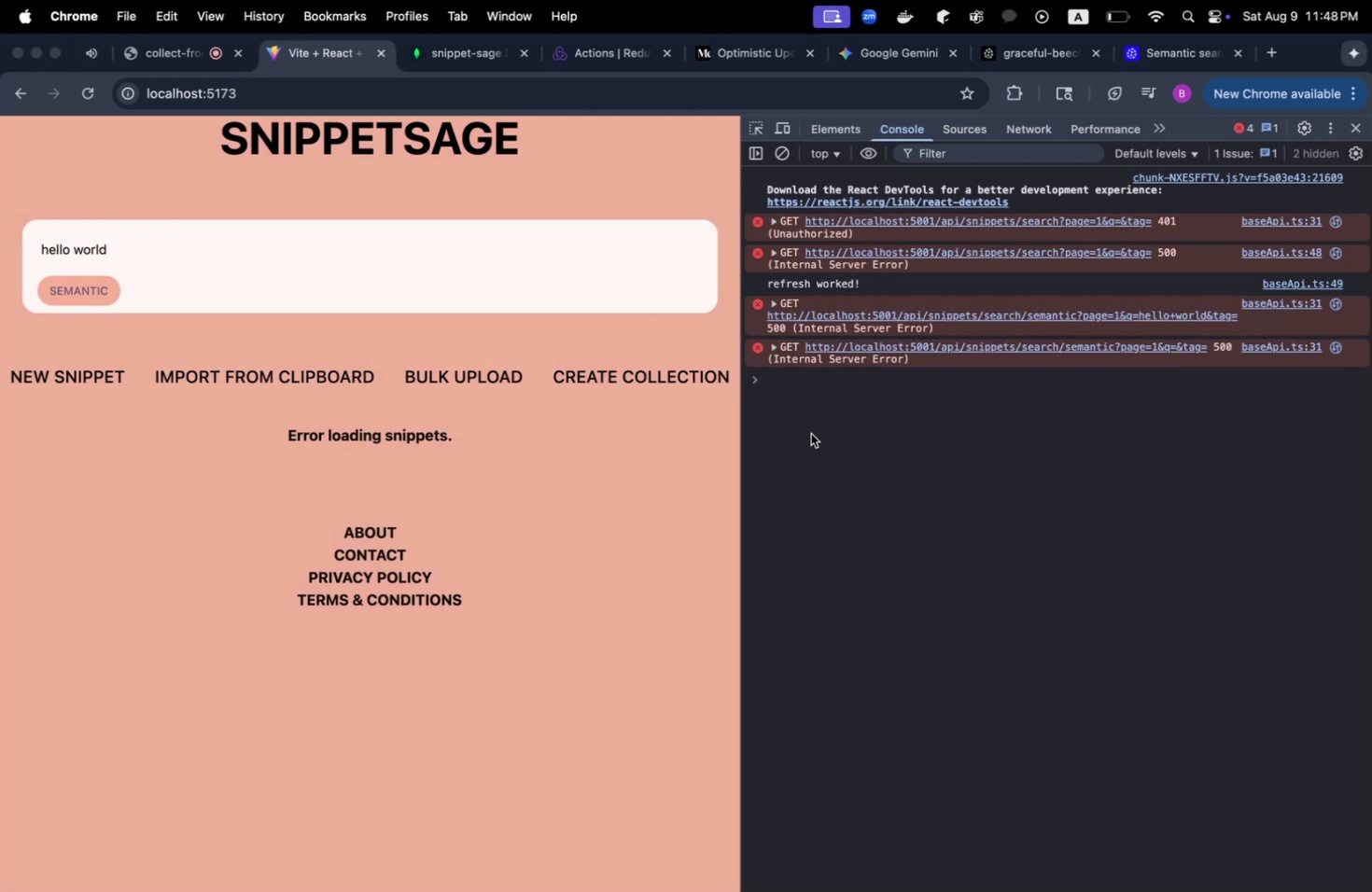 
key(Meta+Tab)
 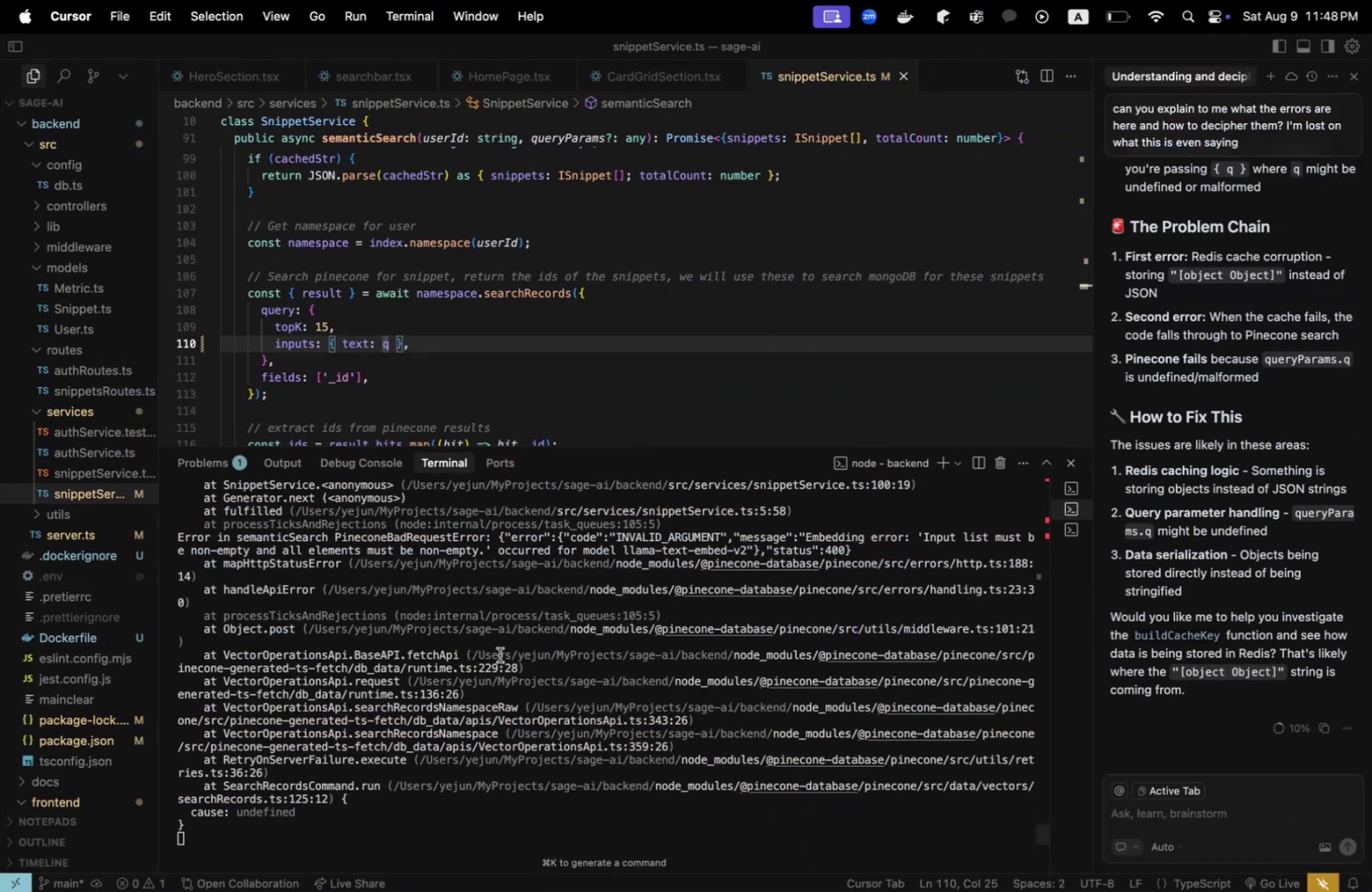 
scroll: coordinate [470, 623], scroll_direction: up, amount: 3.0
 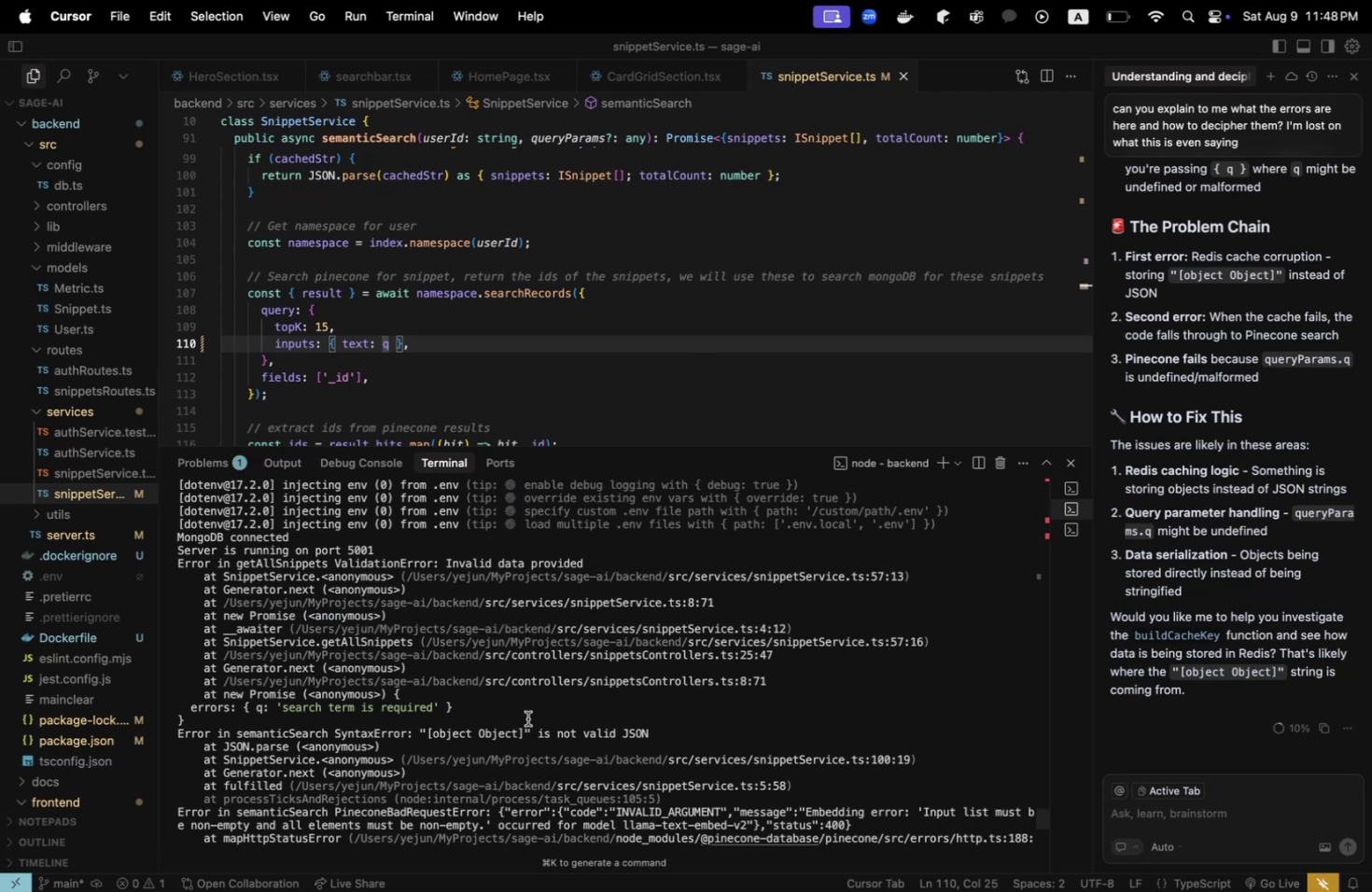 
wait(7.18)
 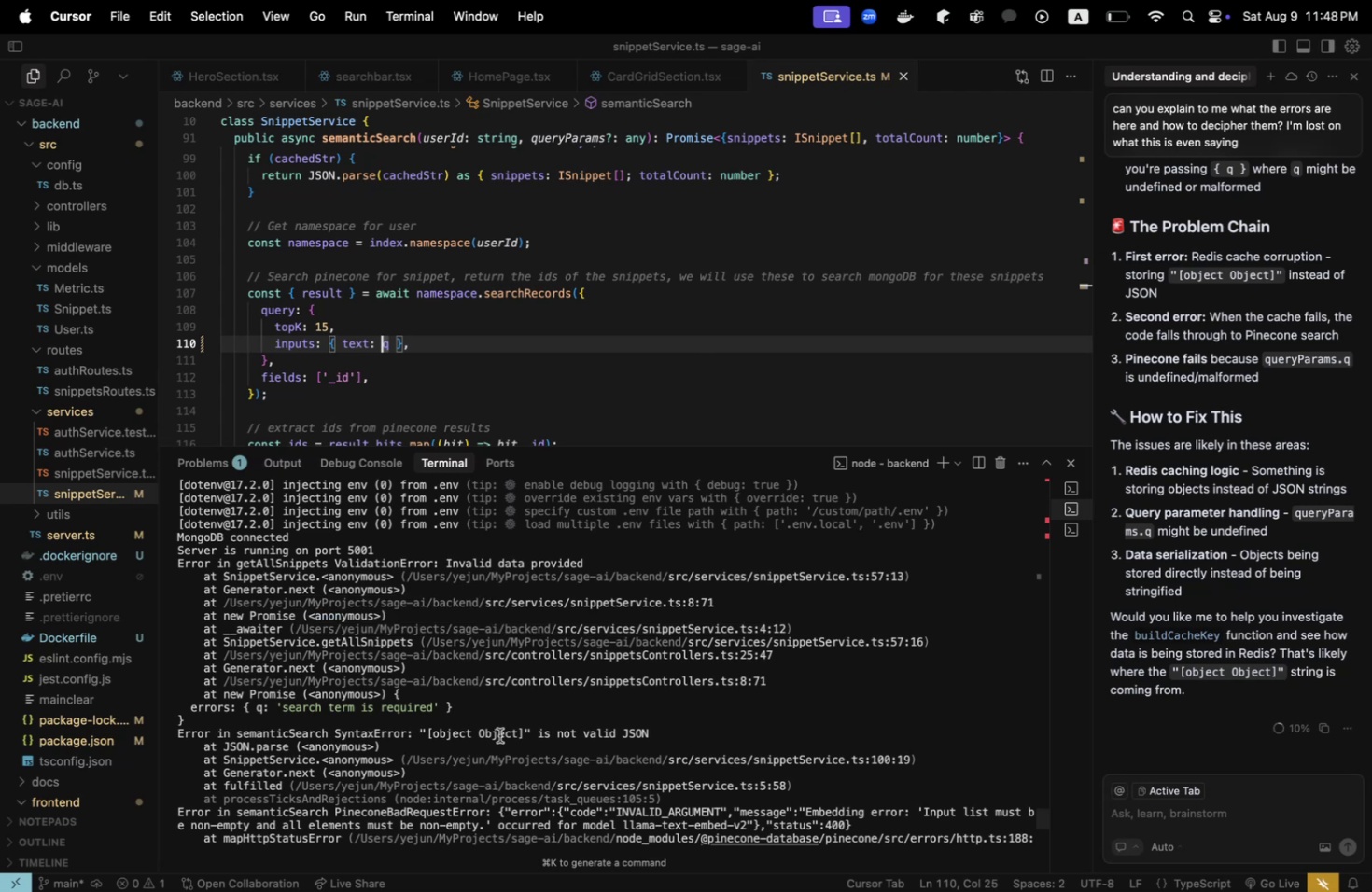 
scroll: coordinate [650, 398], scroll_direction: up, amount: 14.0
 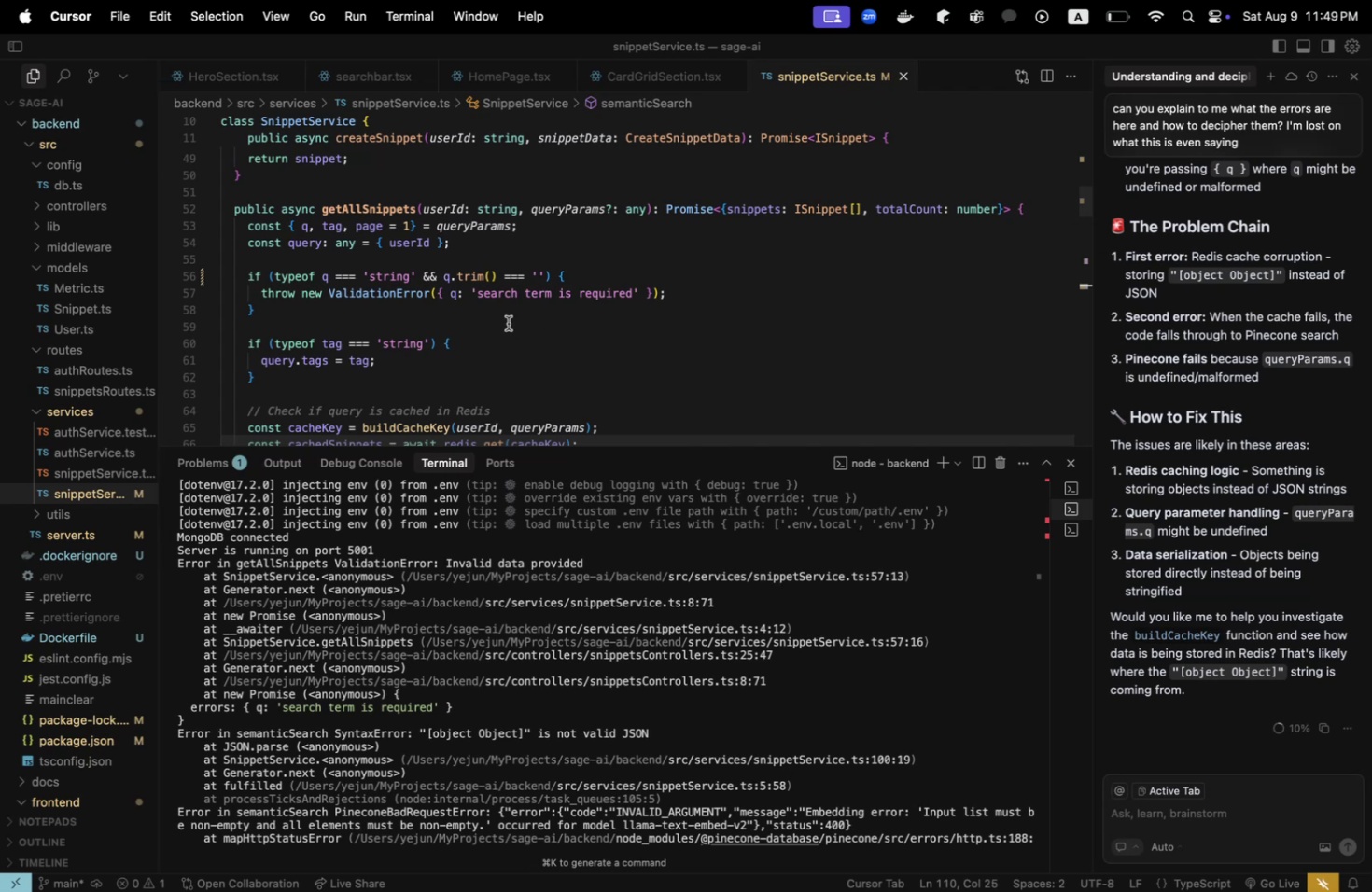 
wait(11.18)
 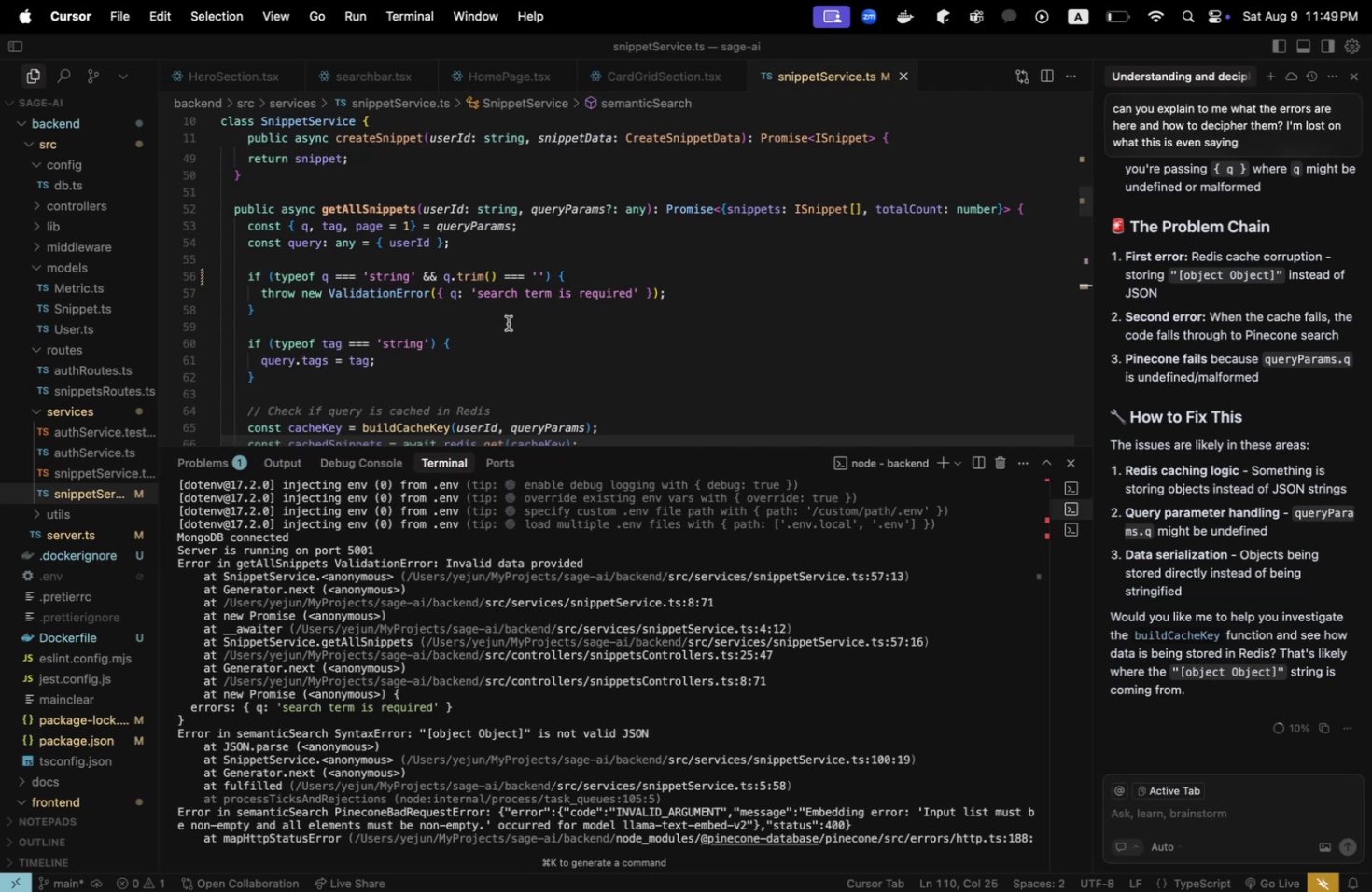 
scroll: coordinate [460, 705], scroll_direction: down, amount: 6.0
 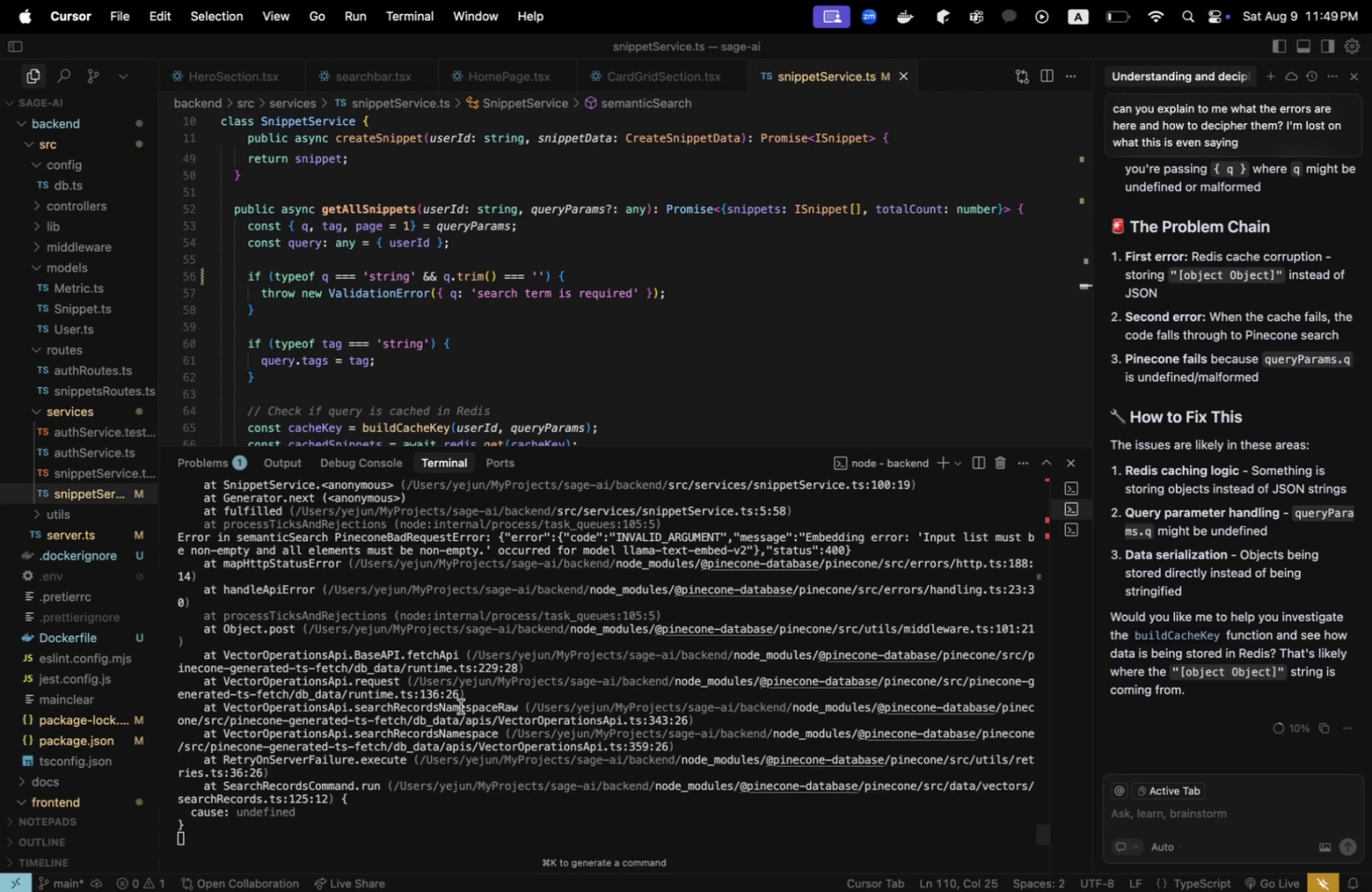 
wait(5.65)
 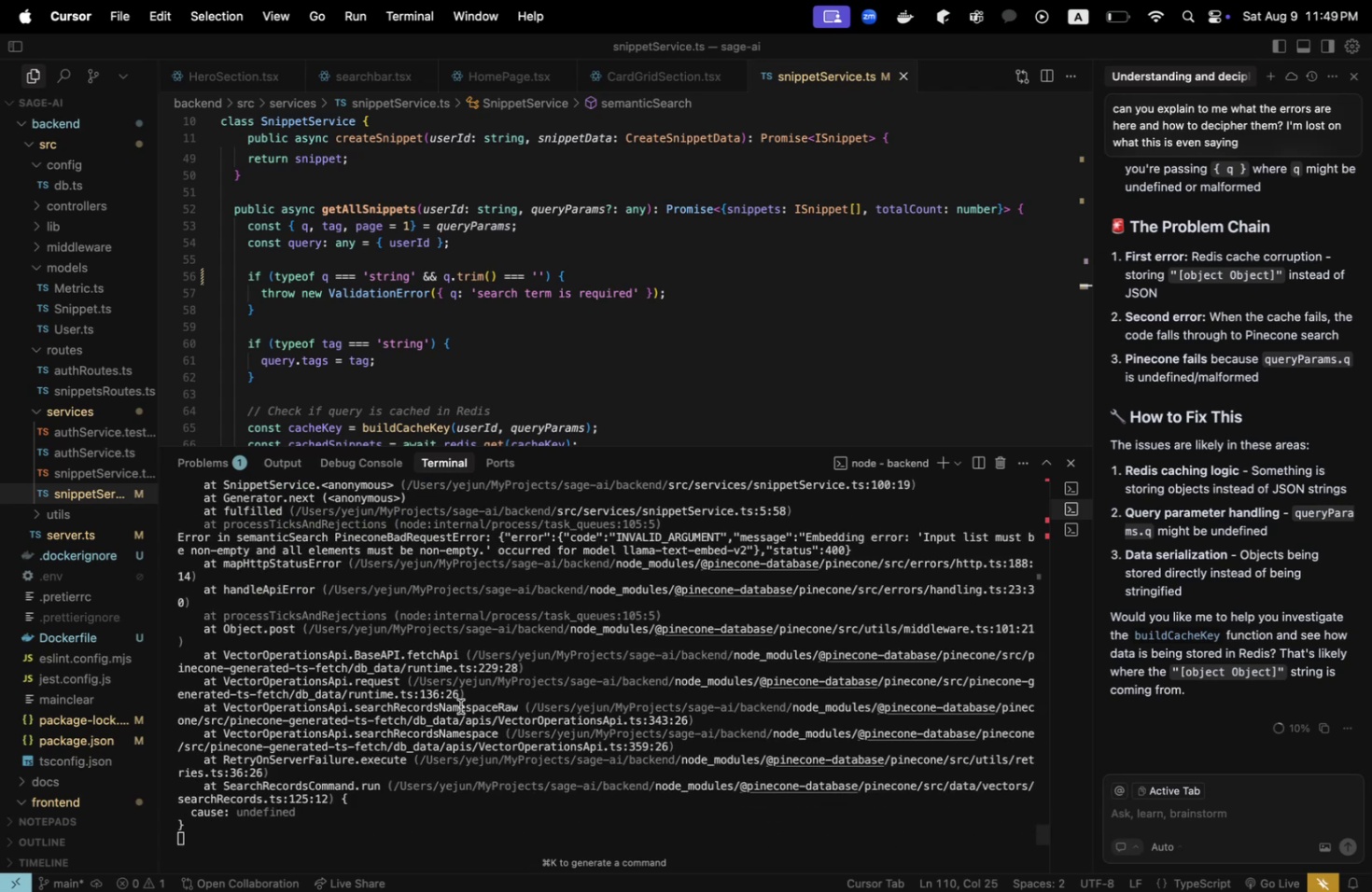 
scroll: coordinate [454, 607], scroll_direction: up, amount: 5.0
 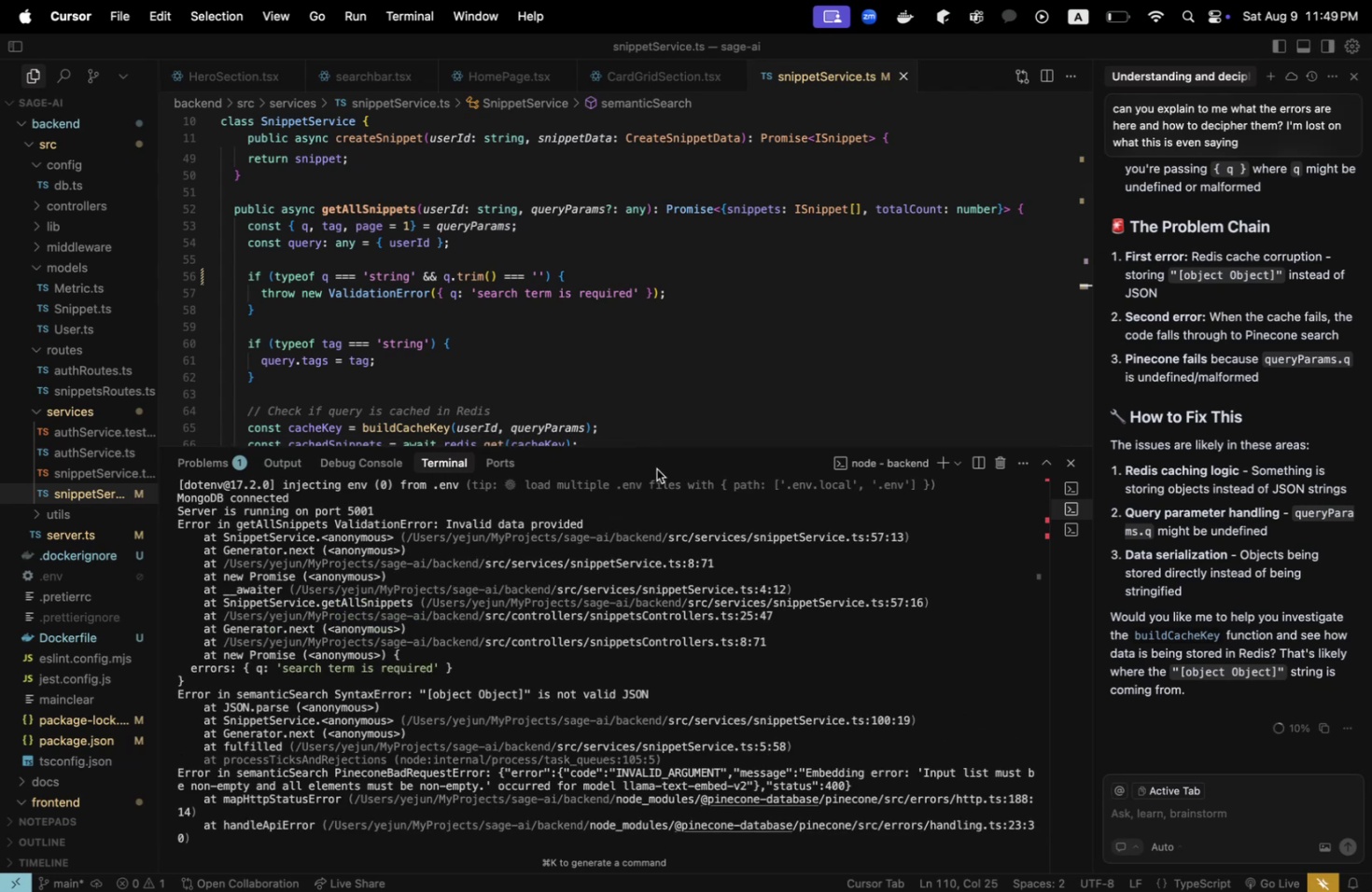 
left_click_drag(start_coordinate=[649, 445], to_coordinate=[634, 548])
 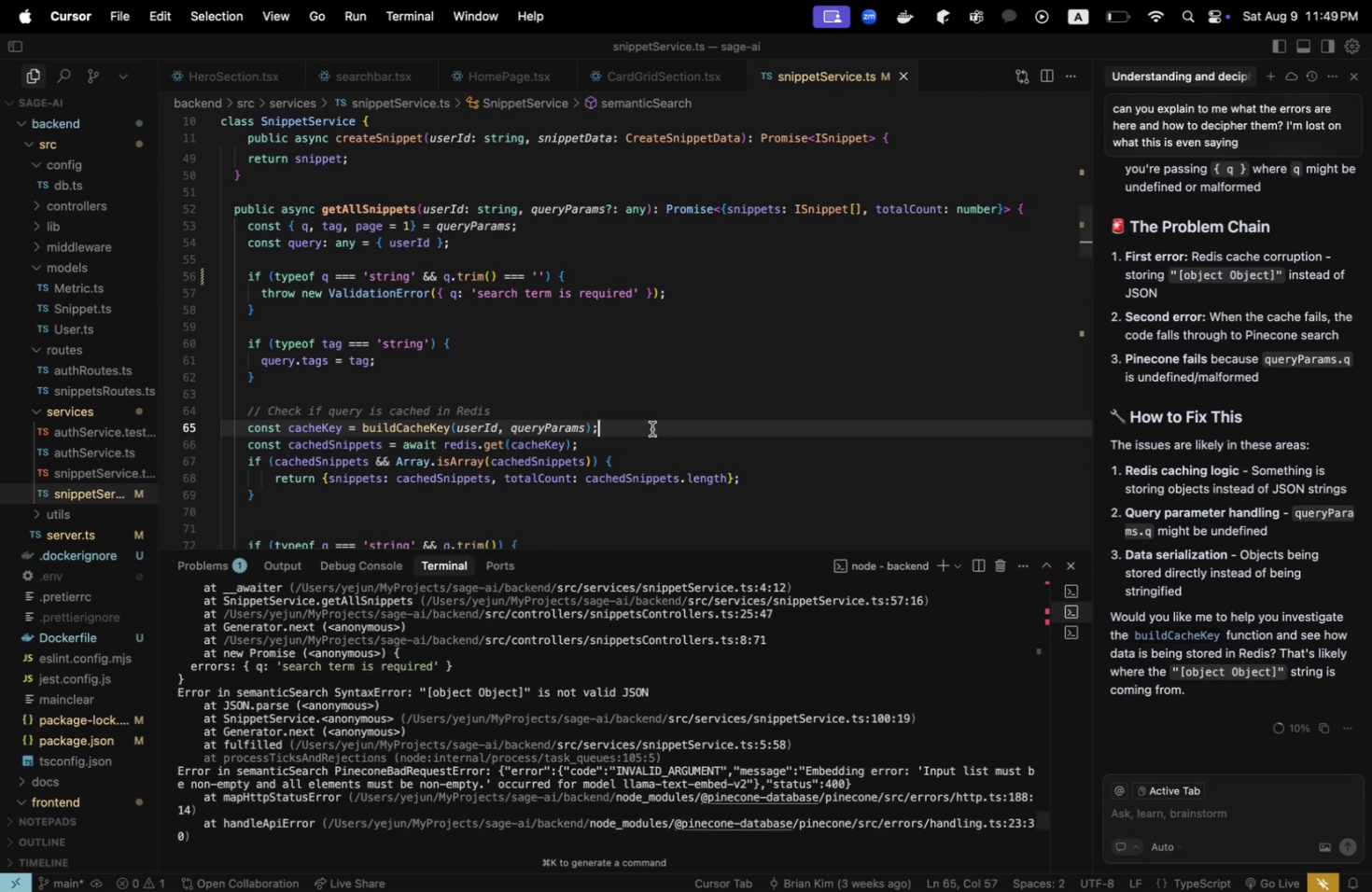 
left_click([651, 428])
 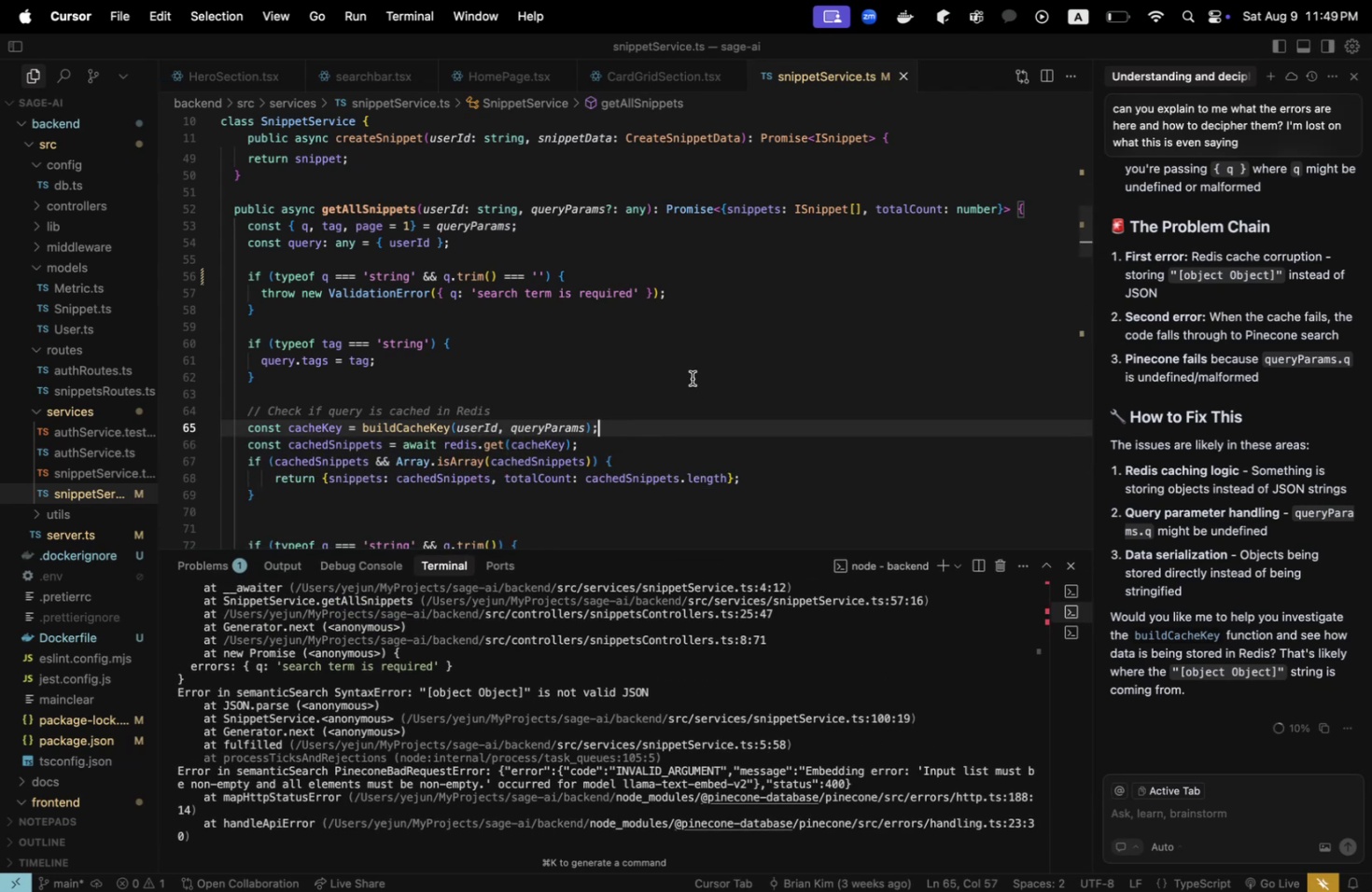 
left_click([671, 342])
 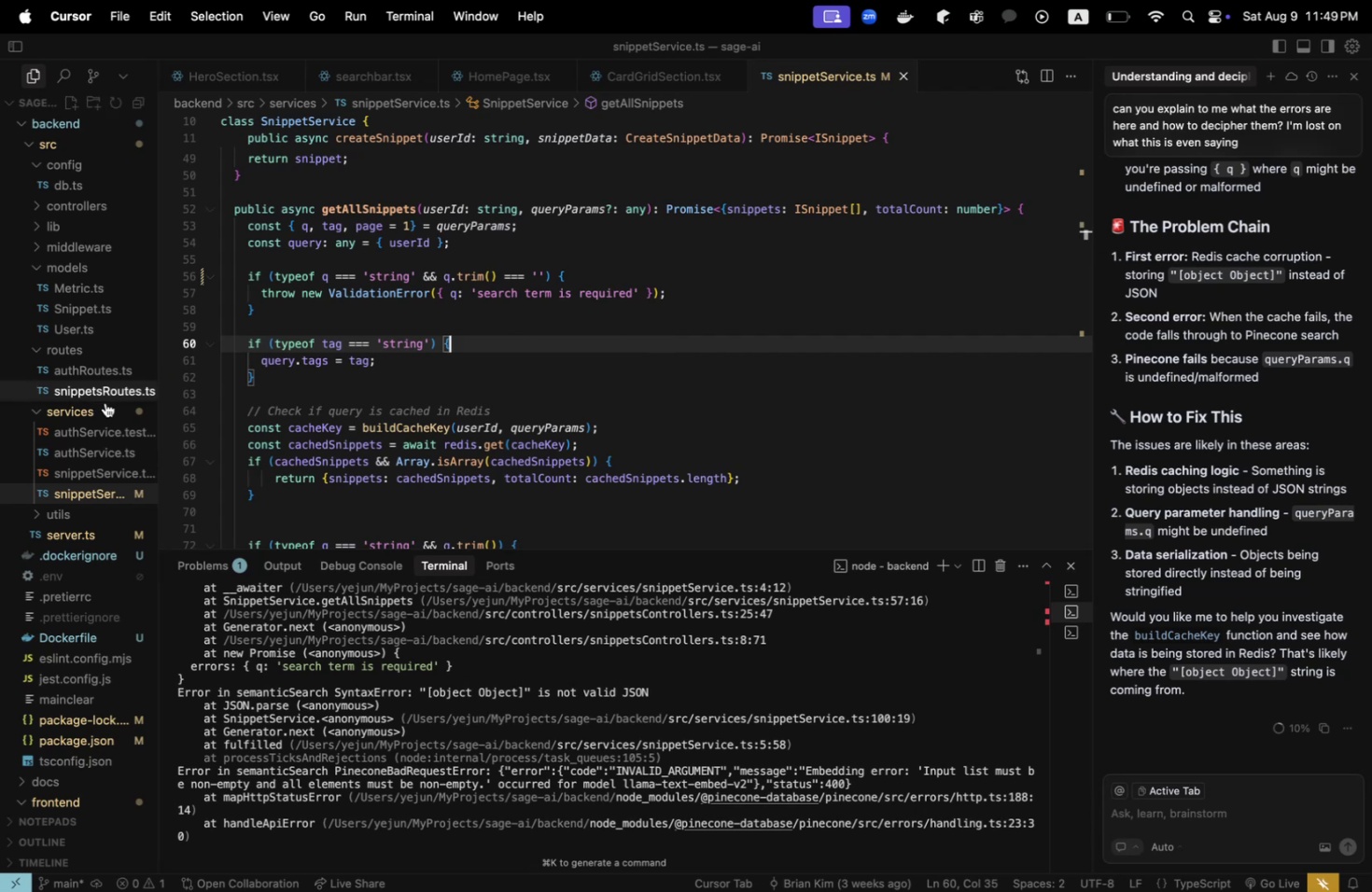 
wait(5.43)
 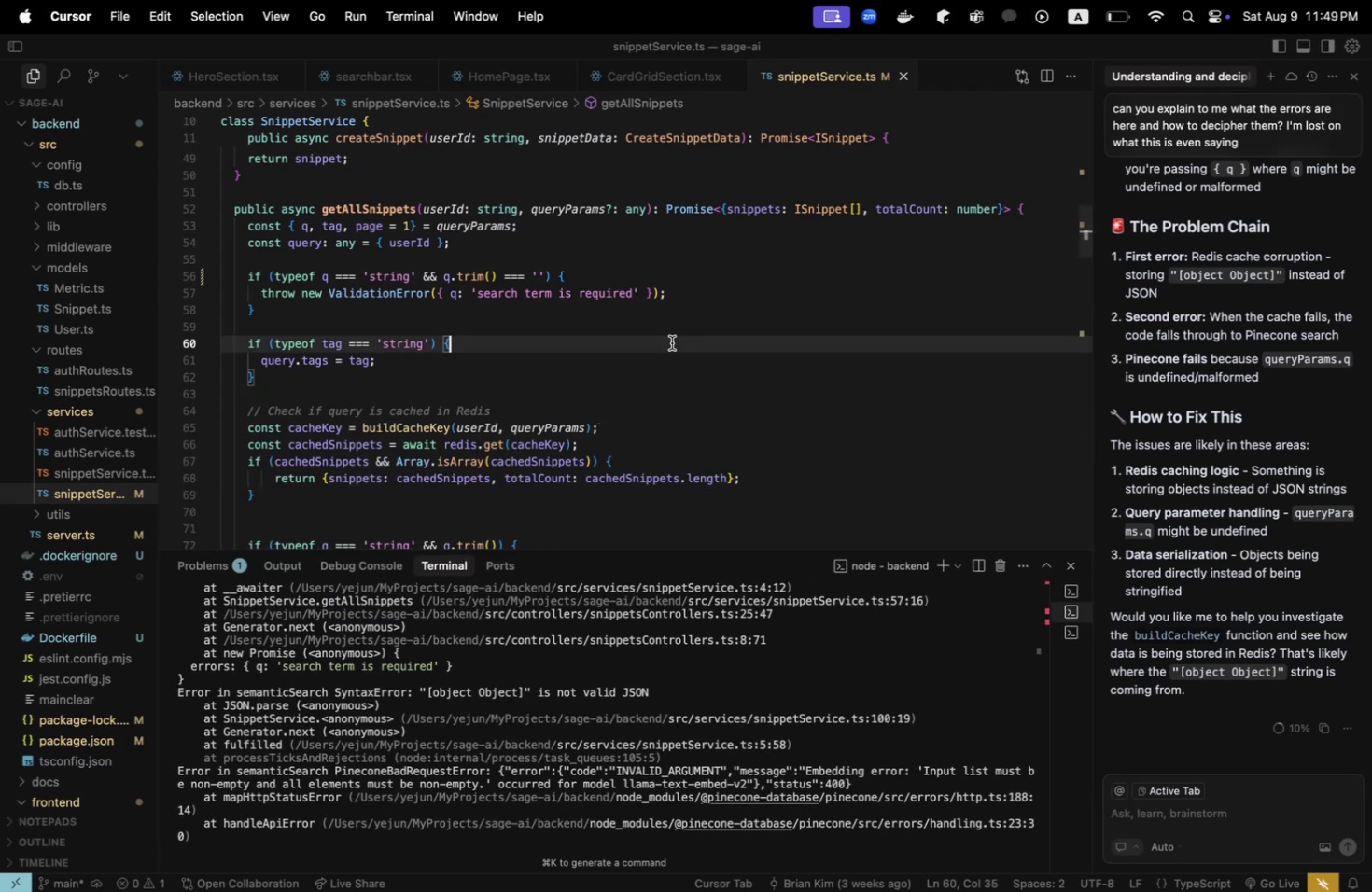 
scroll: coordinate [97, 456], scroll_direction: up, amount: 7.0
 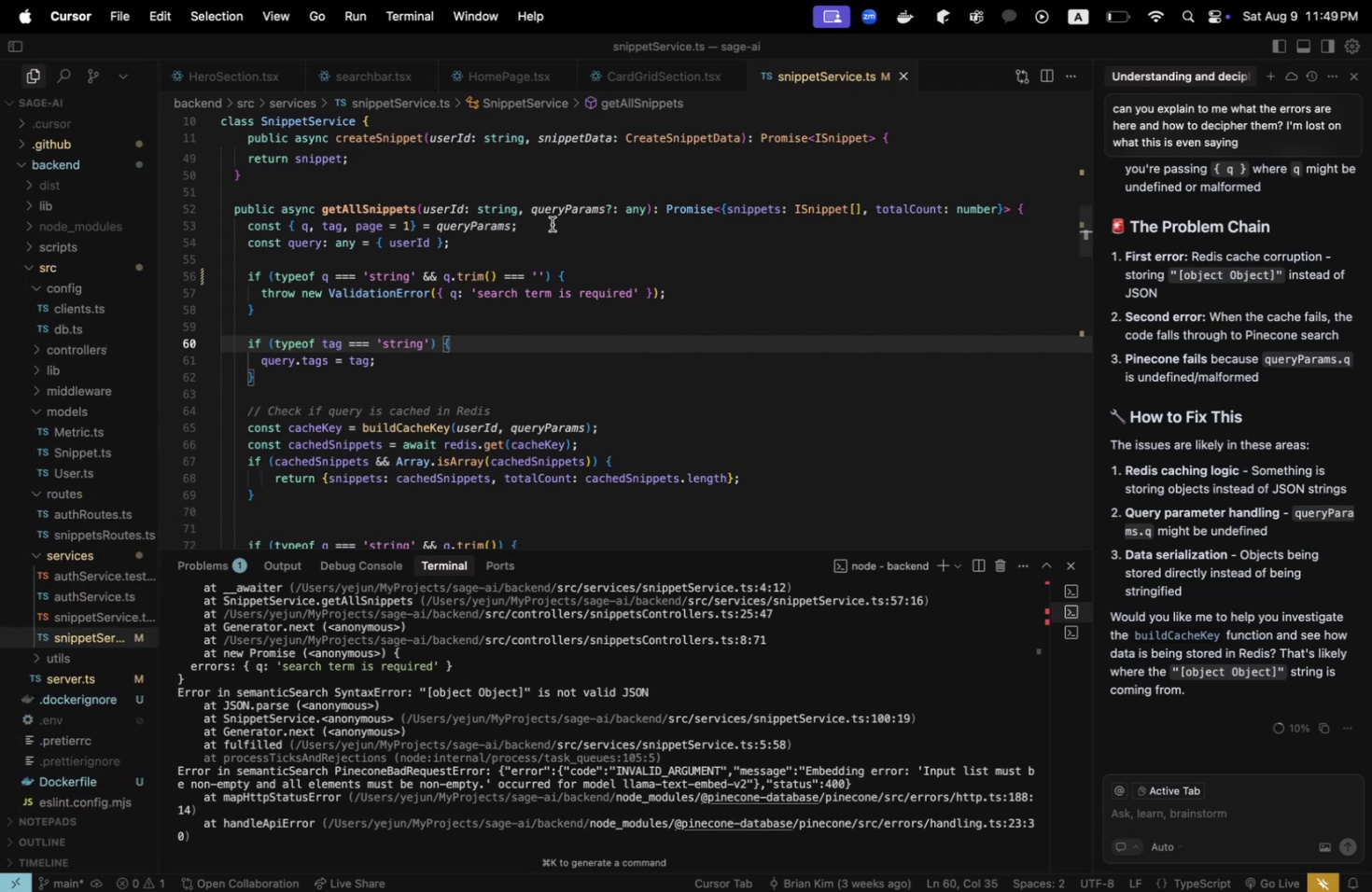 
scroll: coordinate [127, 445], scroll_direction: down, amount: 23.0
 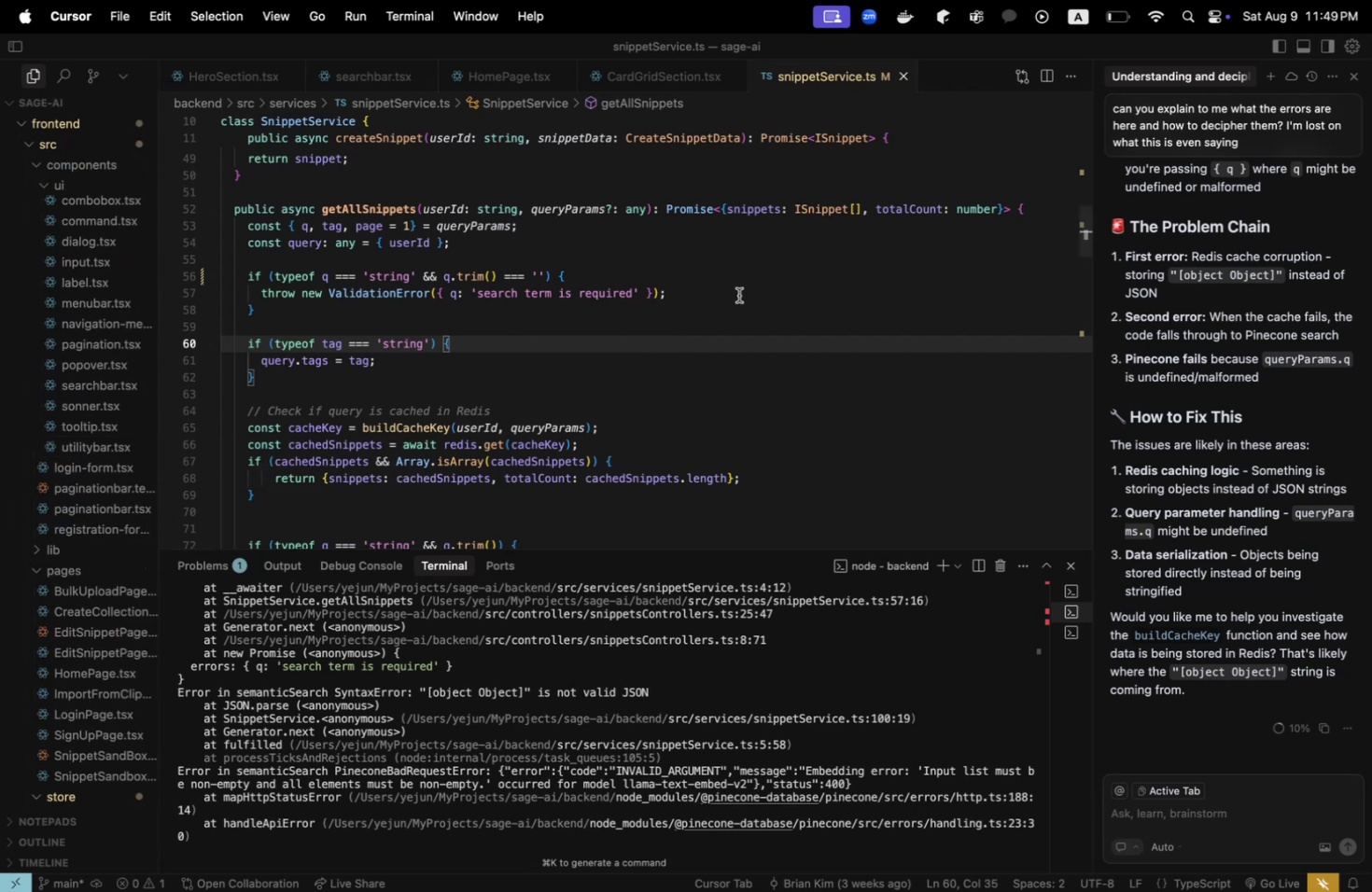 
key(Meta+CommandLeft)
 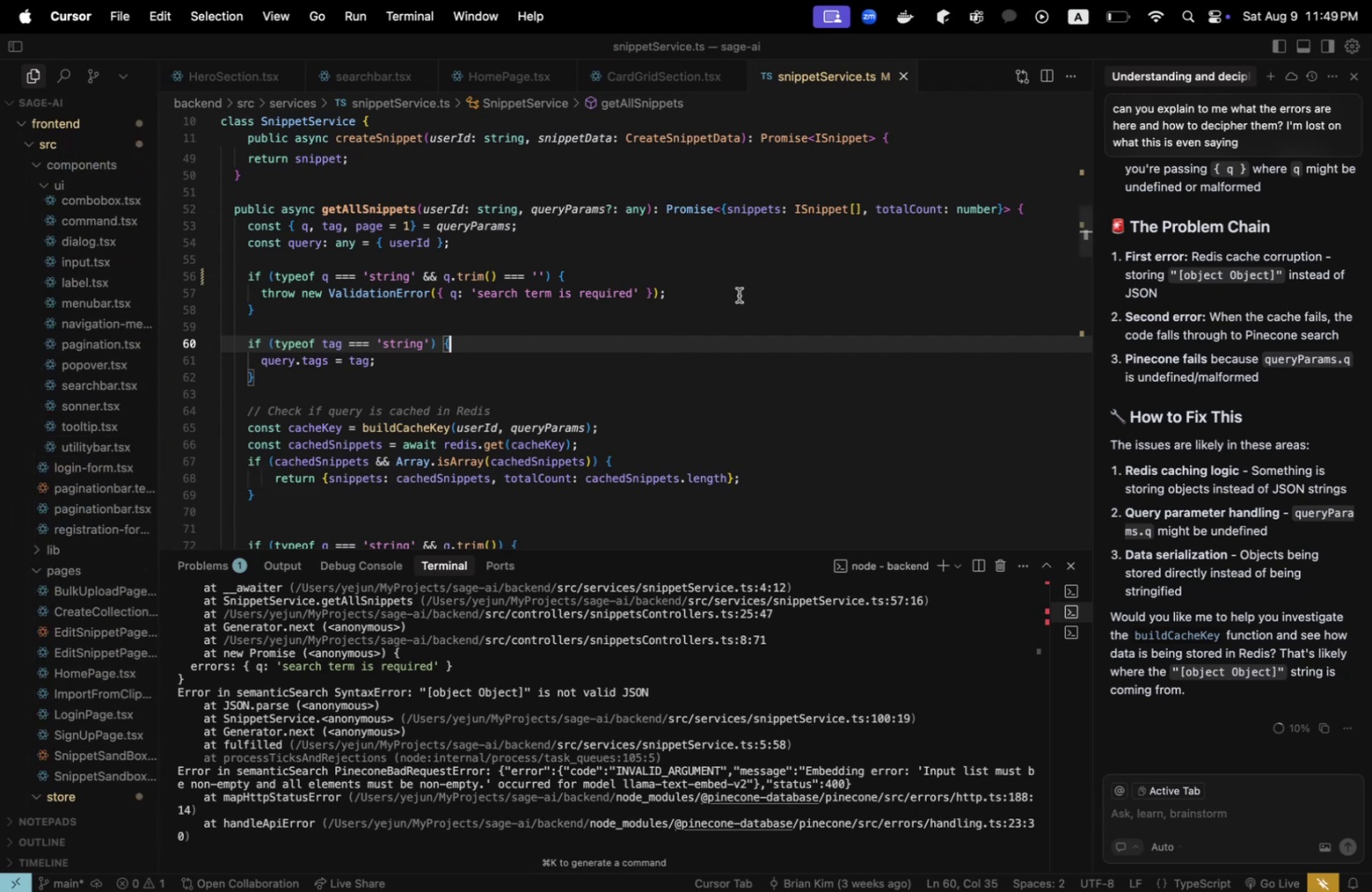 
key(Meta+P)
 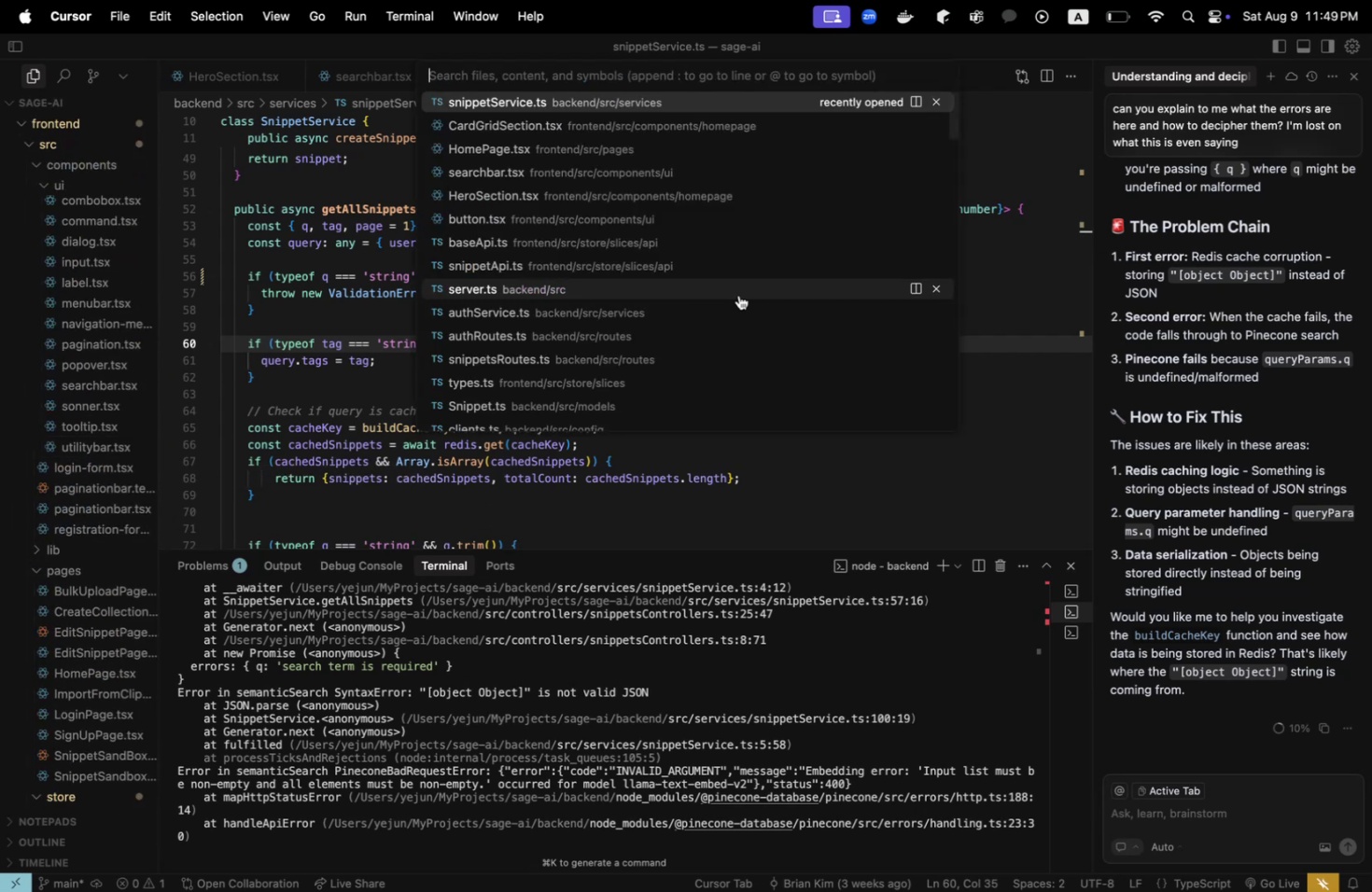 
type(snippet)
 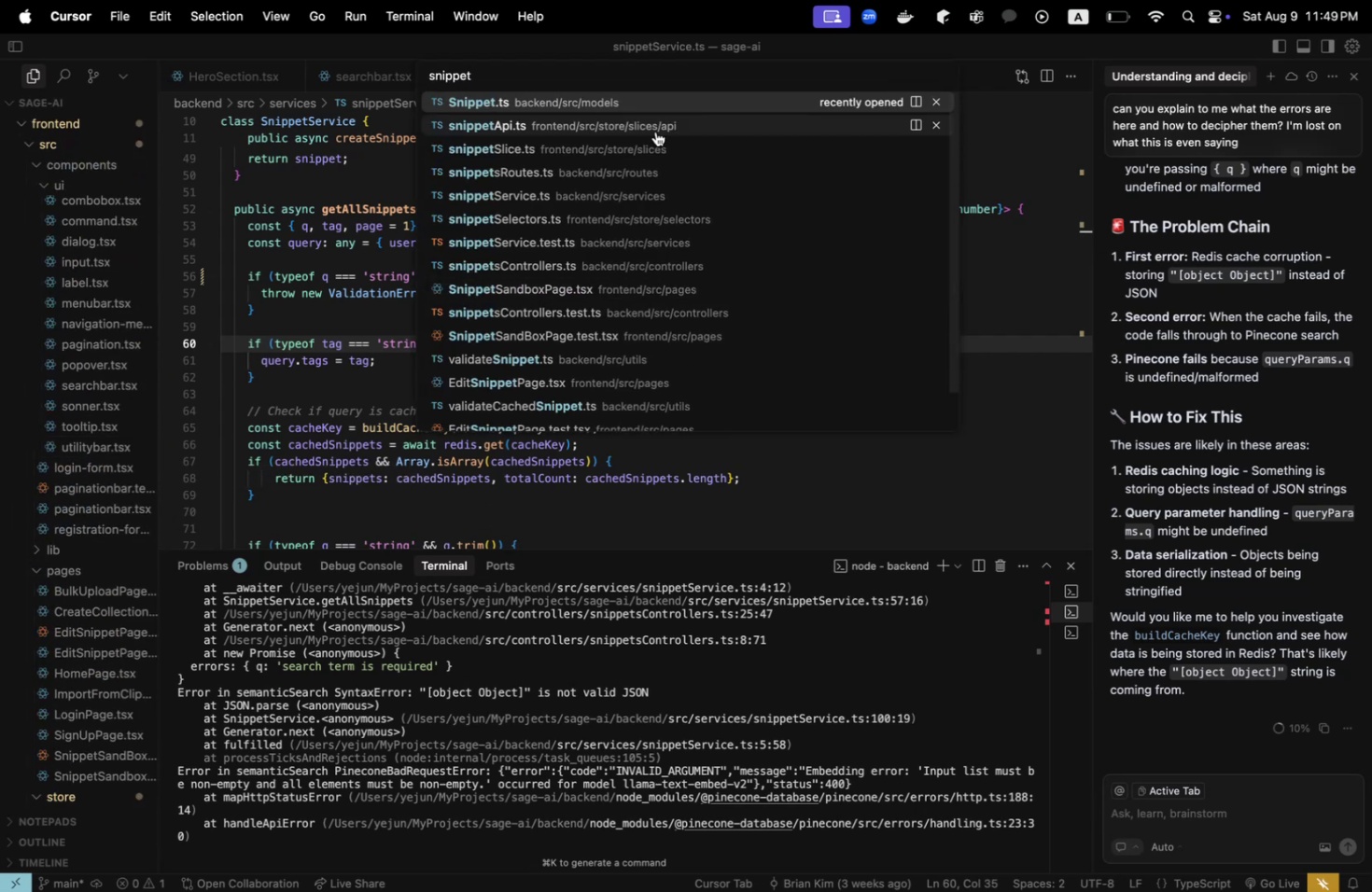 
left_click([657, 128])
 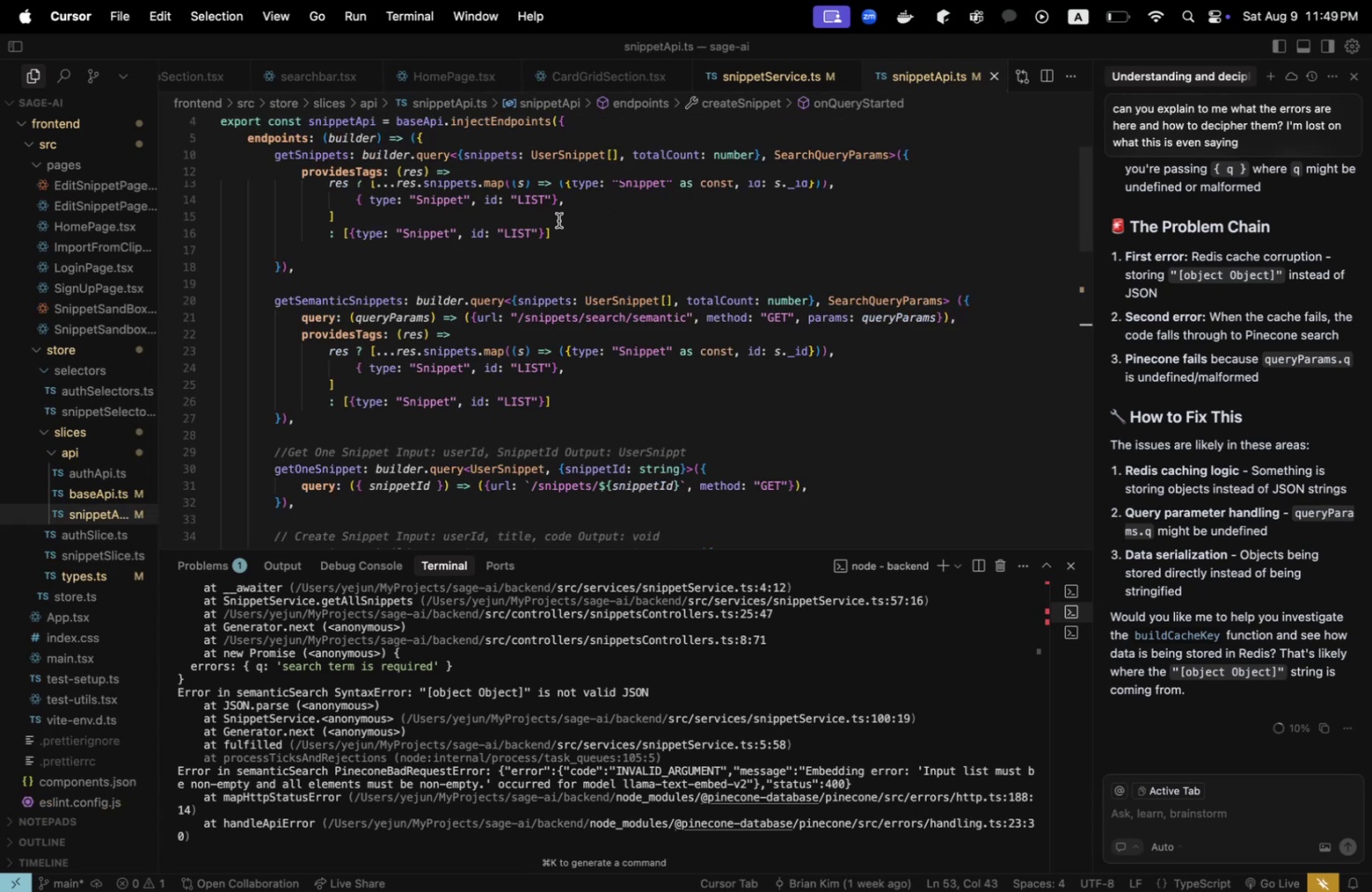 
scroll: coordinate [563, 223], scroll_direction: up, amount: 2.0
 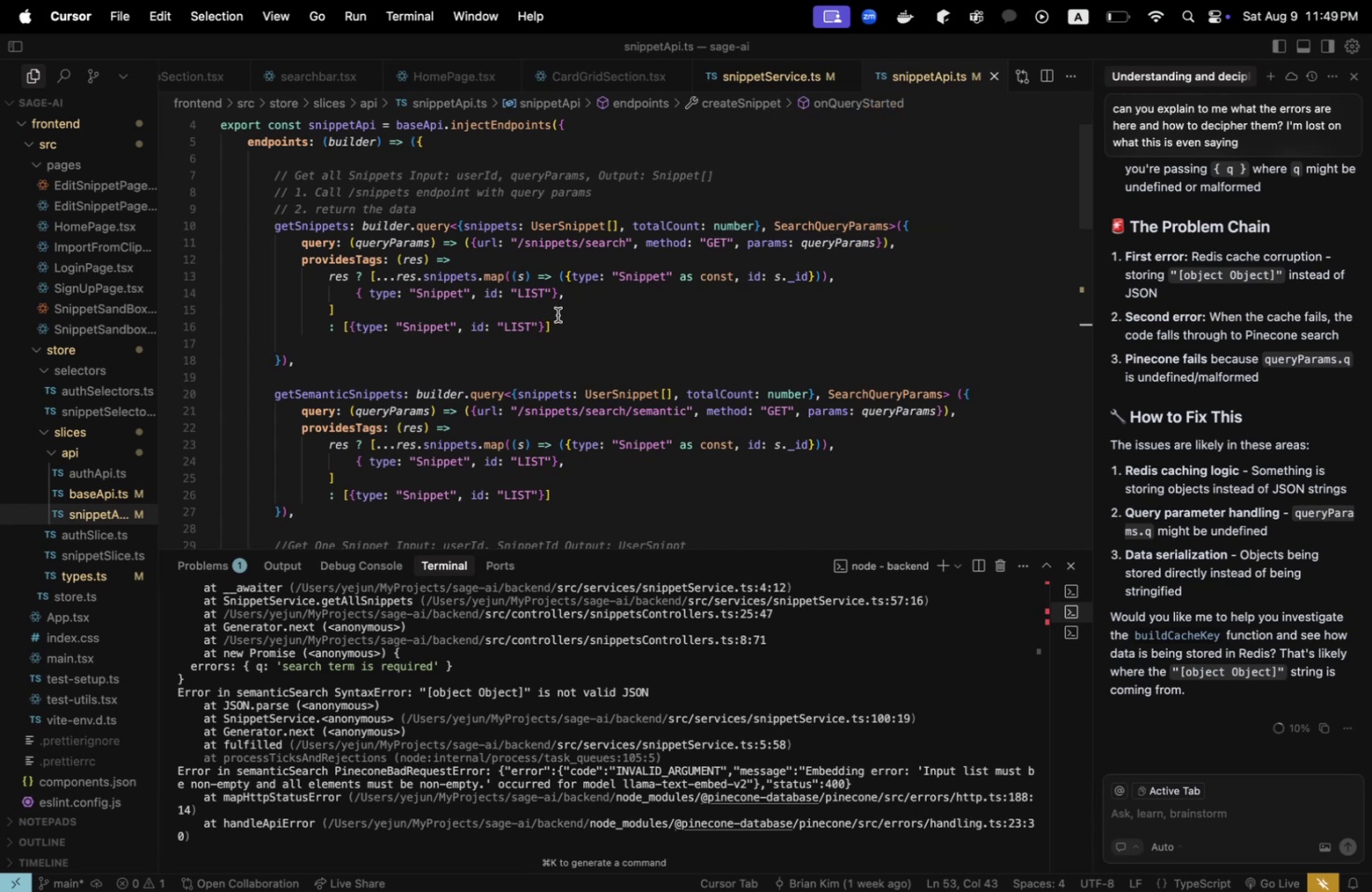 
wait(14.32)
 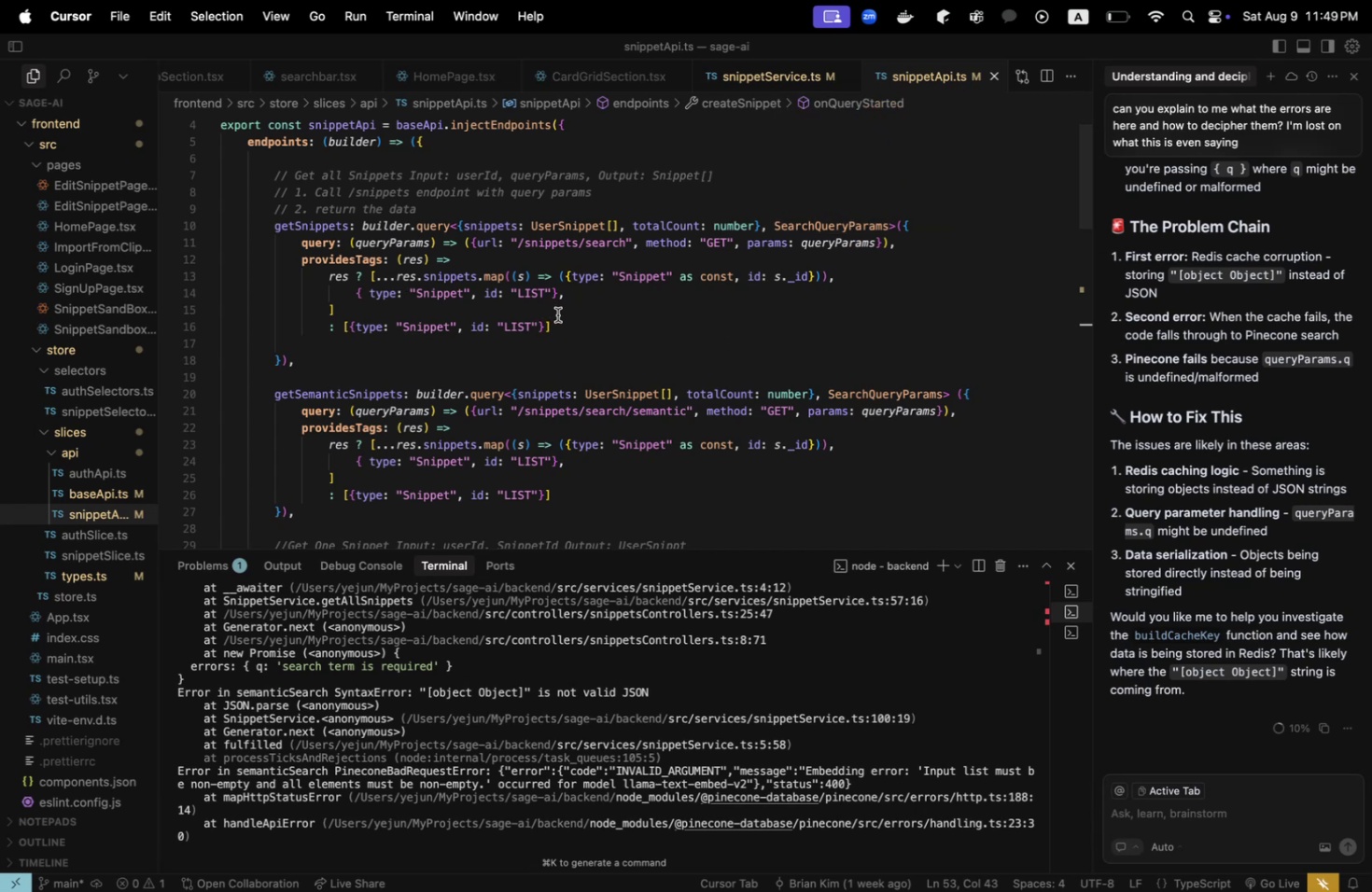 
left_click([628, 77])
 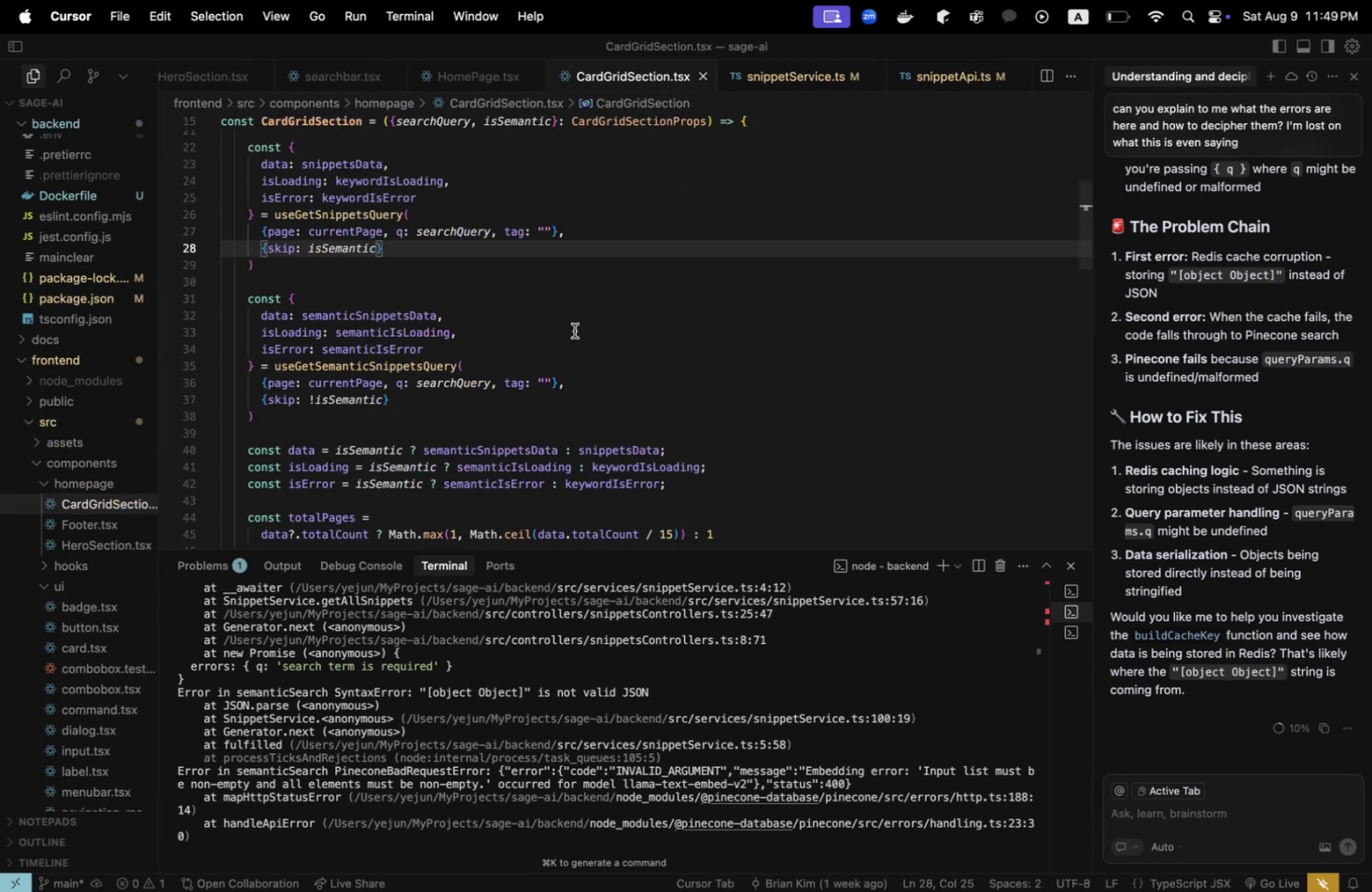 
scroll: coordinate [574, 330], scroll_direction: up, amount: 3.0
 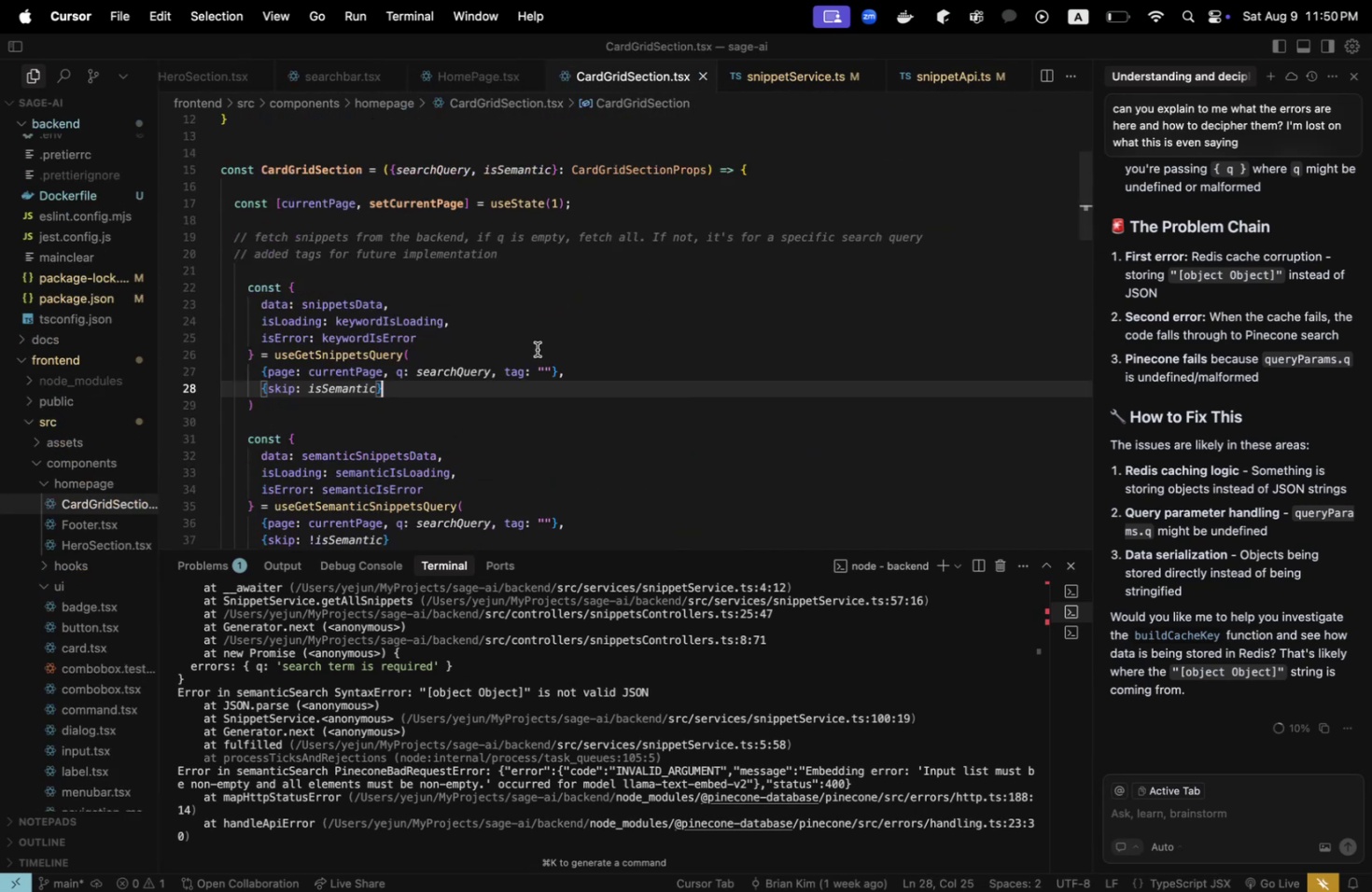 
scroll: coordinate [529, 350], scroll_direction: down, amount: 1.0
 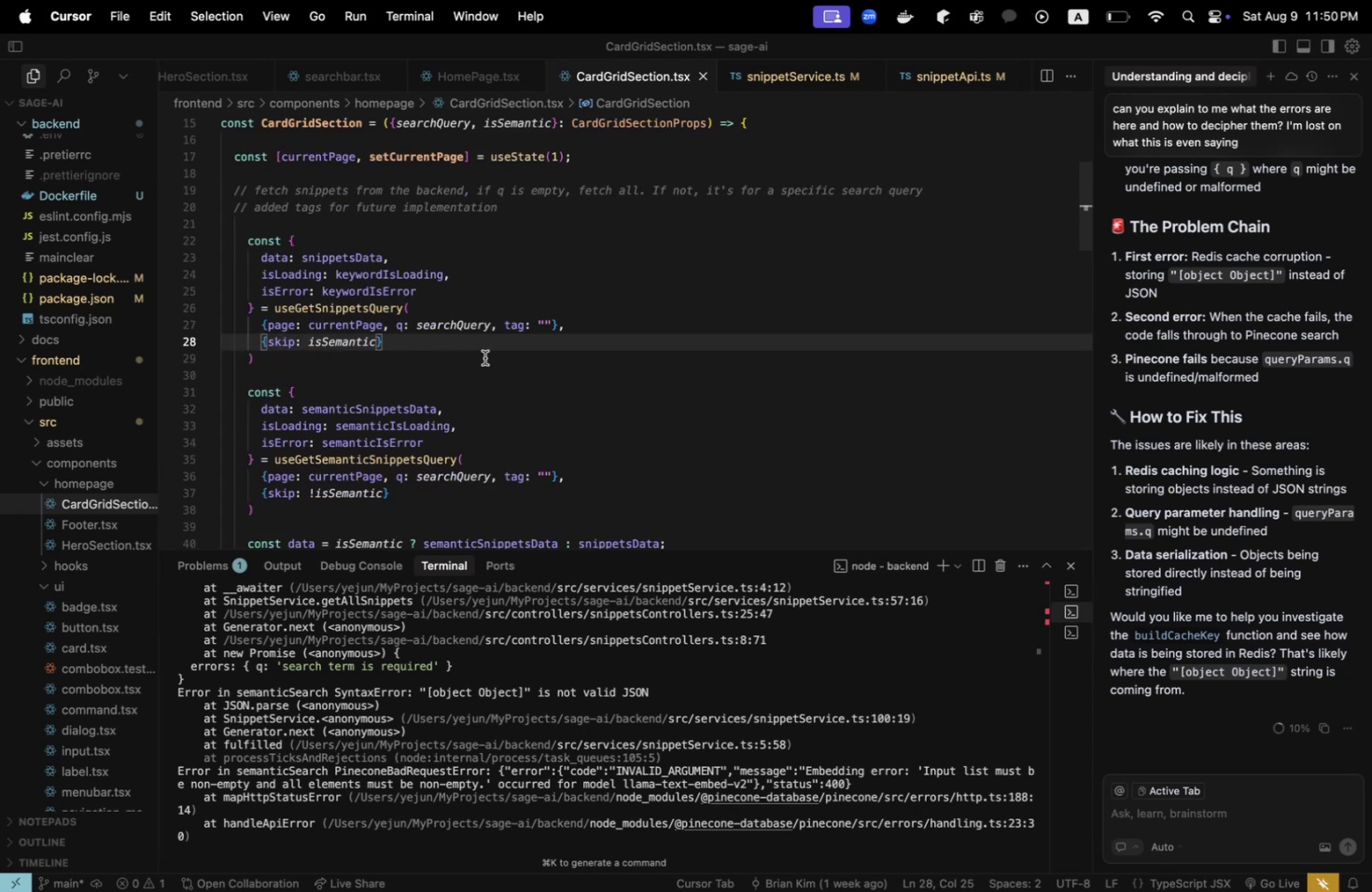 
scroll: coordinate [434, 348], scroll_direction: up, amount: 7.0
 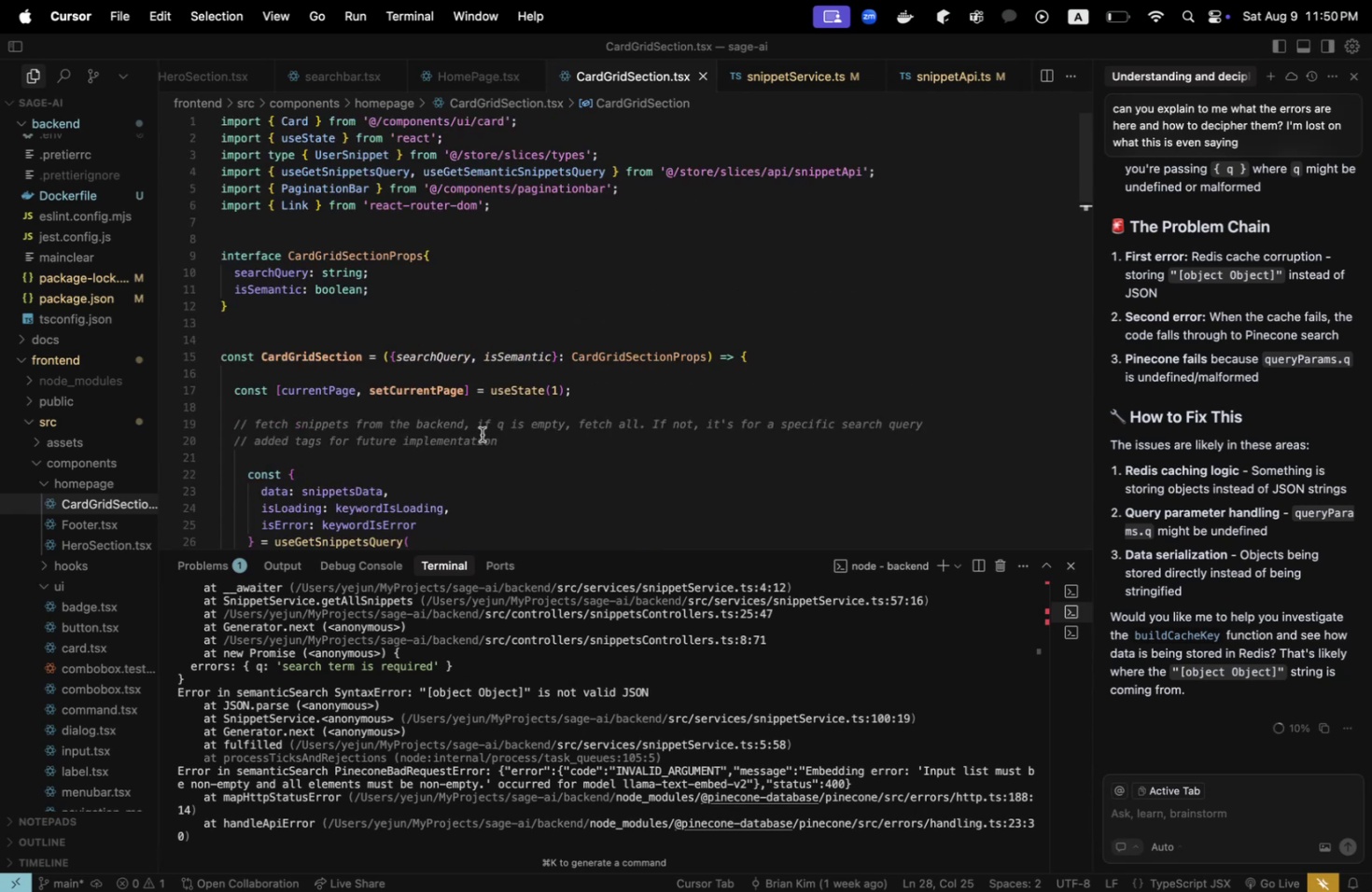 
scroll: coordinate [483, 437], scroll_direction: down, amount: 2.0
 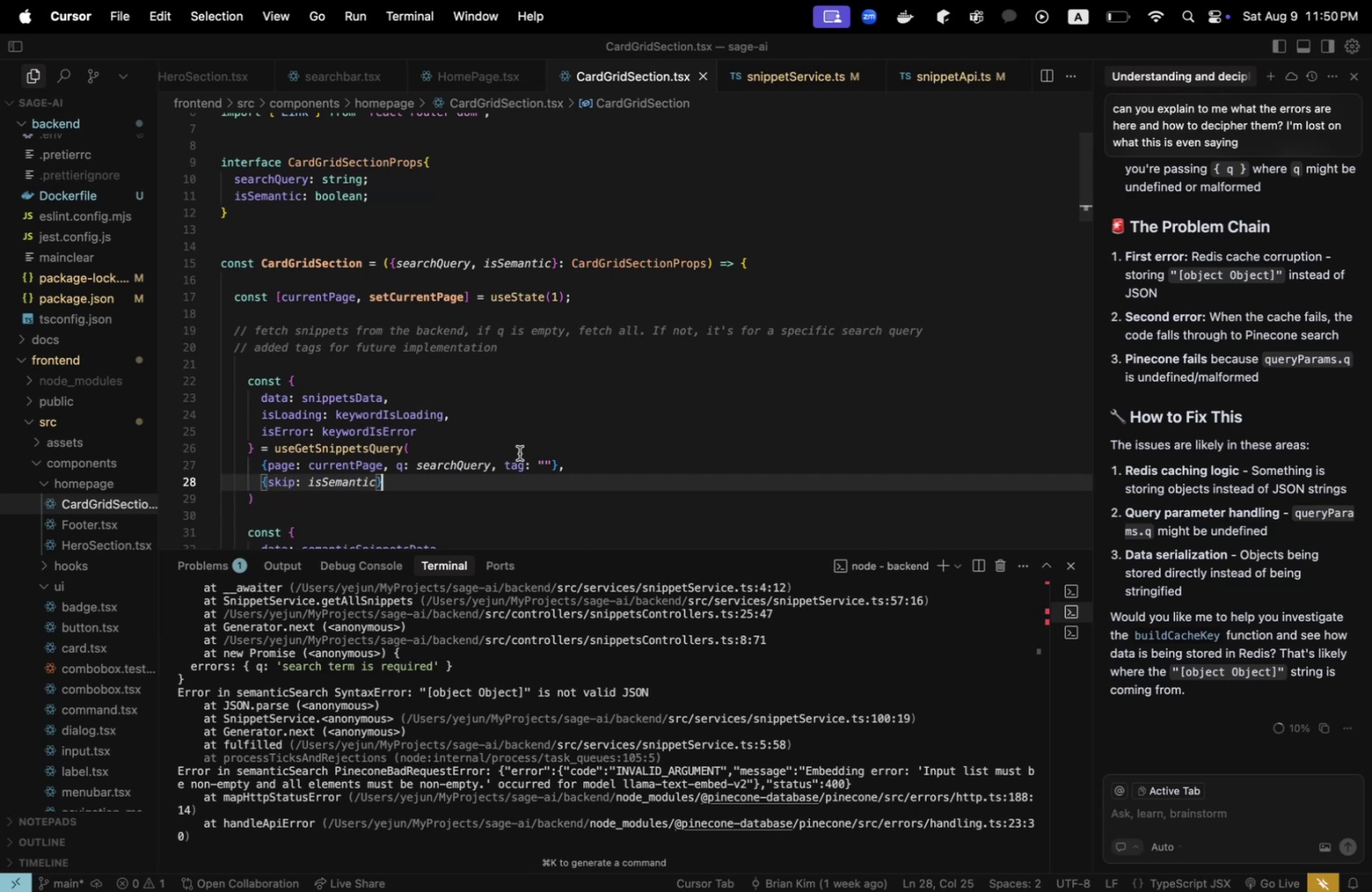 
wait(5.62)
 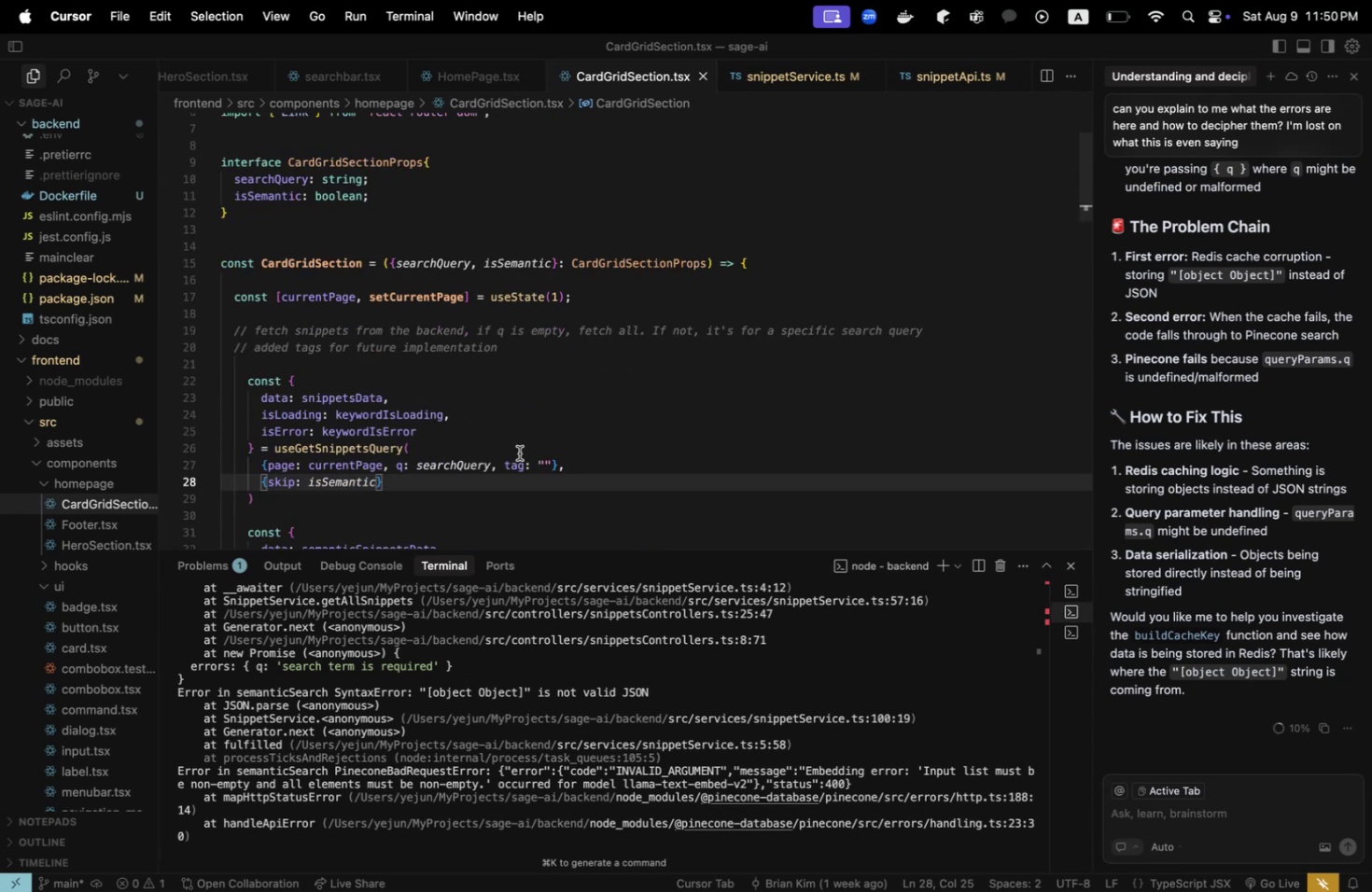 
scroll: coordinate [519, 453], scroll_direction: up, amount: 3.0
 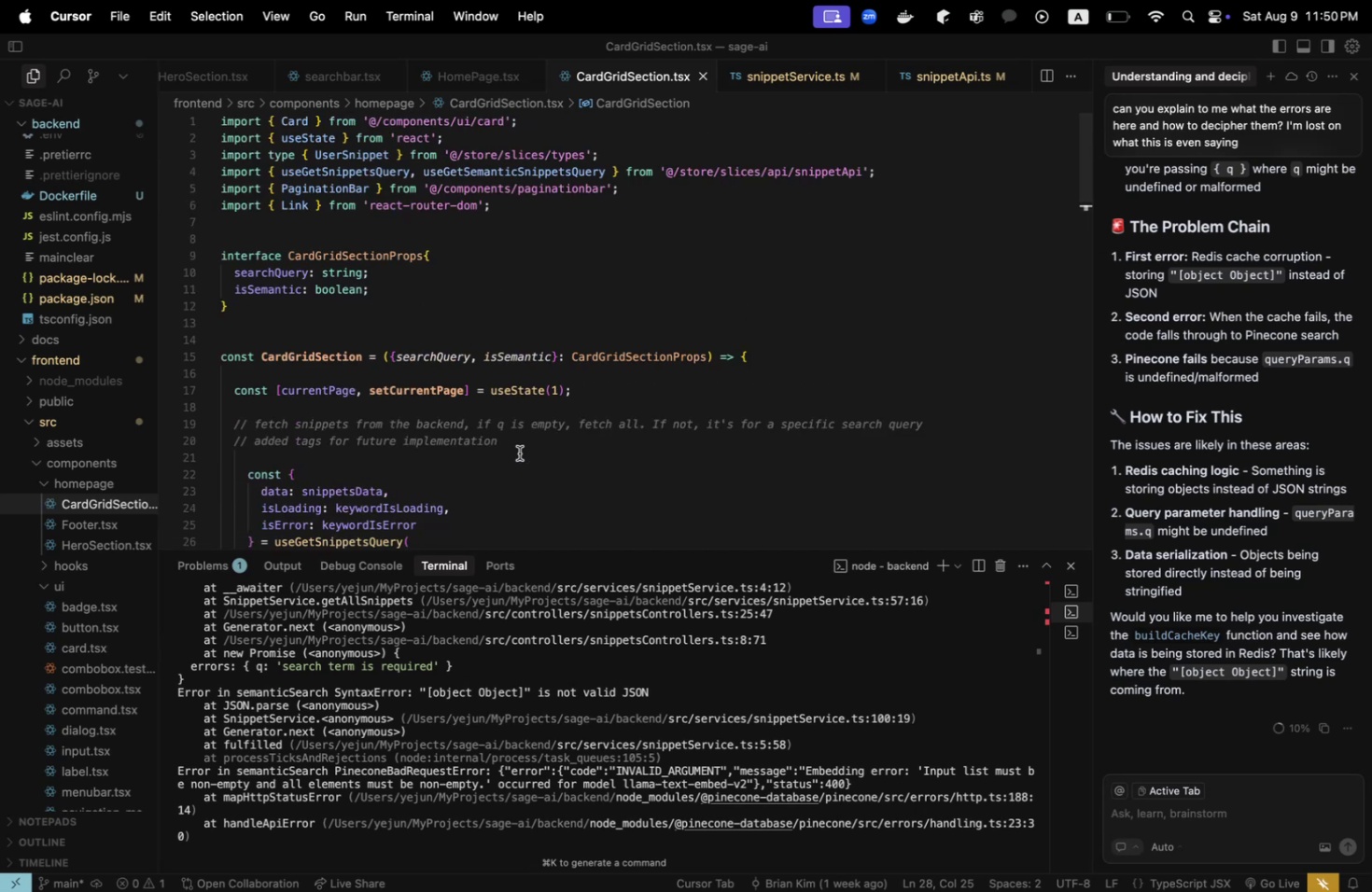 
scroll: coordinate [519, 453], scroll_direction: down, amount: 1.0
 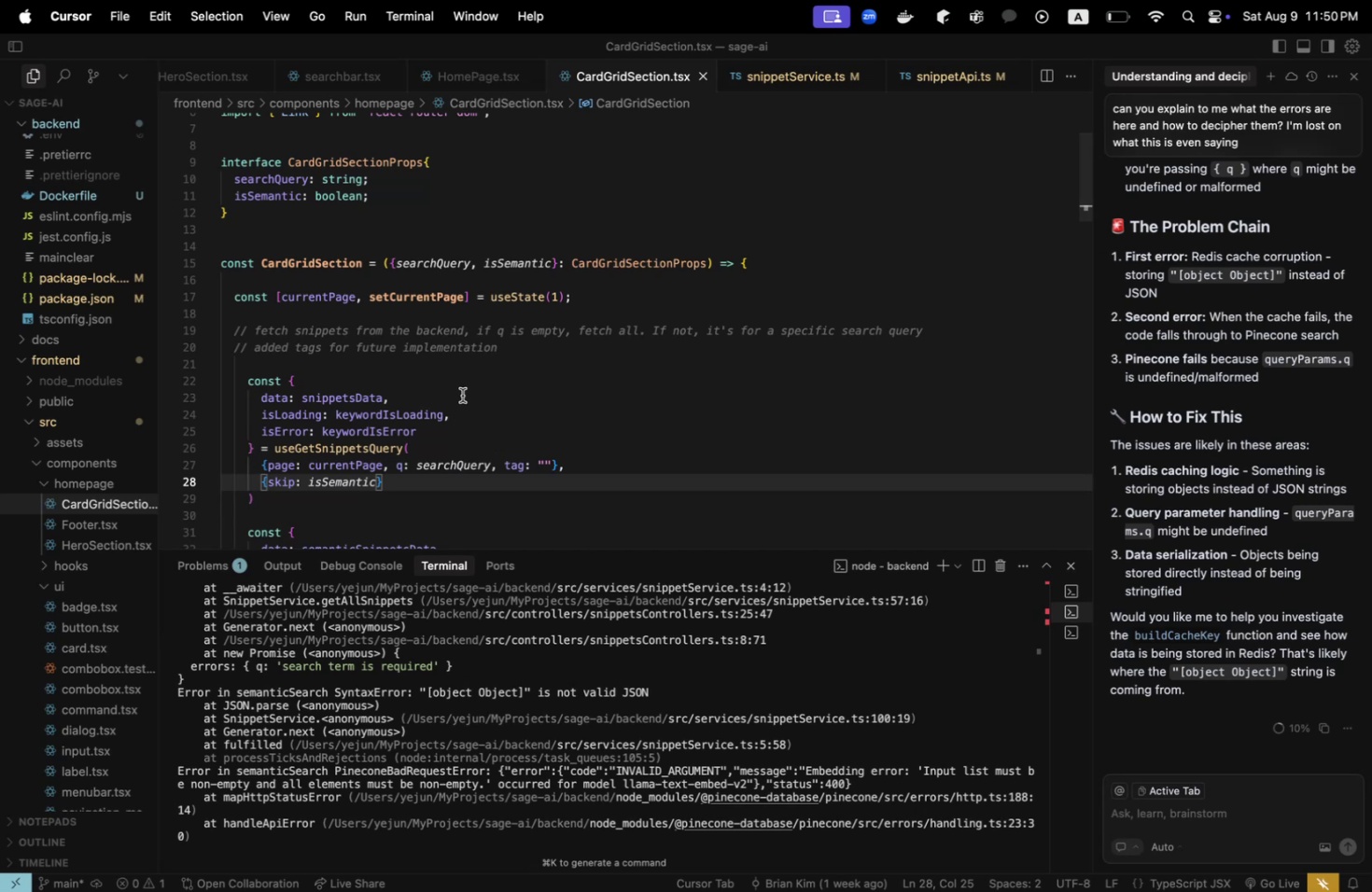 
wait(10.59)
 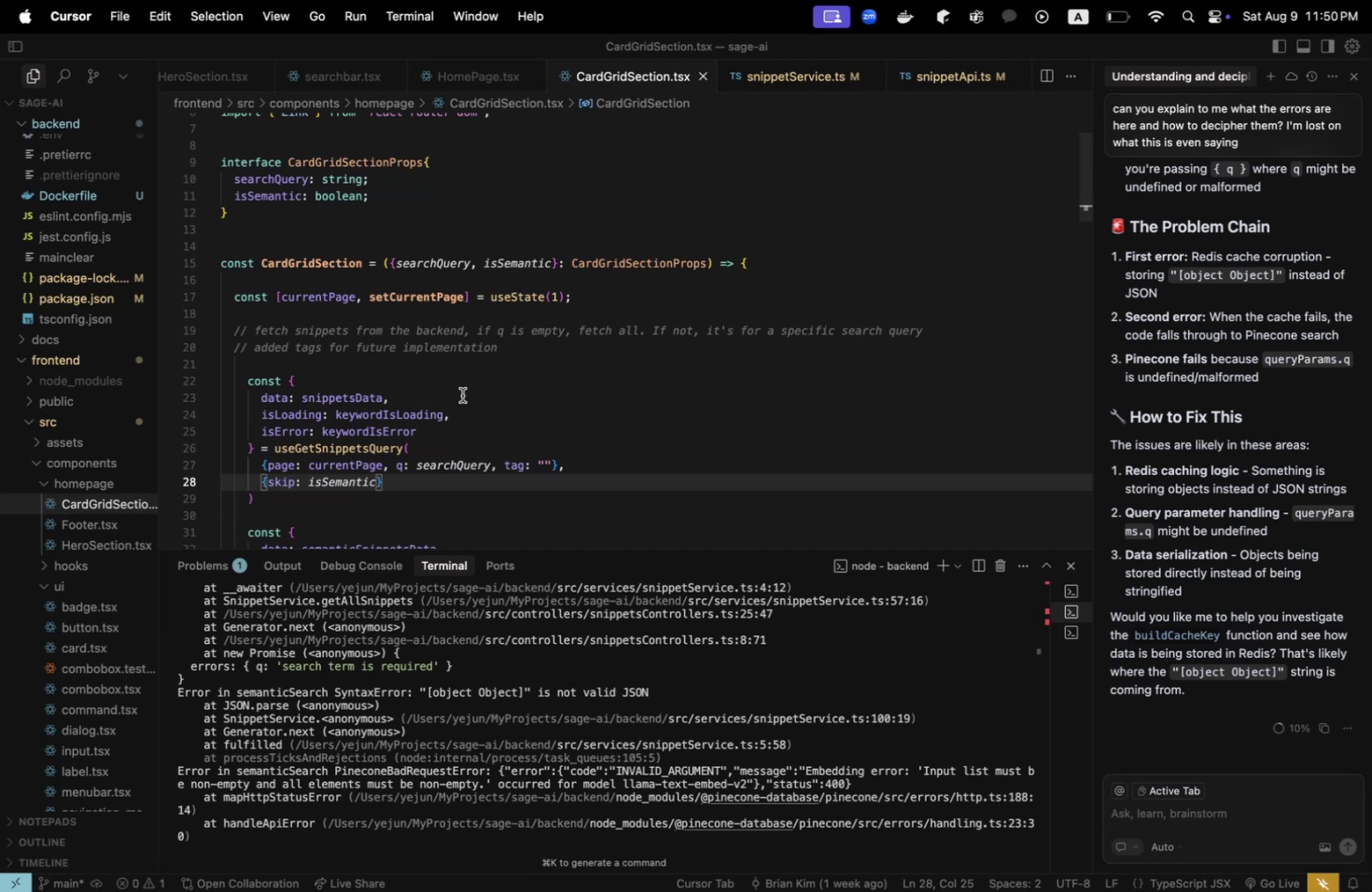 
scroll: coordinate [483, 420], scroll_direction: up, amount: 4.0
 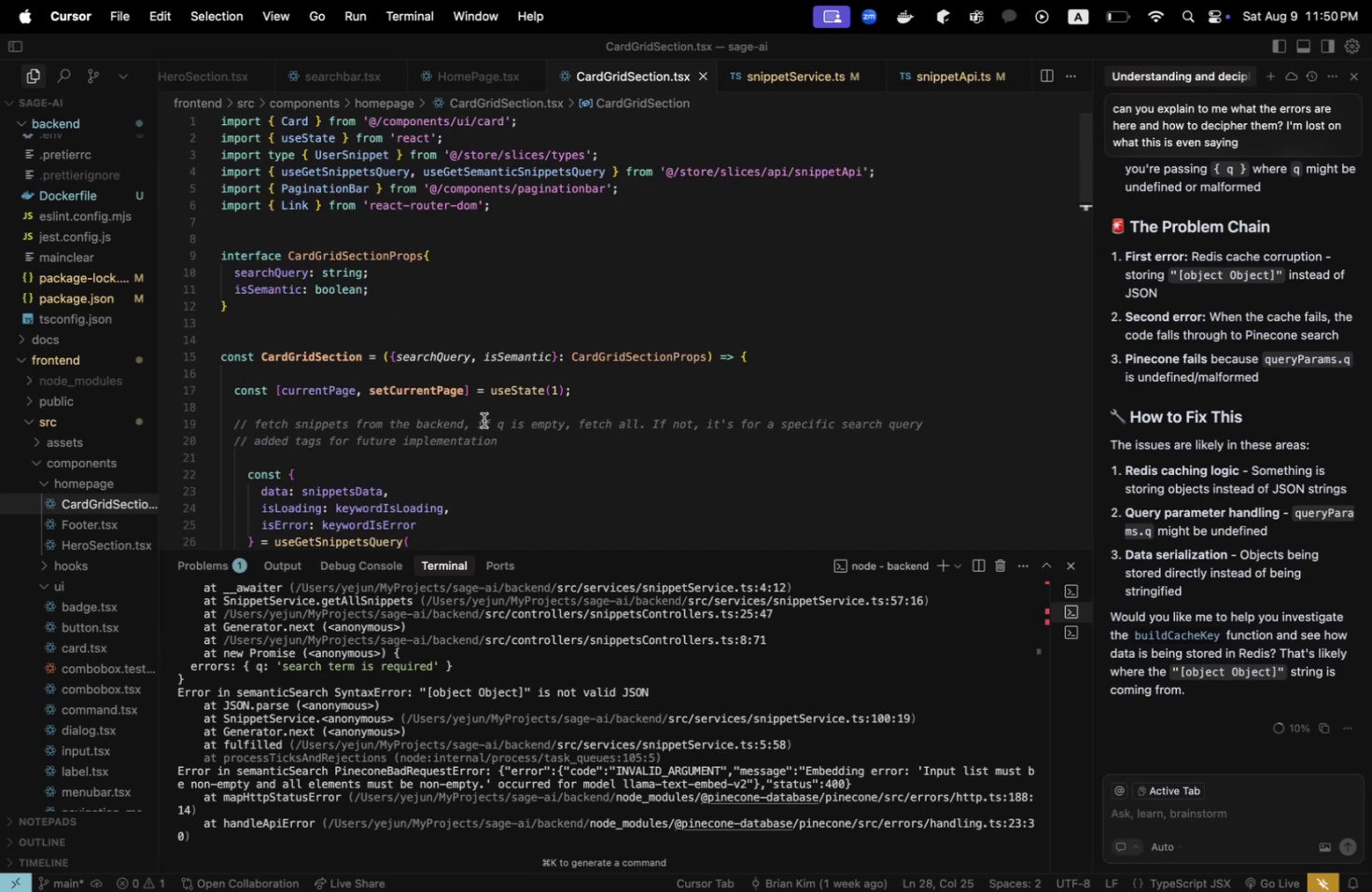 
scroll: coordinate [483, 420], scroll_direction: down, amount: 3.0
 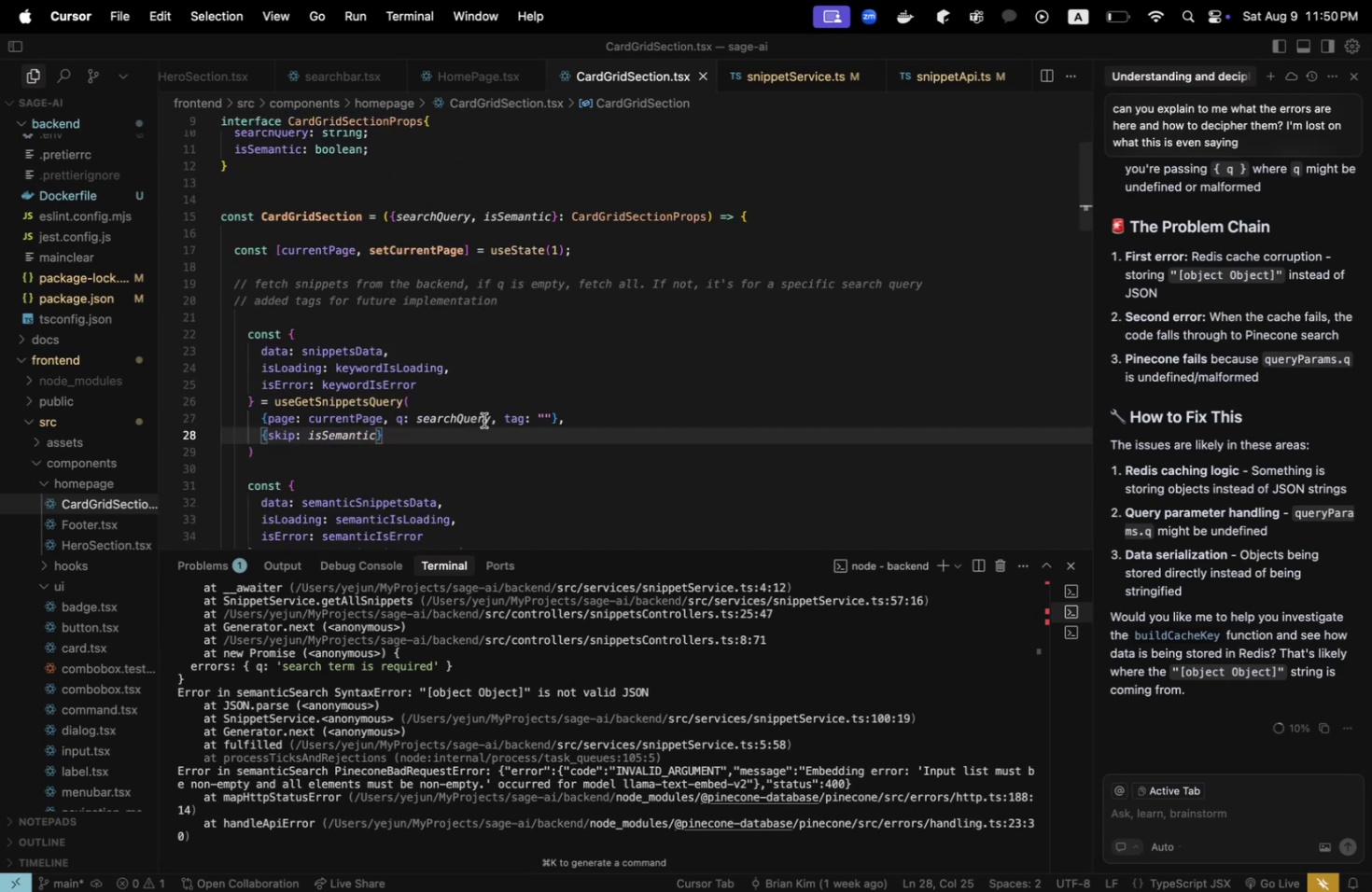 
scroll: coordinate [483, 420], scroll_direction: up, amount: 4.0
 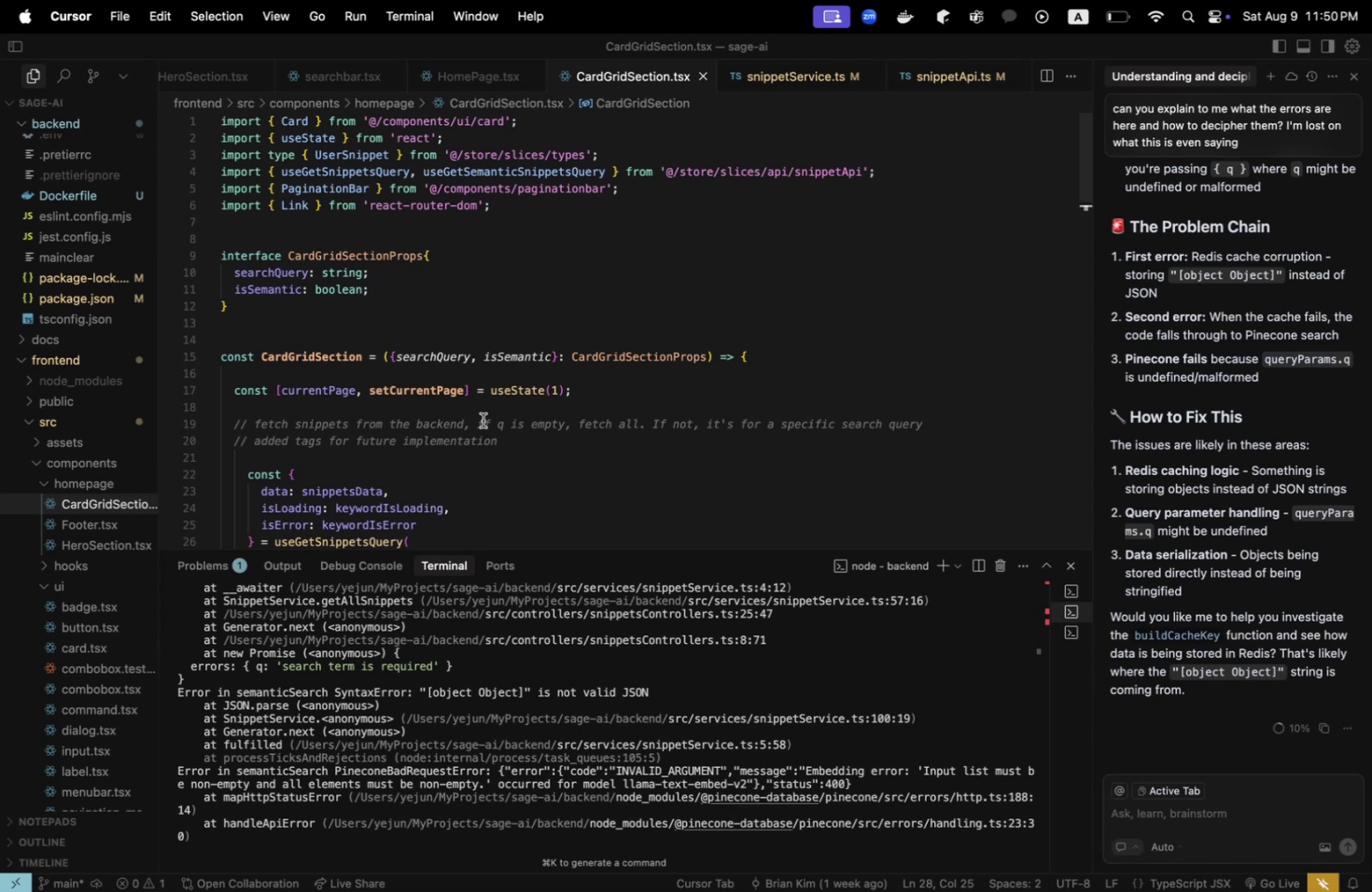 
wait(14.07)
 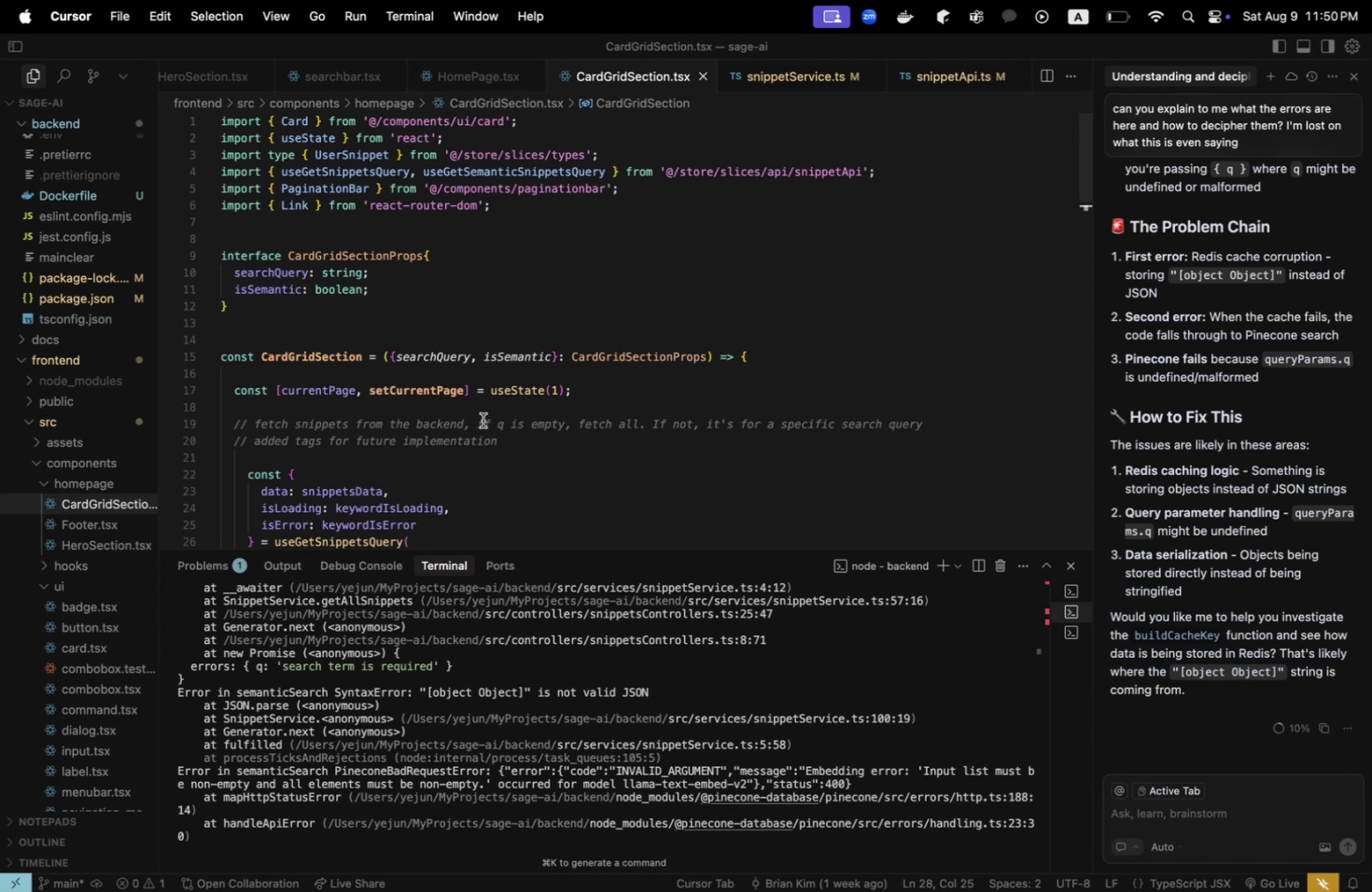 
left_click([457, 87])
 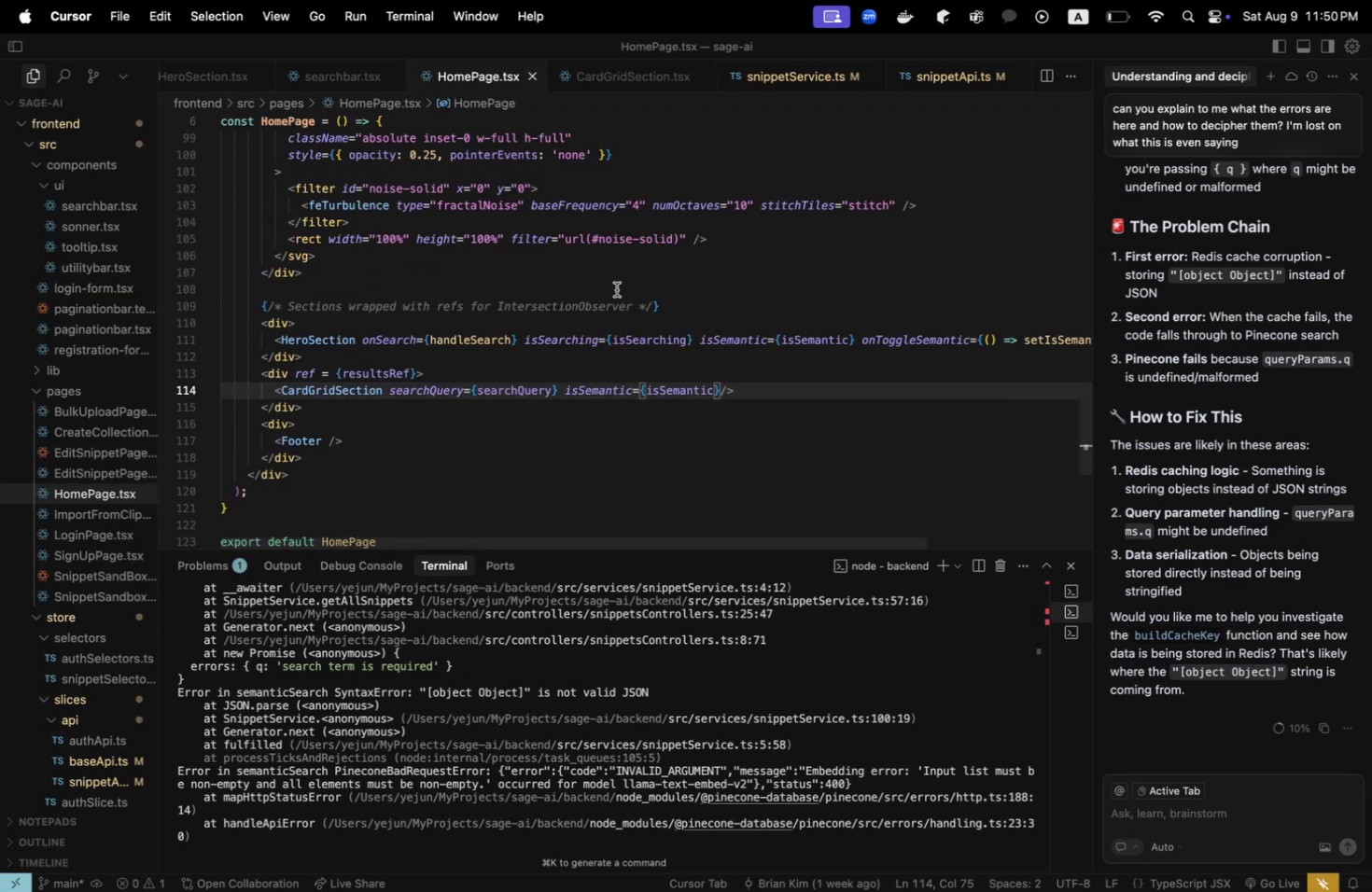 
scroll: coordinate [549, 292], scroll_direction: up, amount: 19.0
 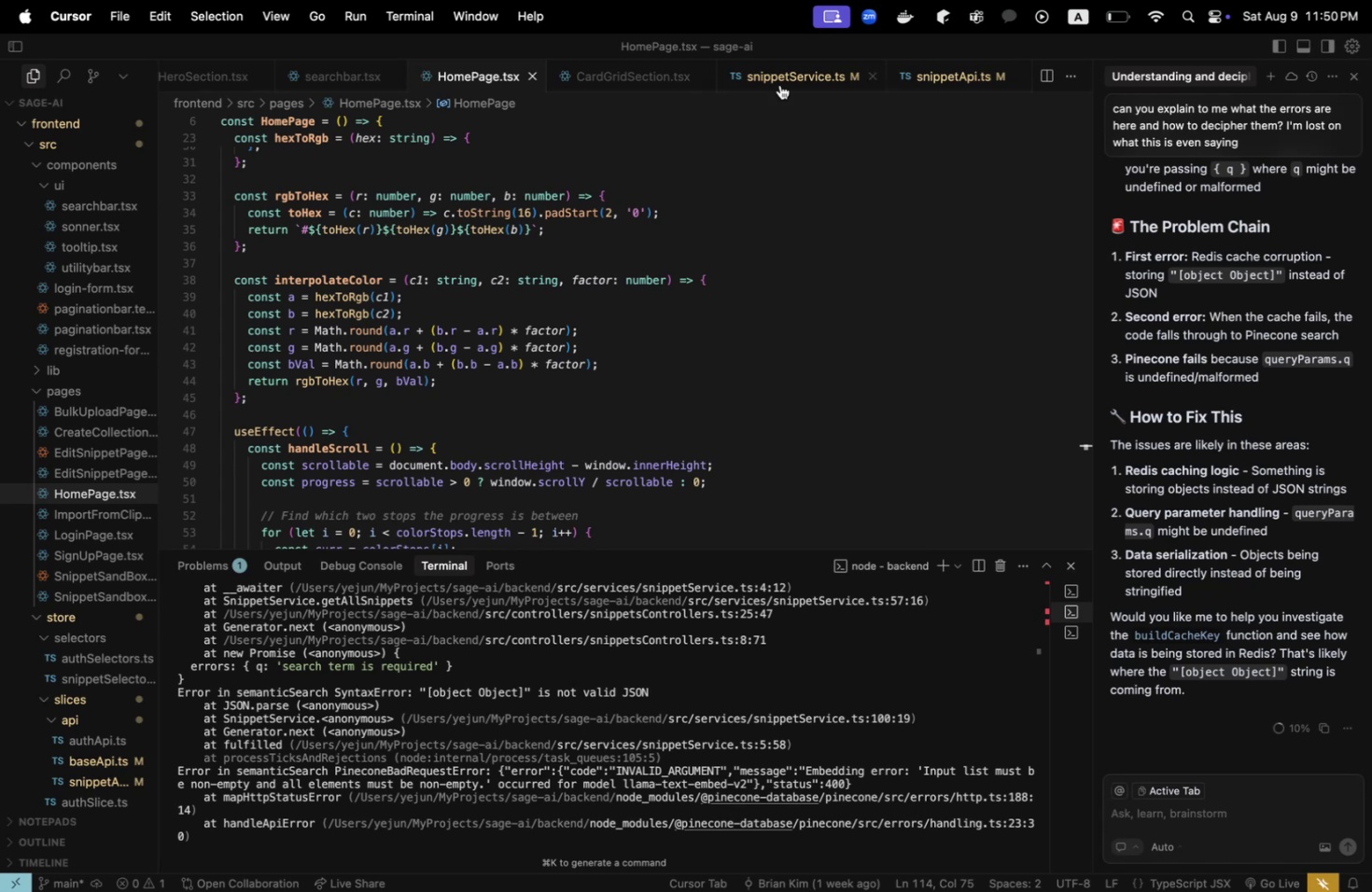 
left_click([781, 77])
 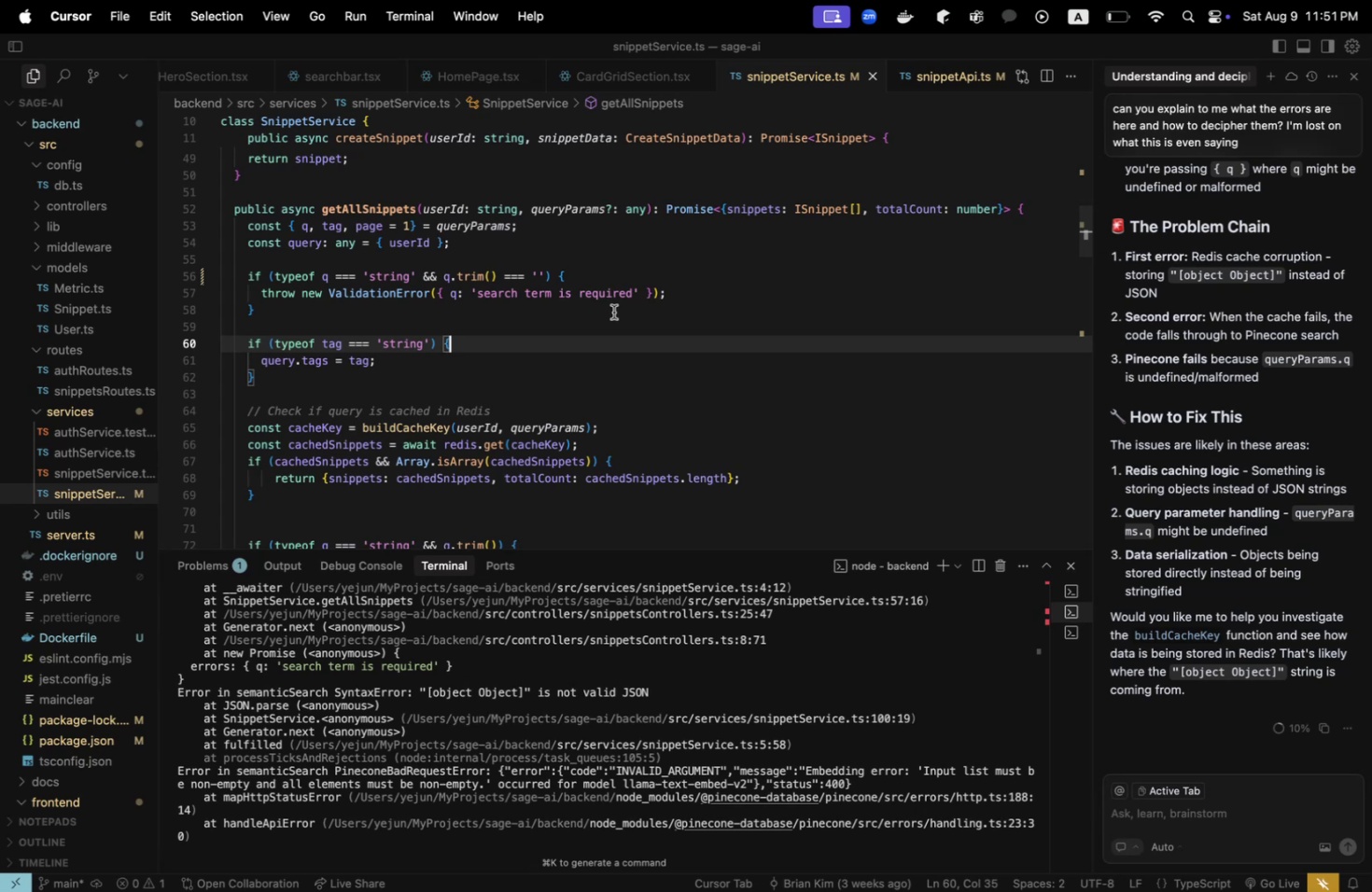 
wait(29.4)
 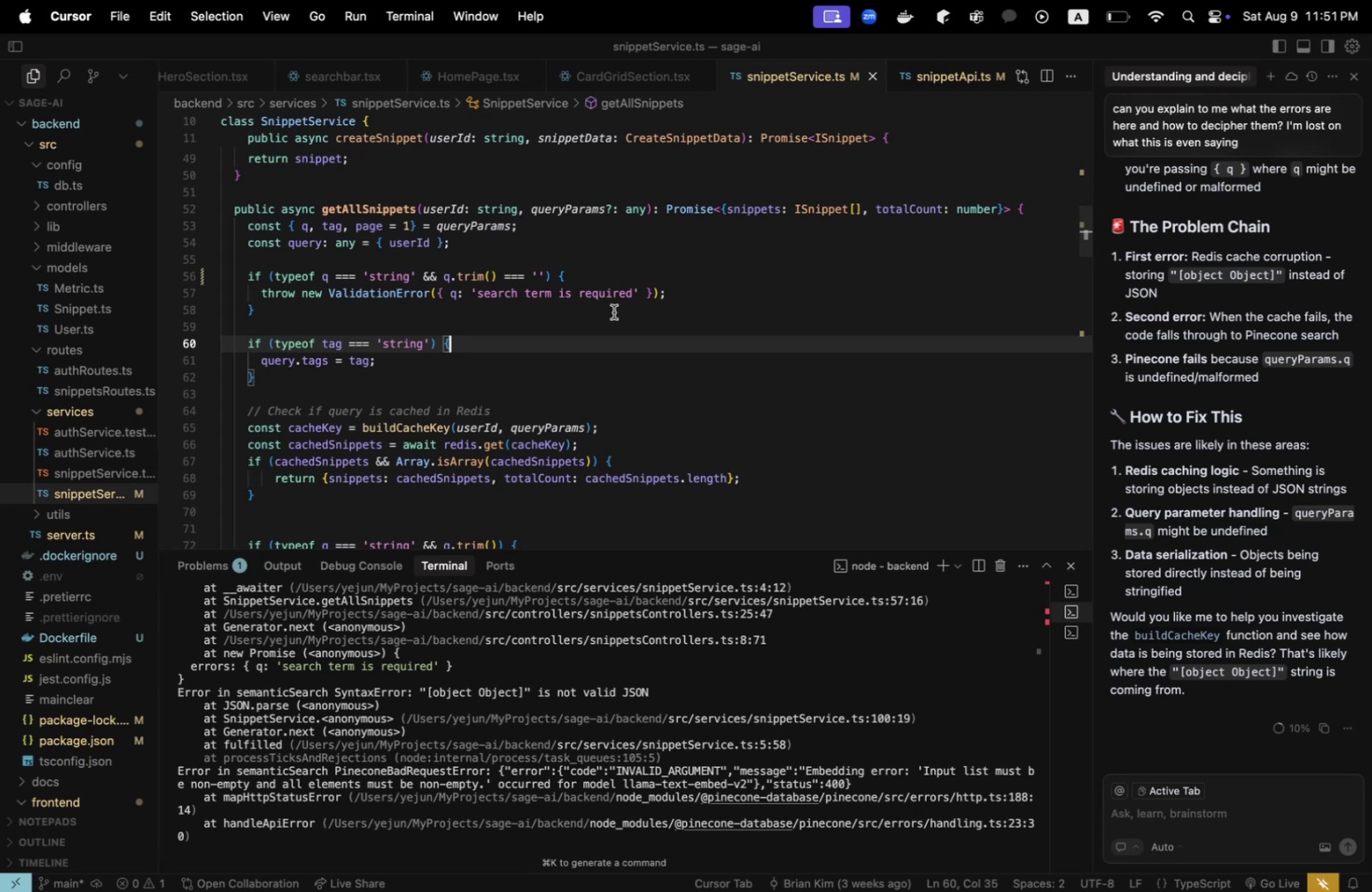 
left_click([620, 69])
 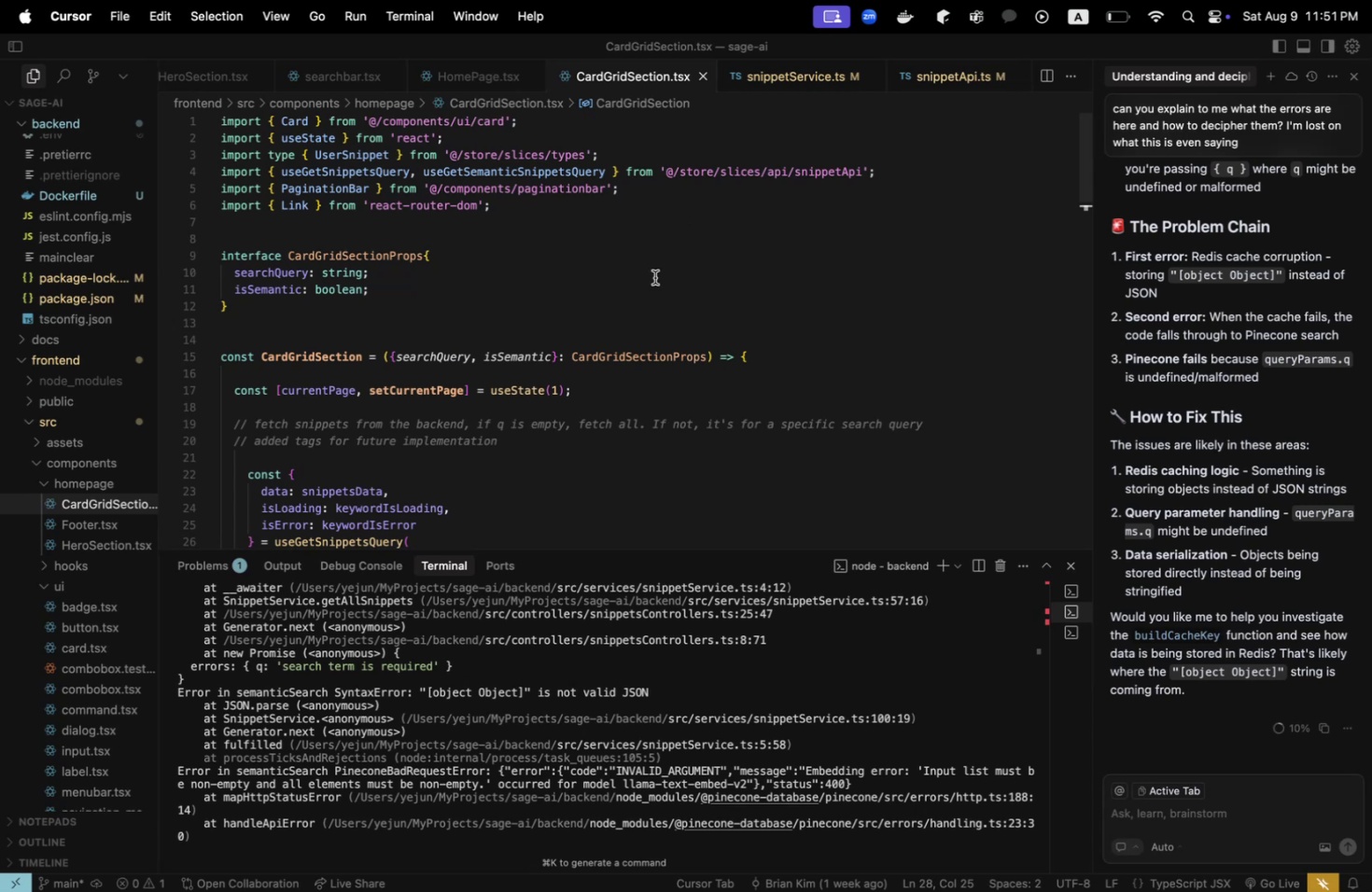 
scroll: coordinate [560, 289], scroll_direction: down, amount: 2.0
 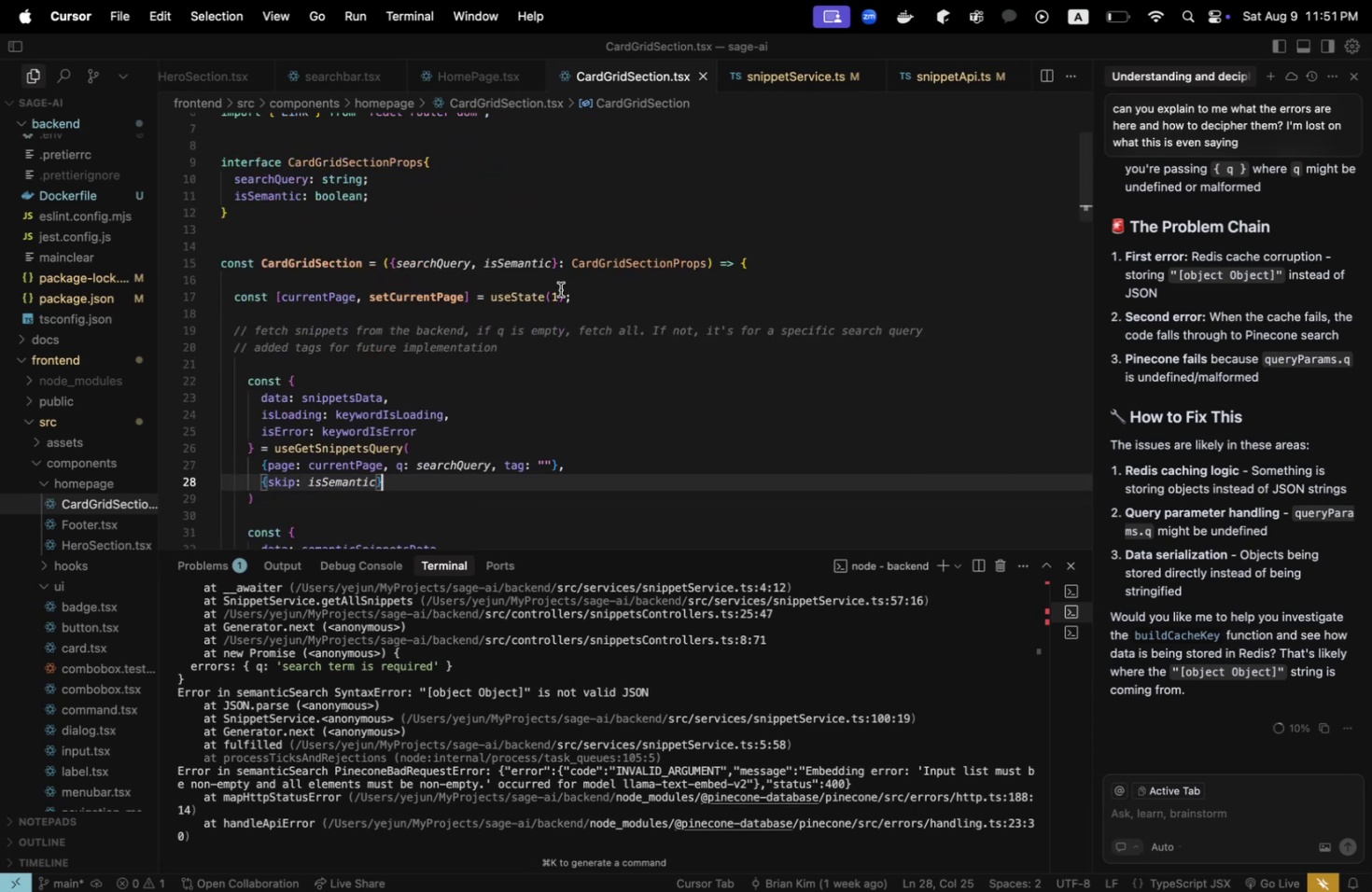 
scroll: coordinate [637, 396], scroll_direction: up, amount: 16.0
 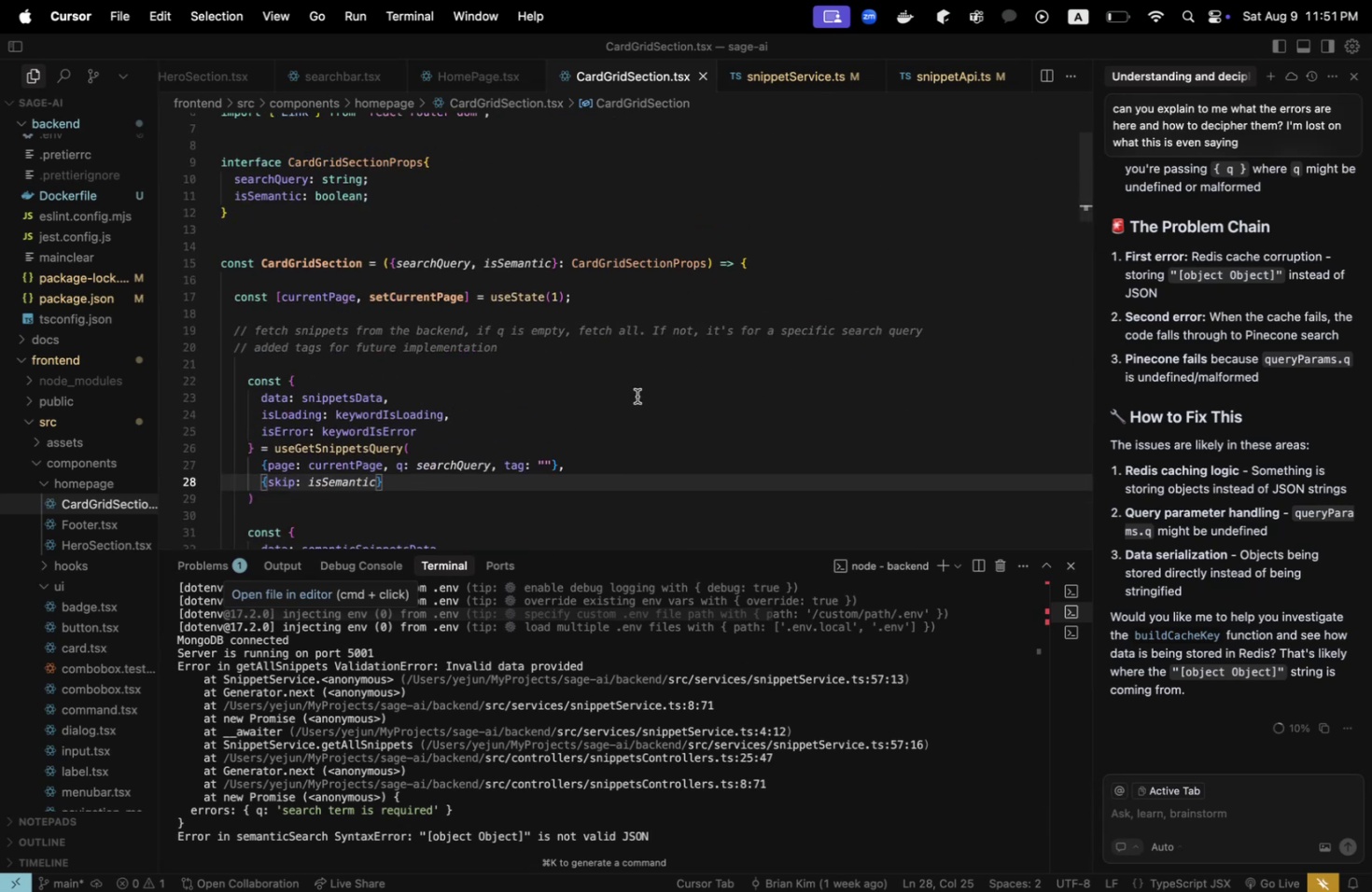 
scroll: coordinate [637, 396], scroll_direction: down, amount: 1.0
 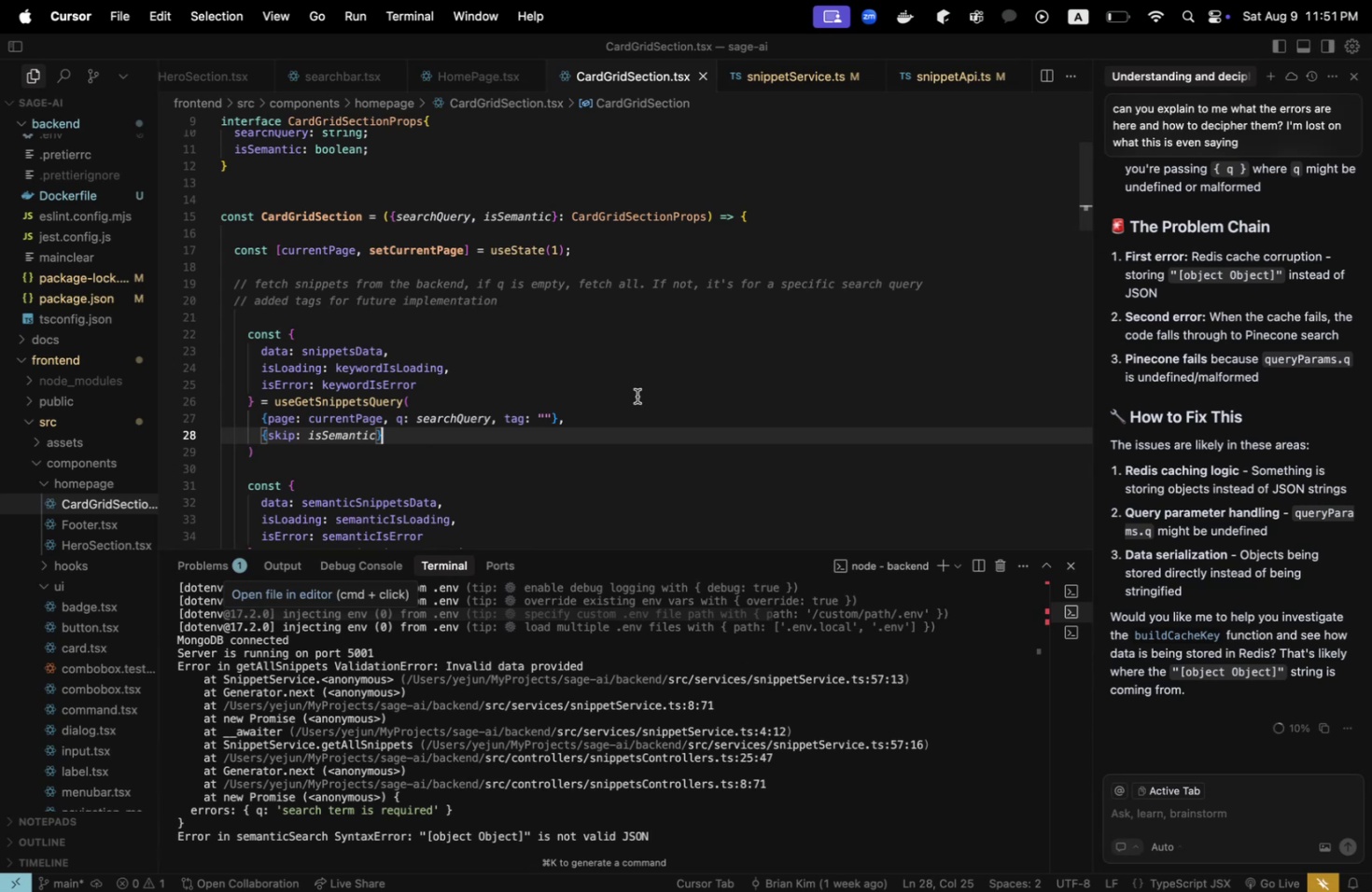 
wait(13.25)
 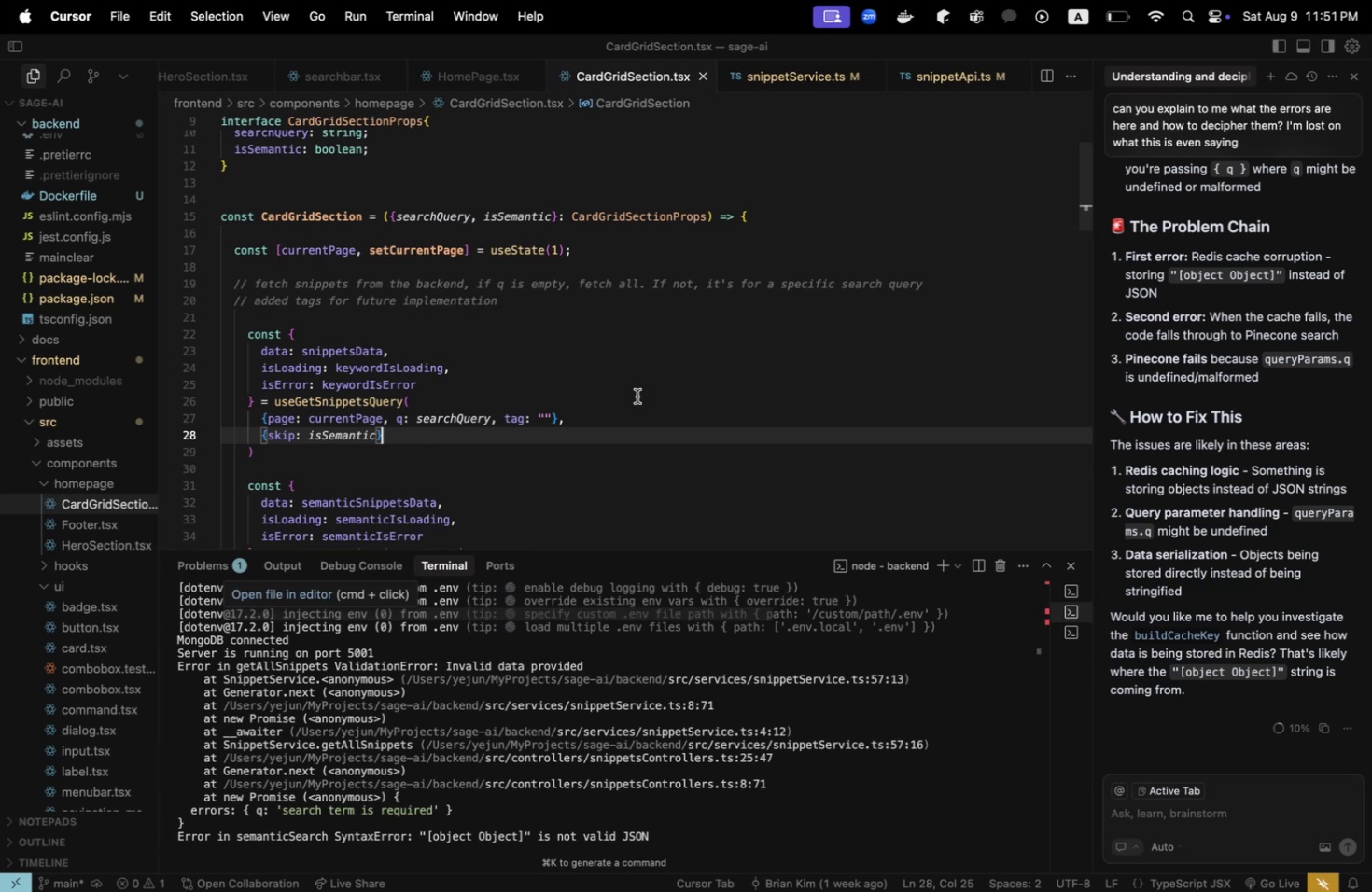 
scroll: coordinate [478, 304], scroll_direction: down, amount: 1.0
 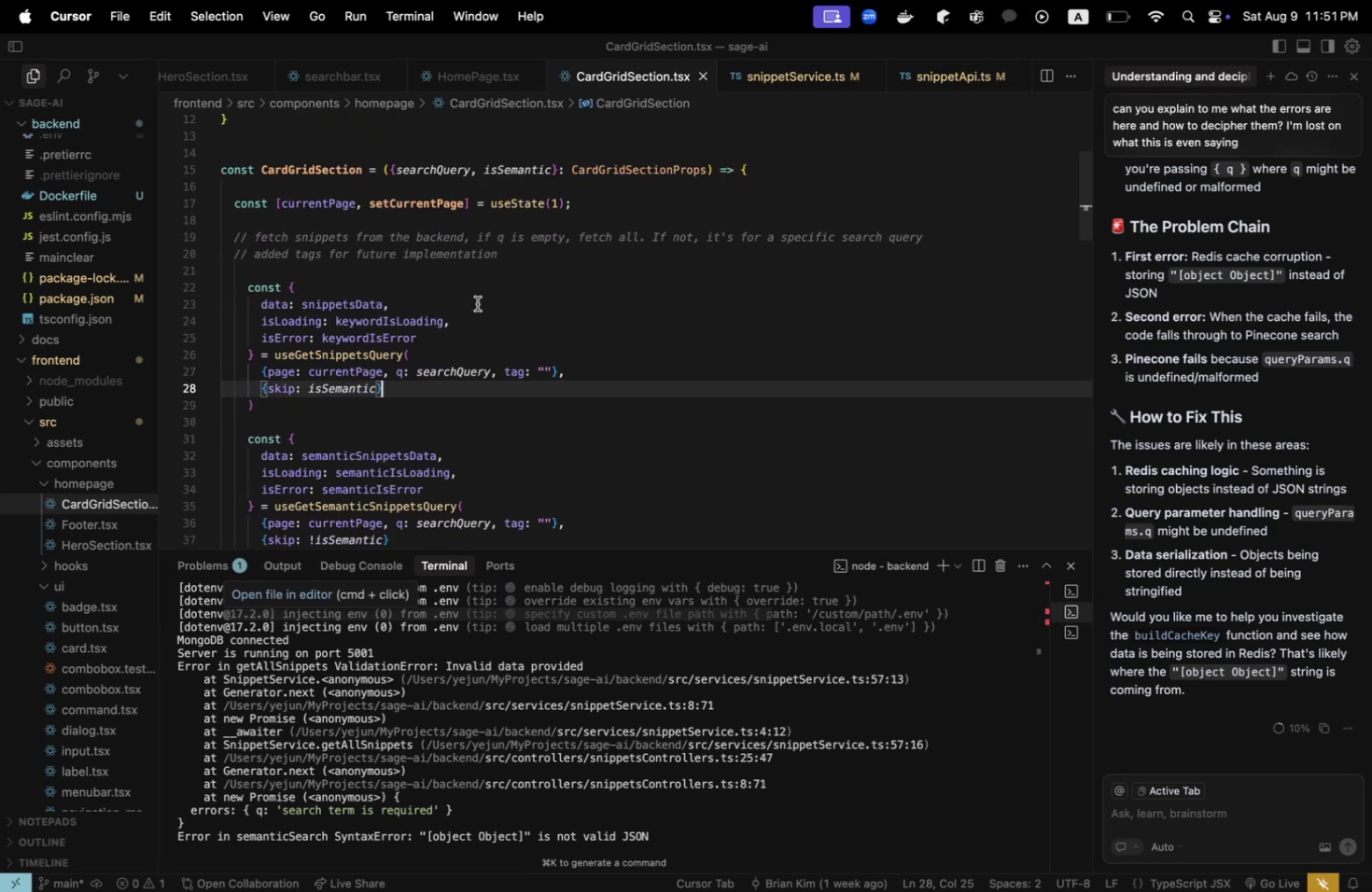 
wait(9.09)
 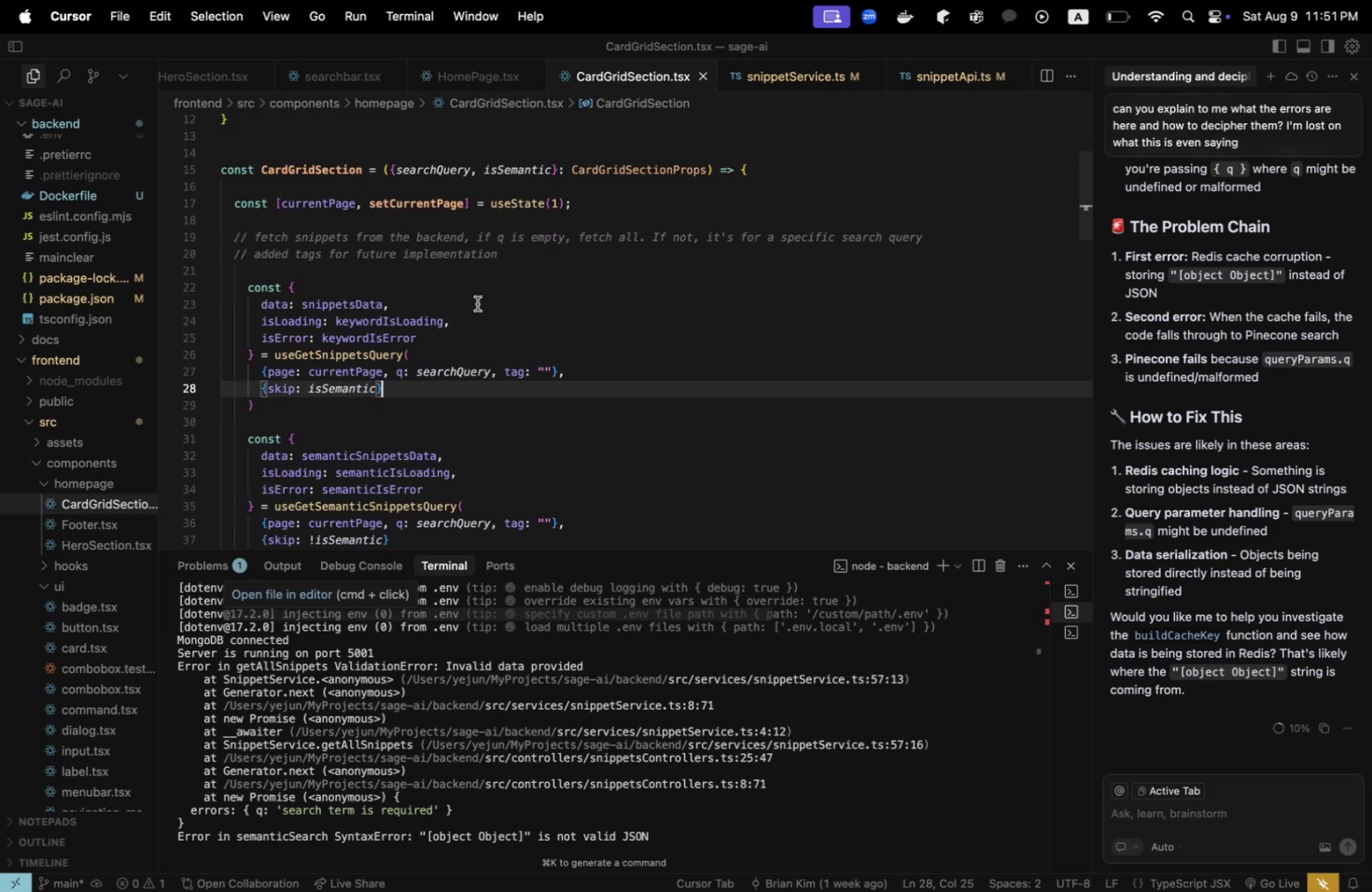 
key(VolumeDown)
 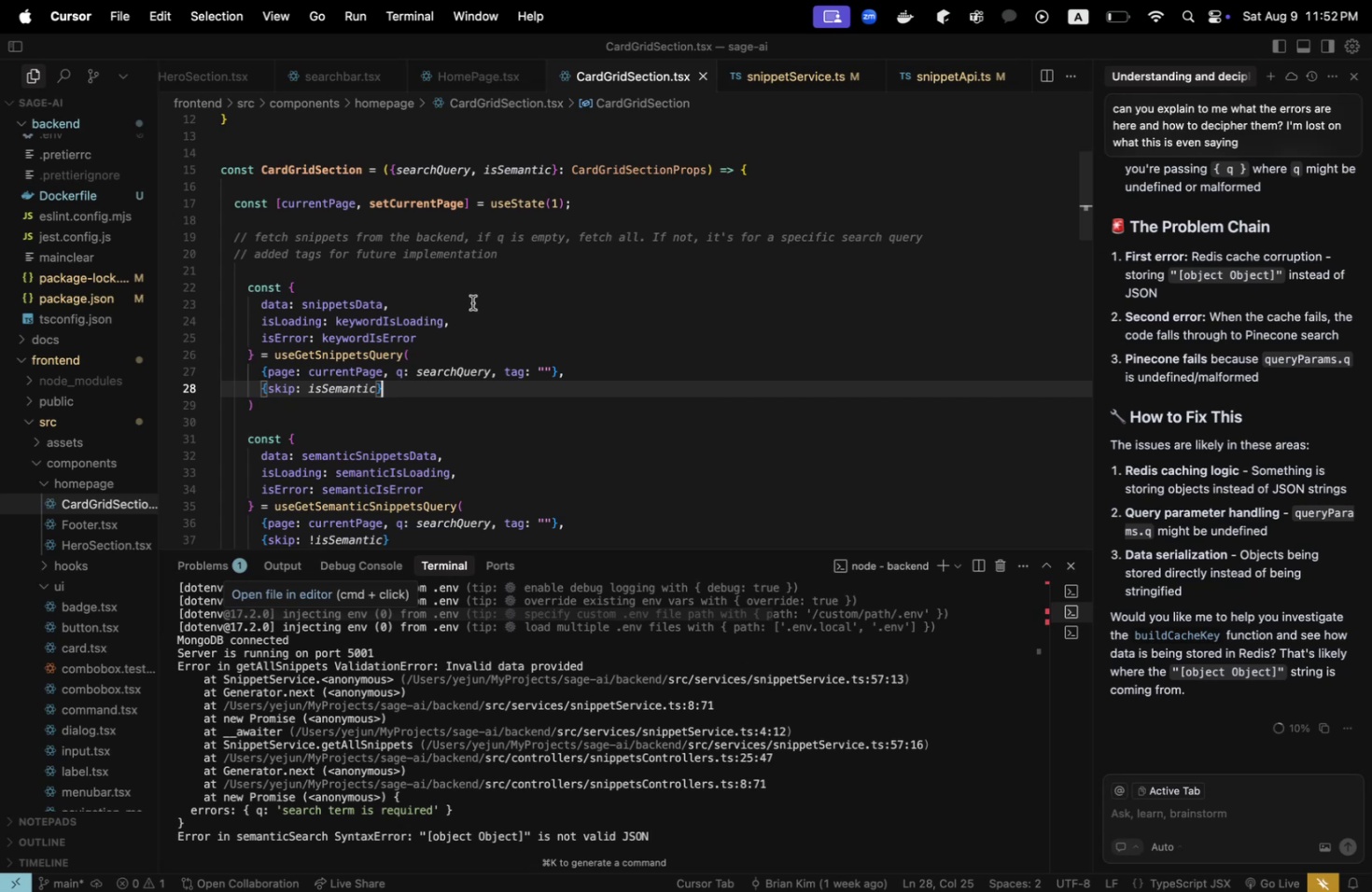 
key(VolumeDown)
 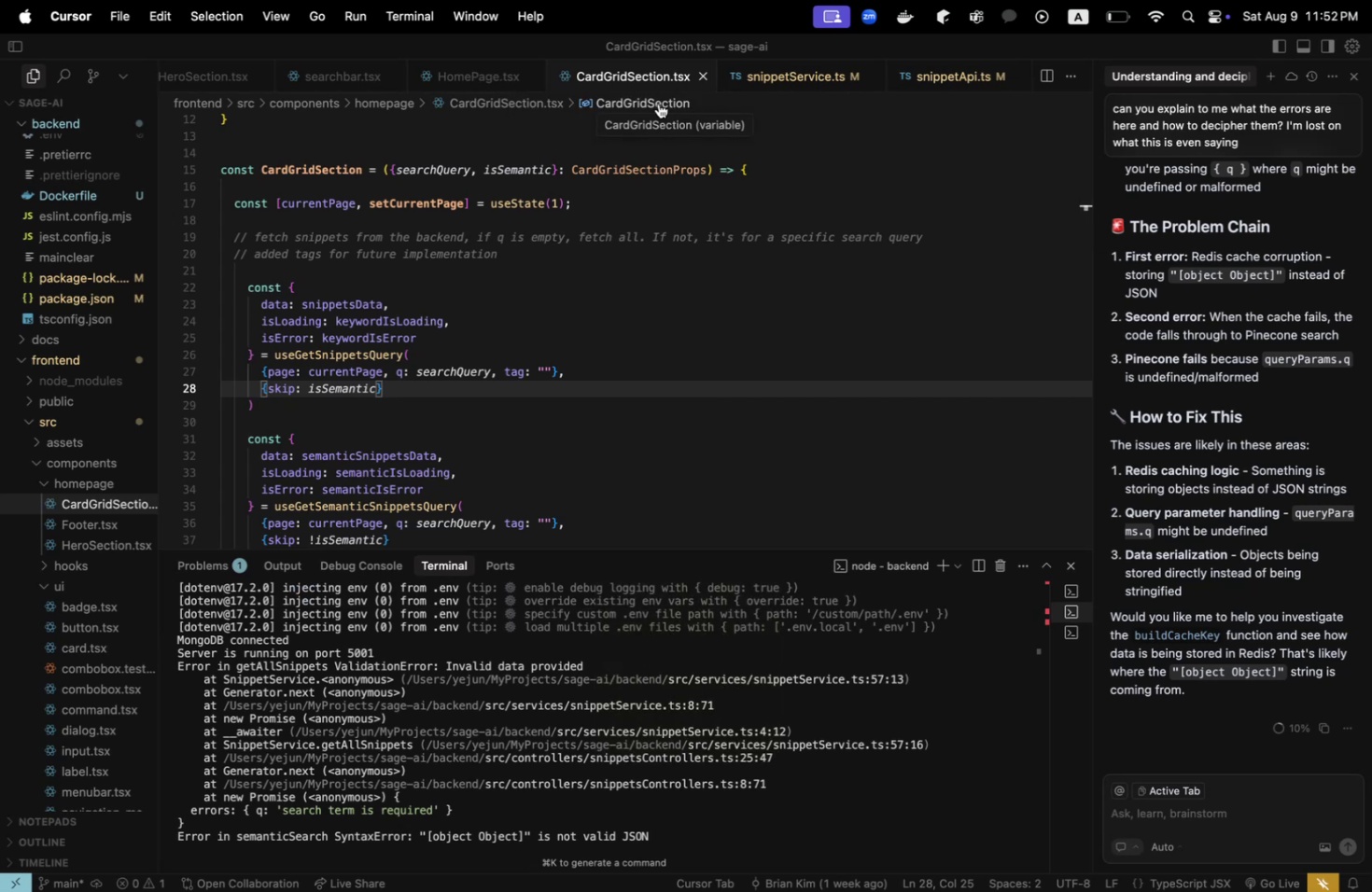 
wait(5.75)
 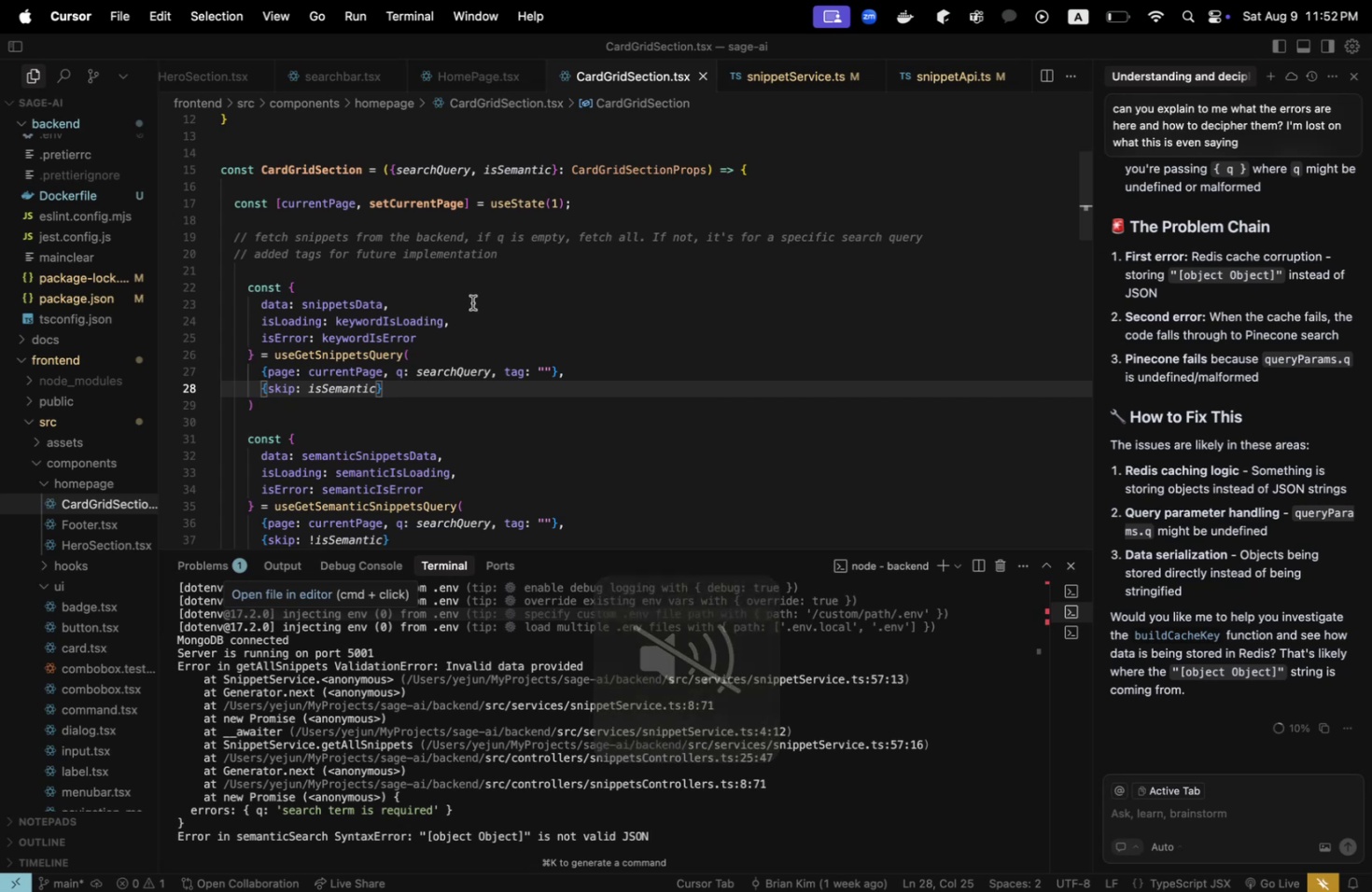 
left_click([208, 83])
 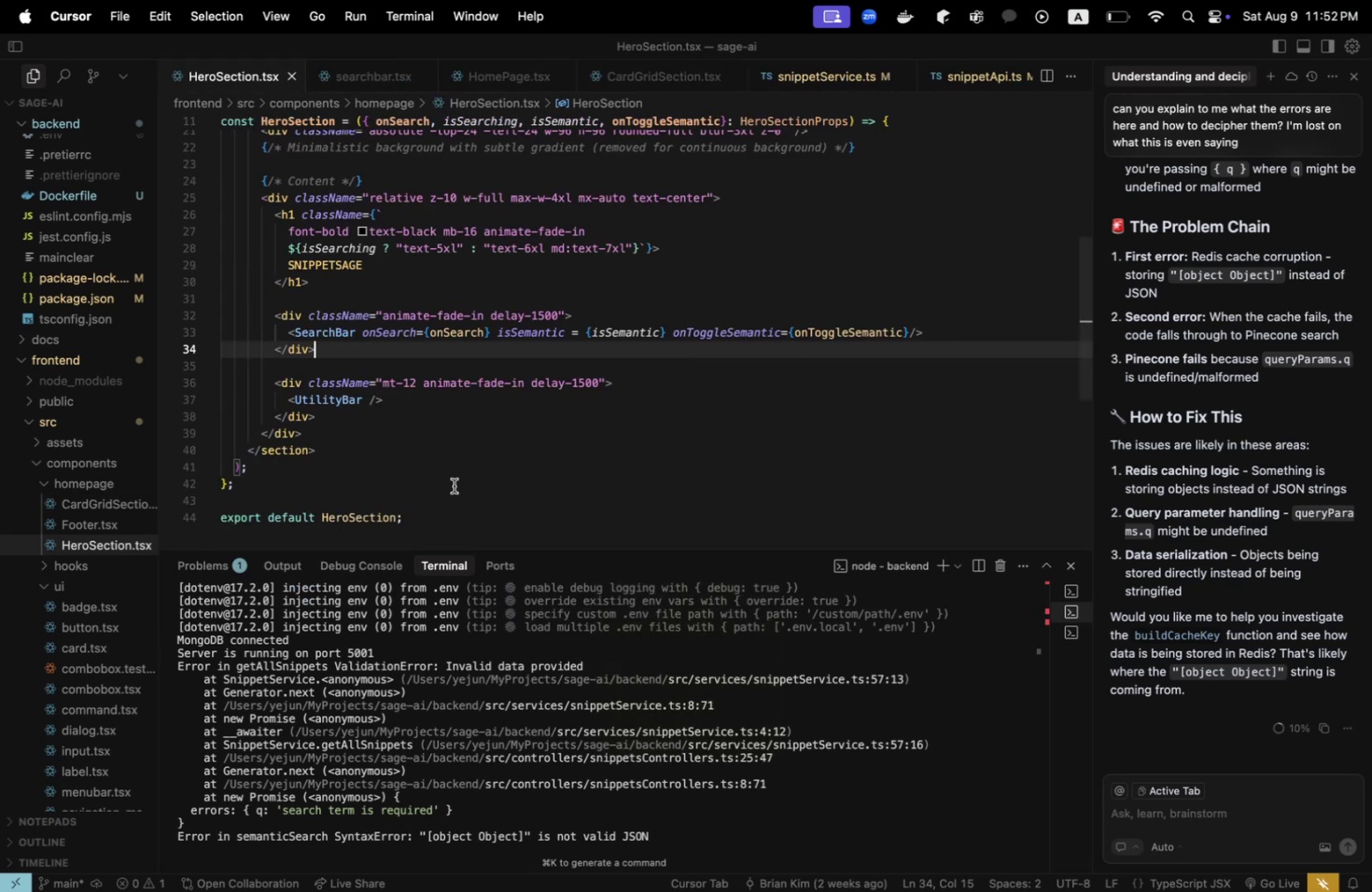 
scroll: coordinate [454, 485], scroll_direction: up, amount: 2.0
 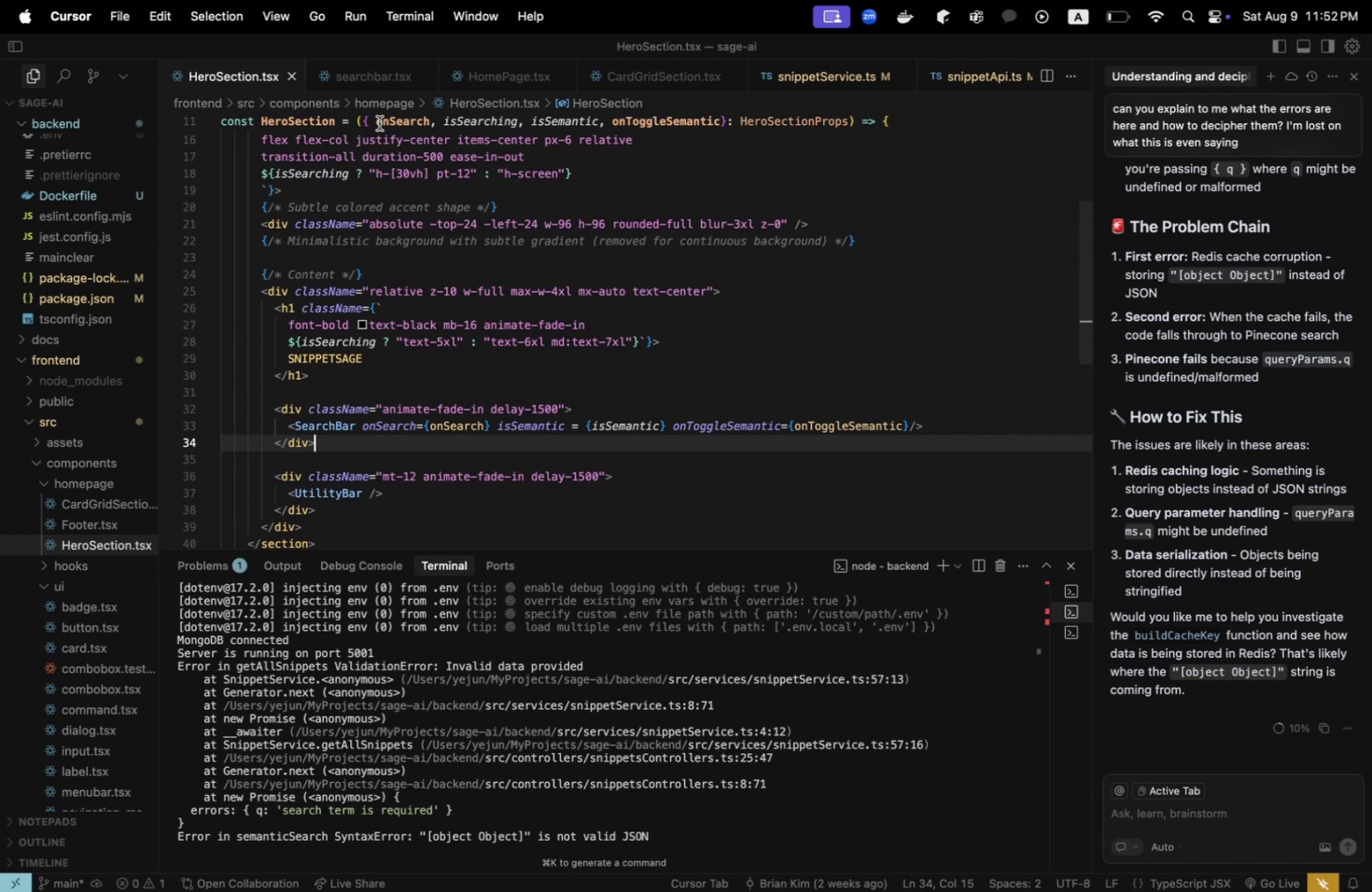 
left_click([361, 78])
 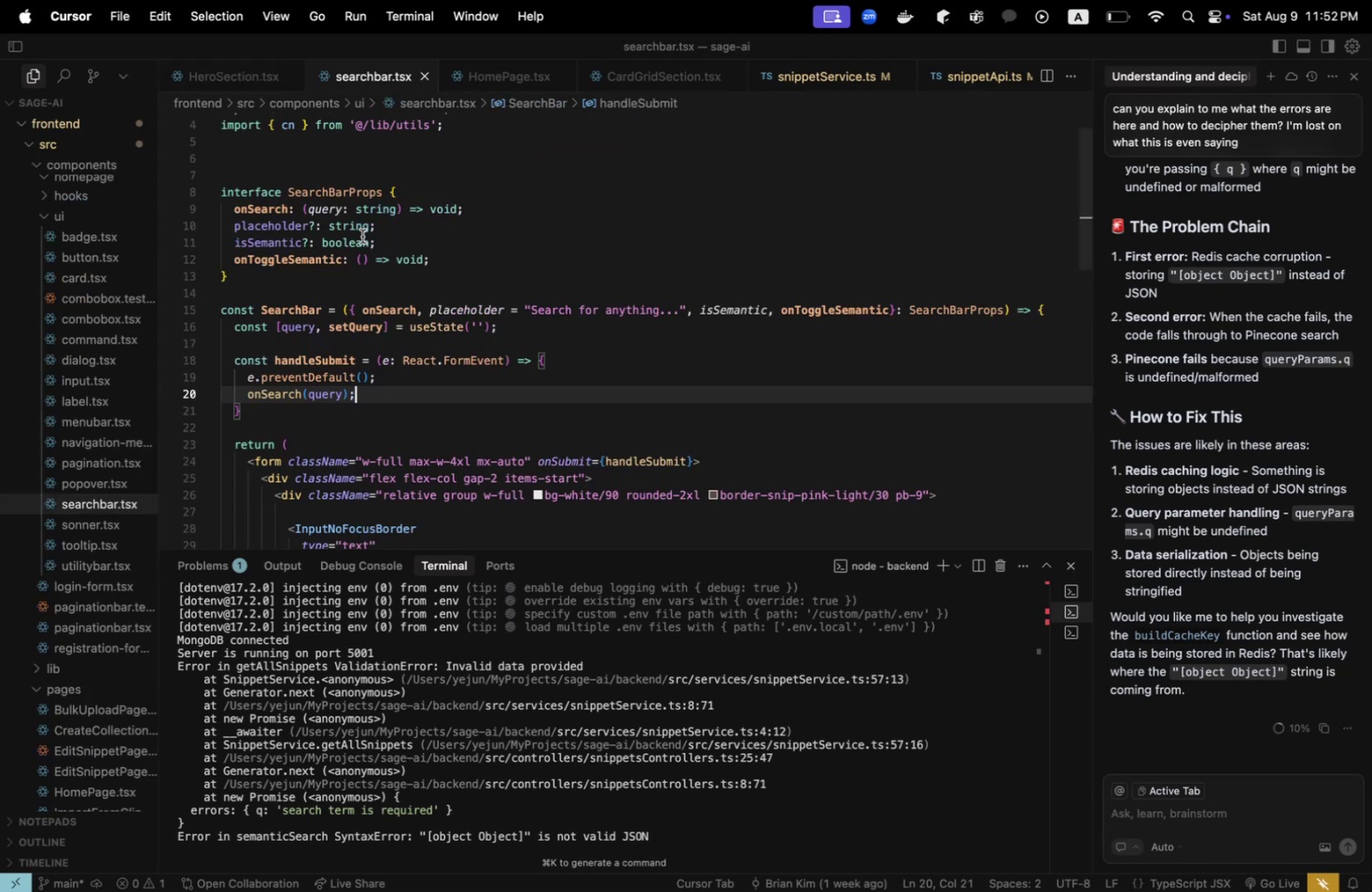 
scroll: coordinate [383, 313], scroll_direction: down, amount: 1.0
 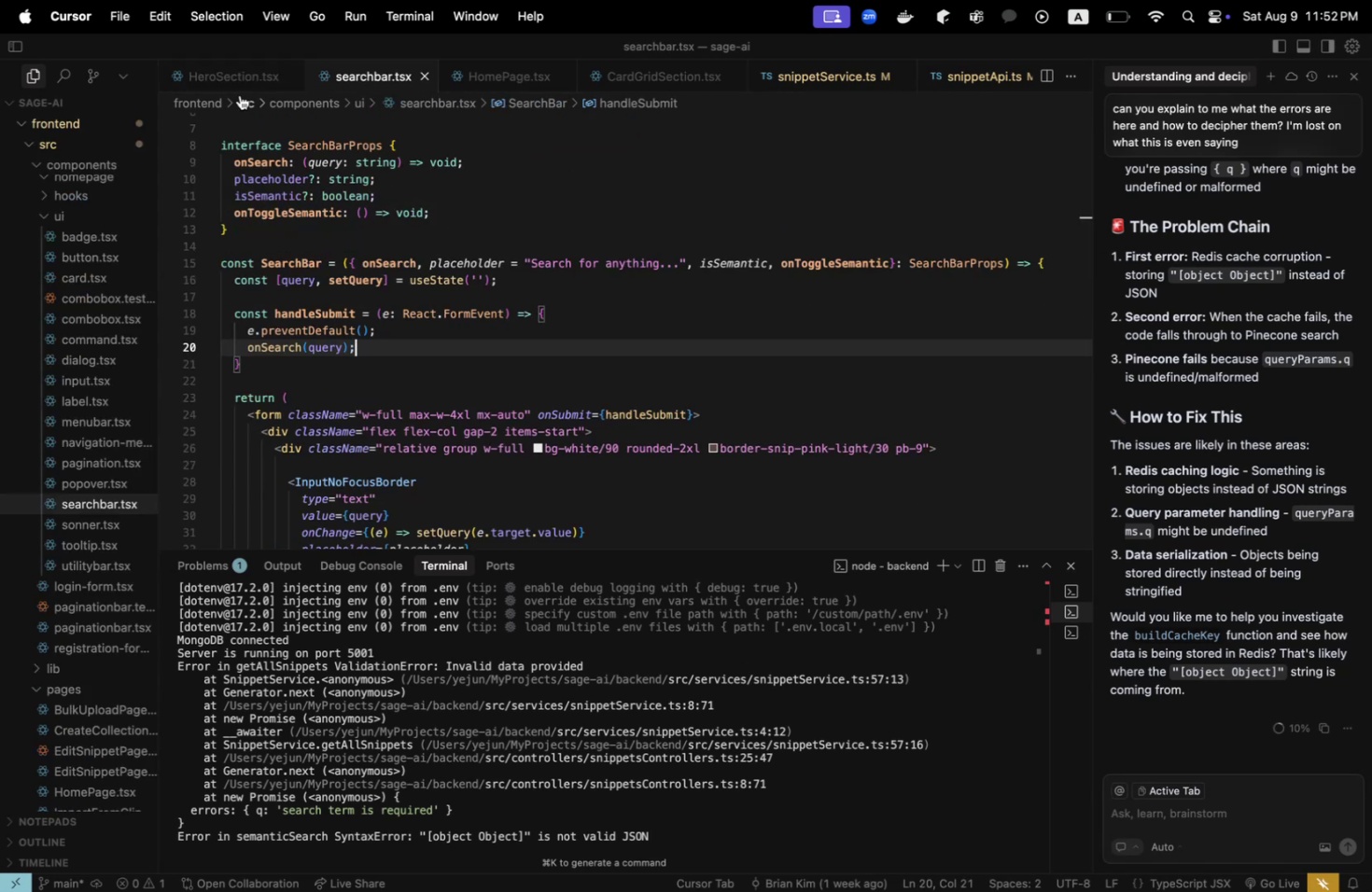 
left_click([232, 81])
 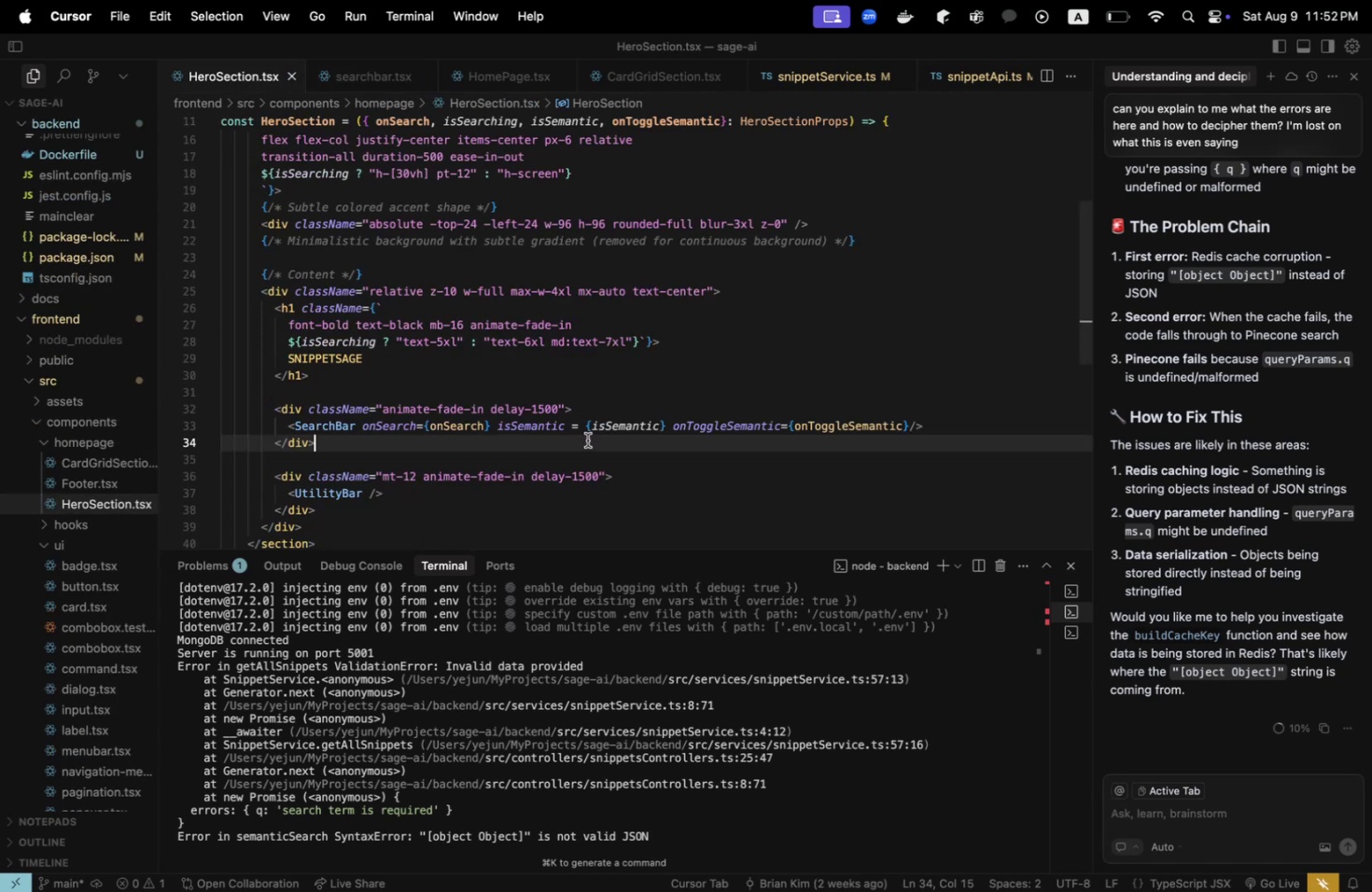 
left_click([329, 84])
 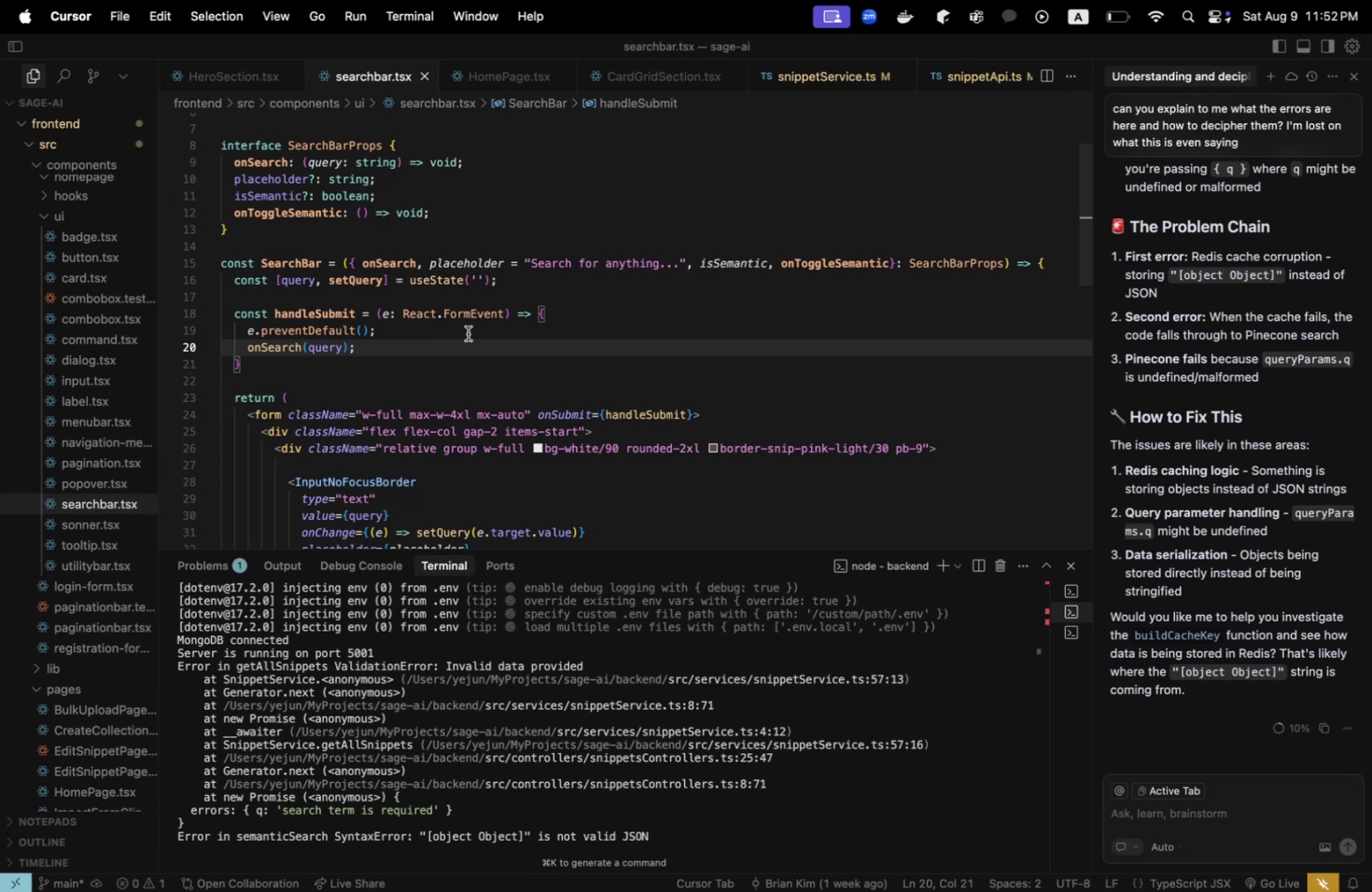 
wait(16.73)
 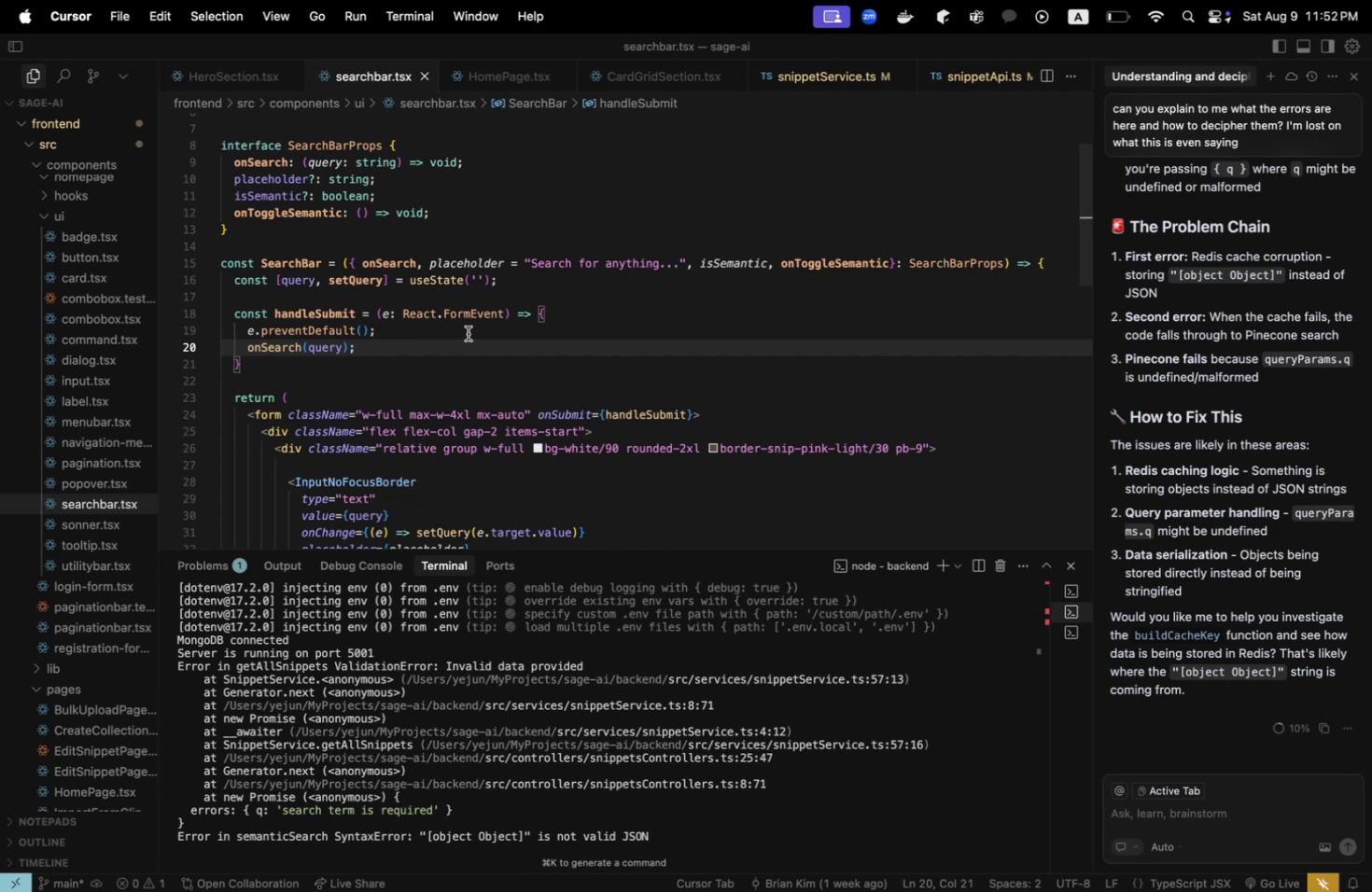 
left_click([488, 77])
 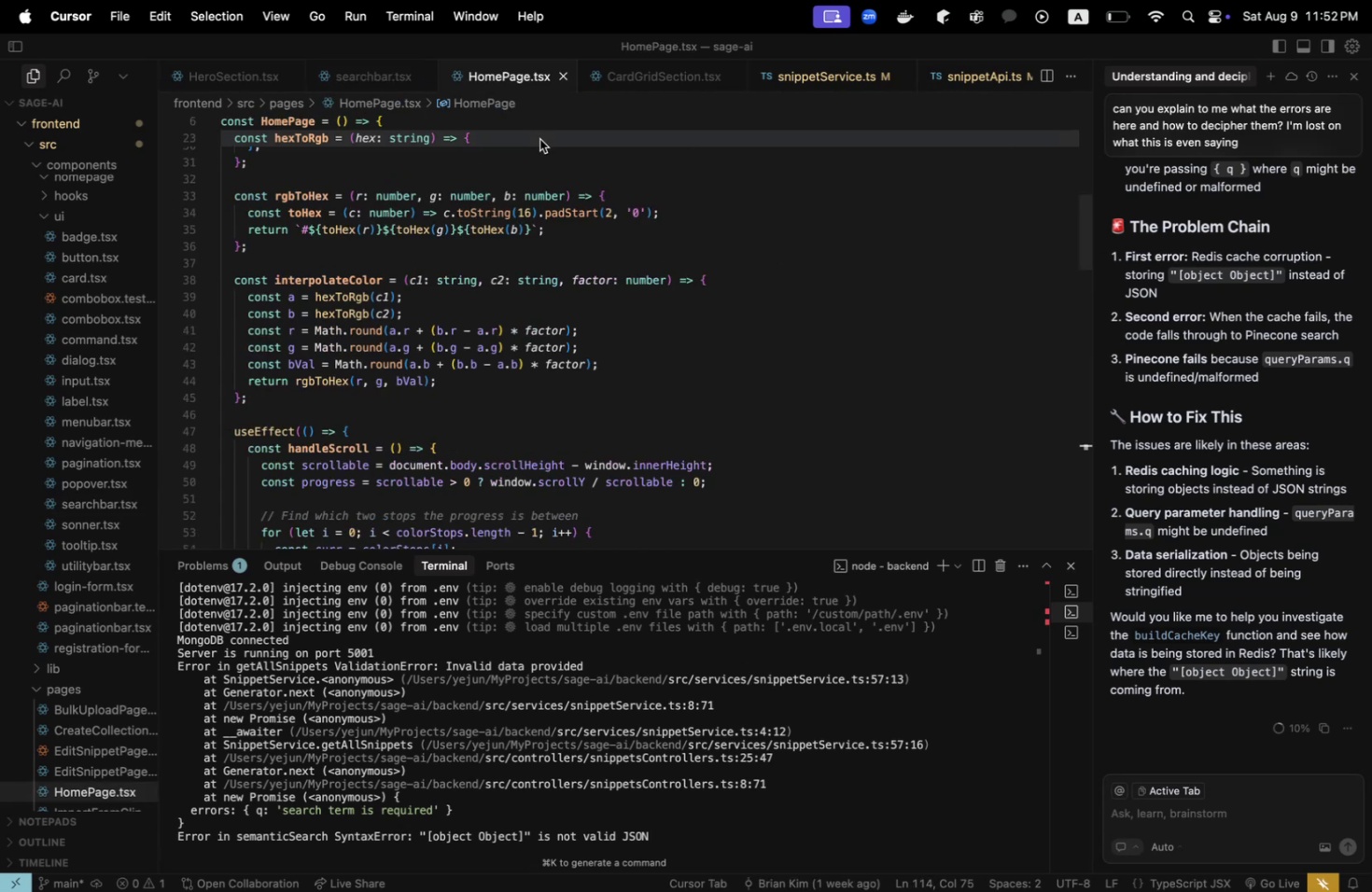 
scroll: coordinate [559, 235], scroll_direction: down, amount: 27.0
 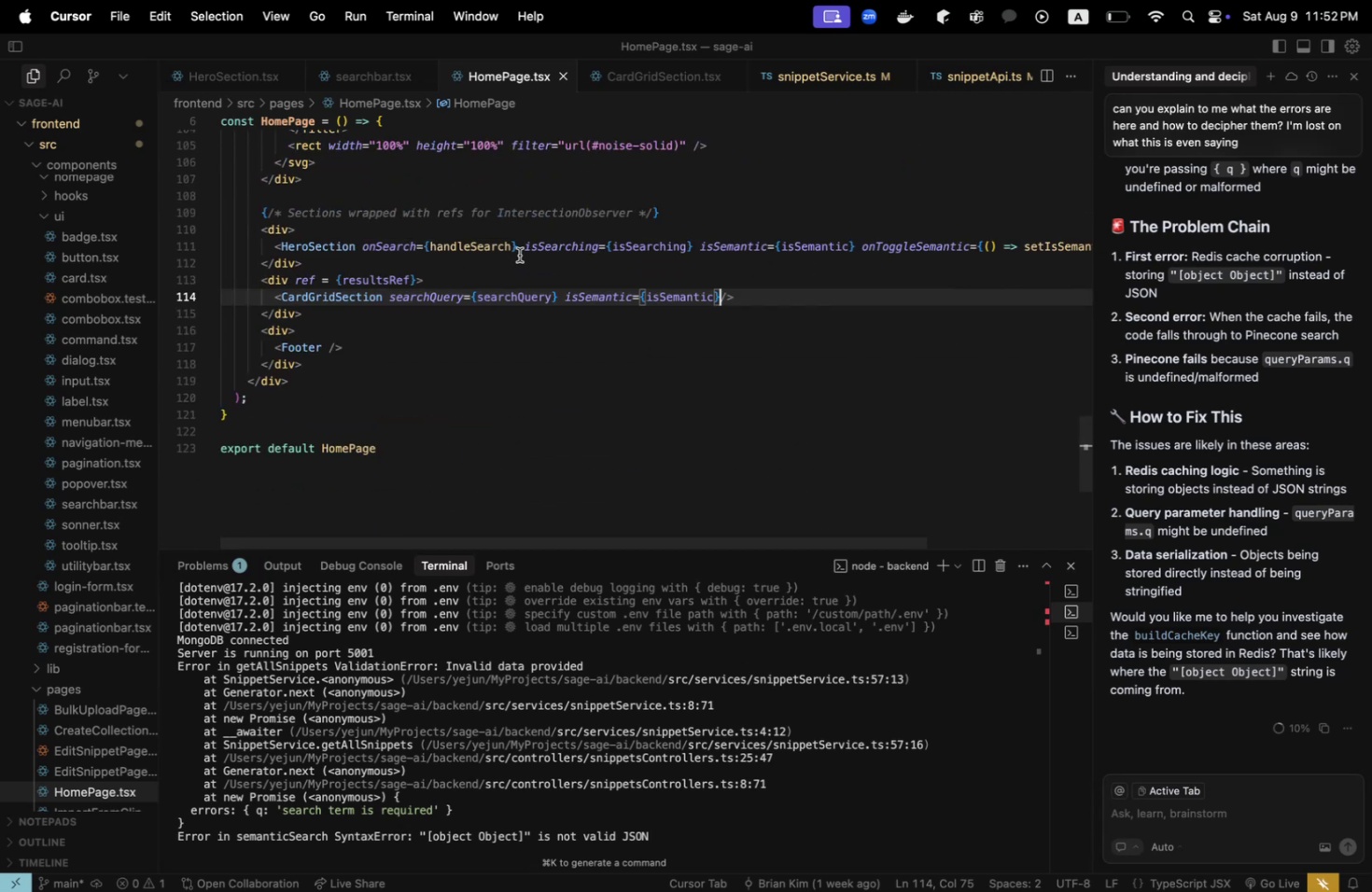 
scroll: coordinate [504, 292], scroll_direction: up, amount: 14.0
 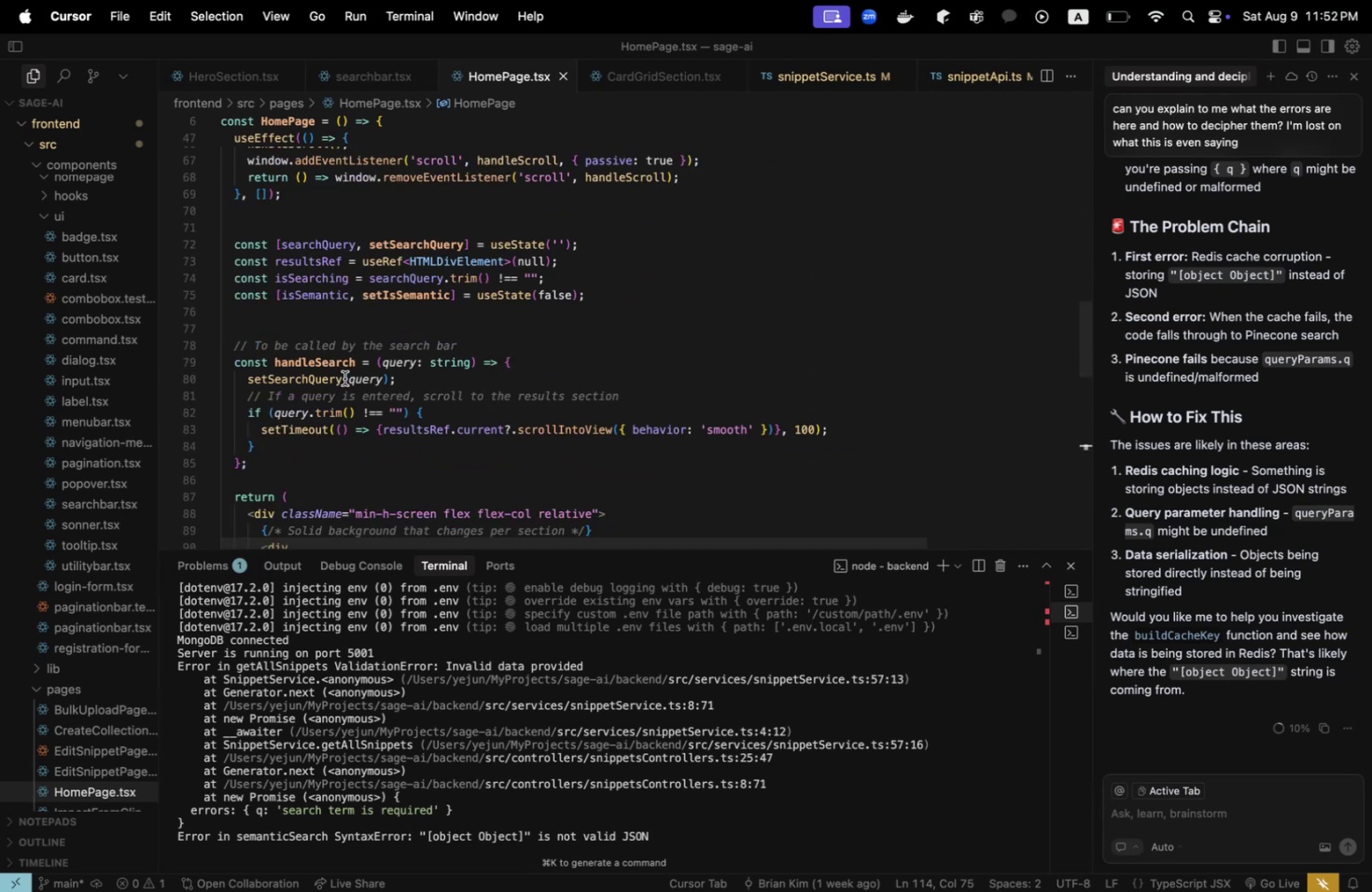 
mouse_move([341, 378])
 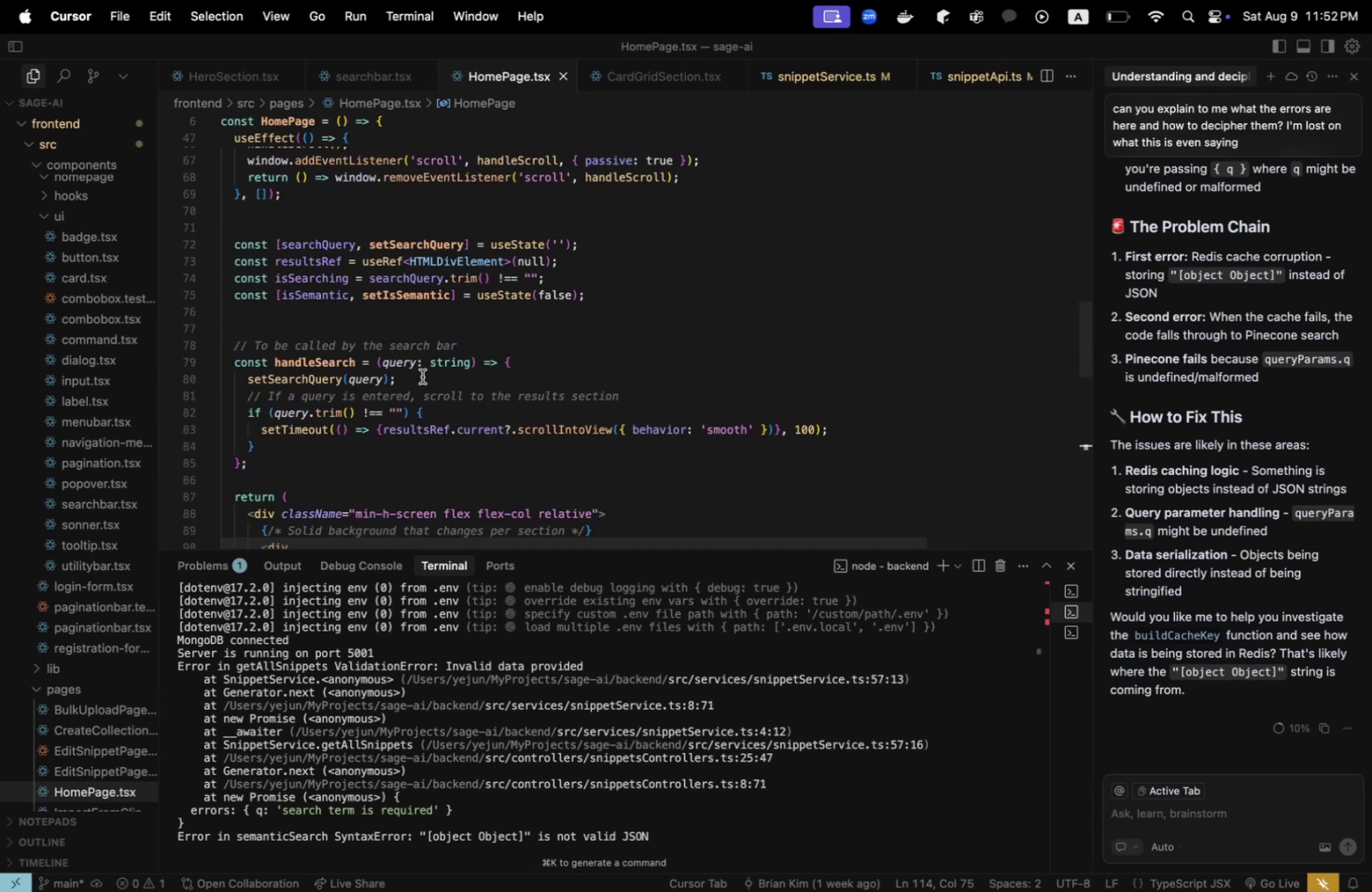 
scroll: coordinate [442, 413], scroll_direction: down, amount: 13.0
 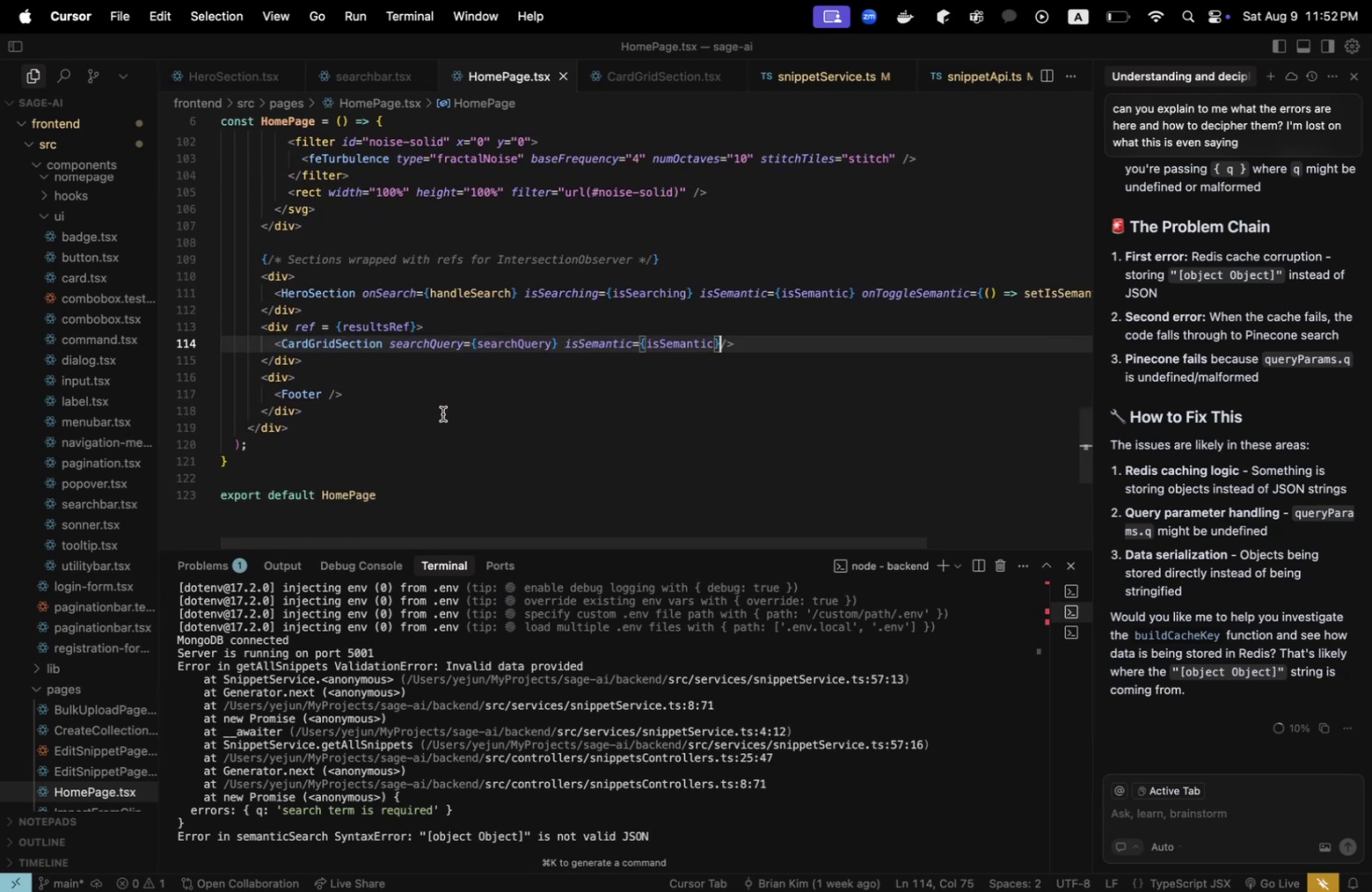 
wait(5.36)
 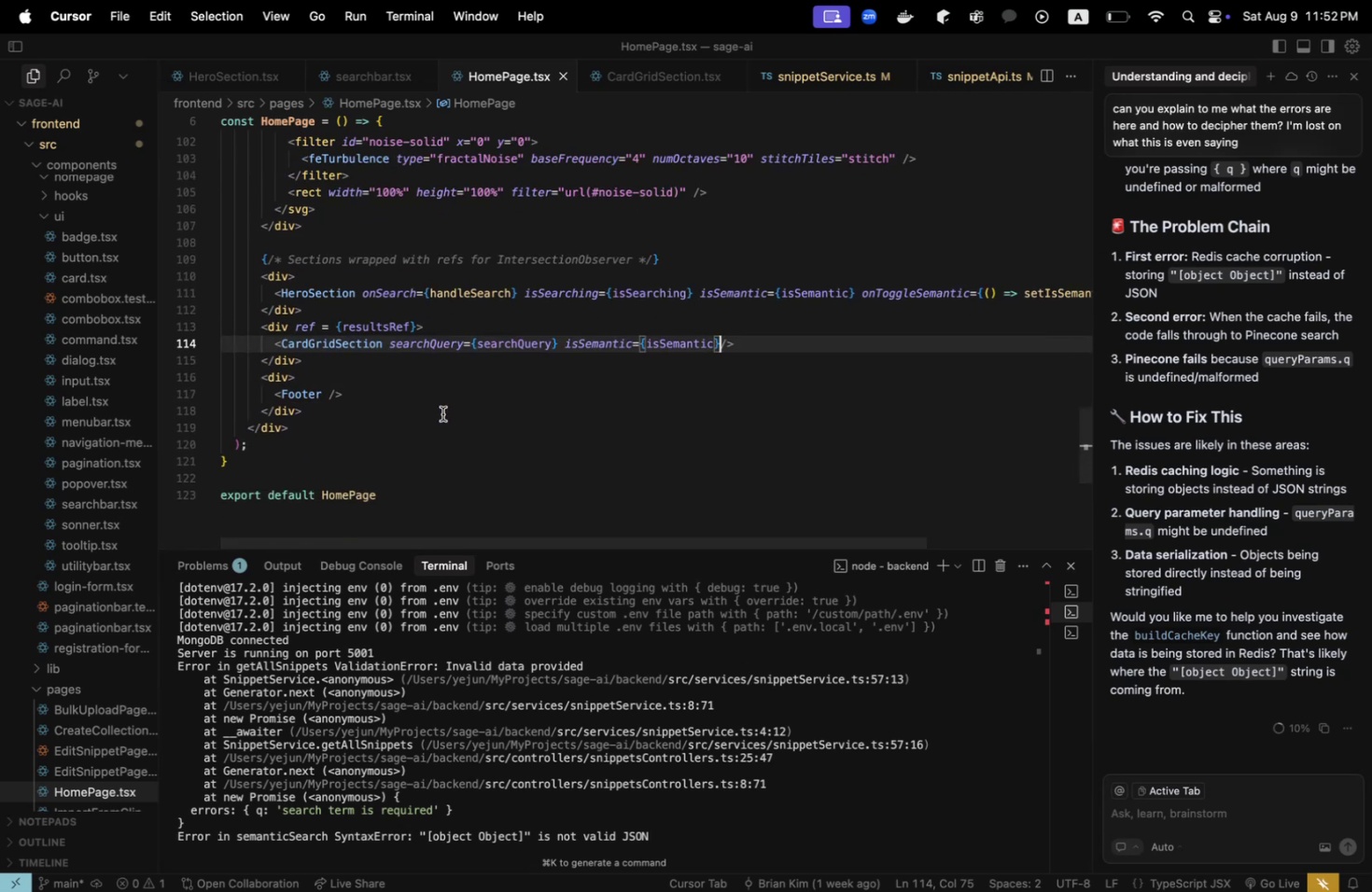 
left_click([624, 78])
 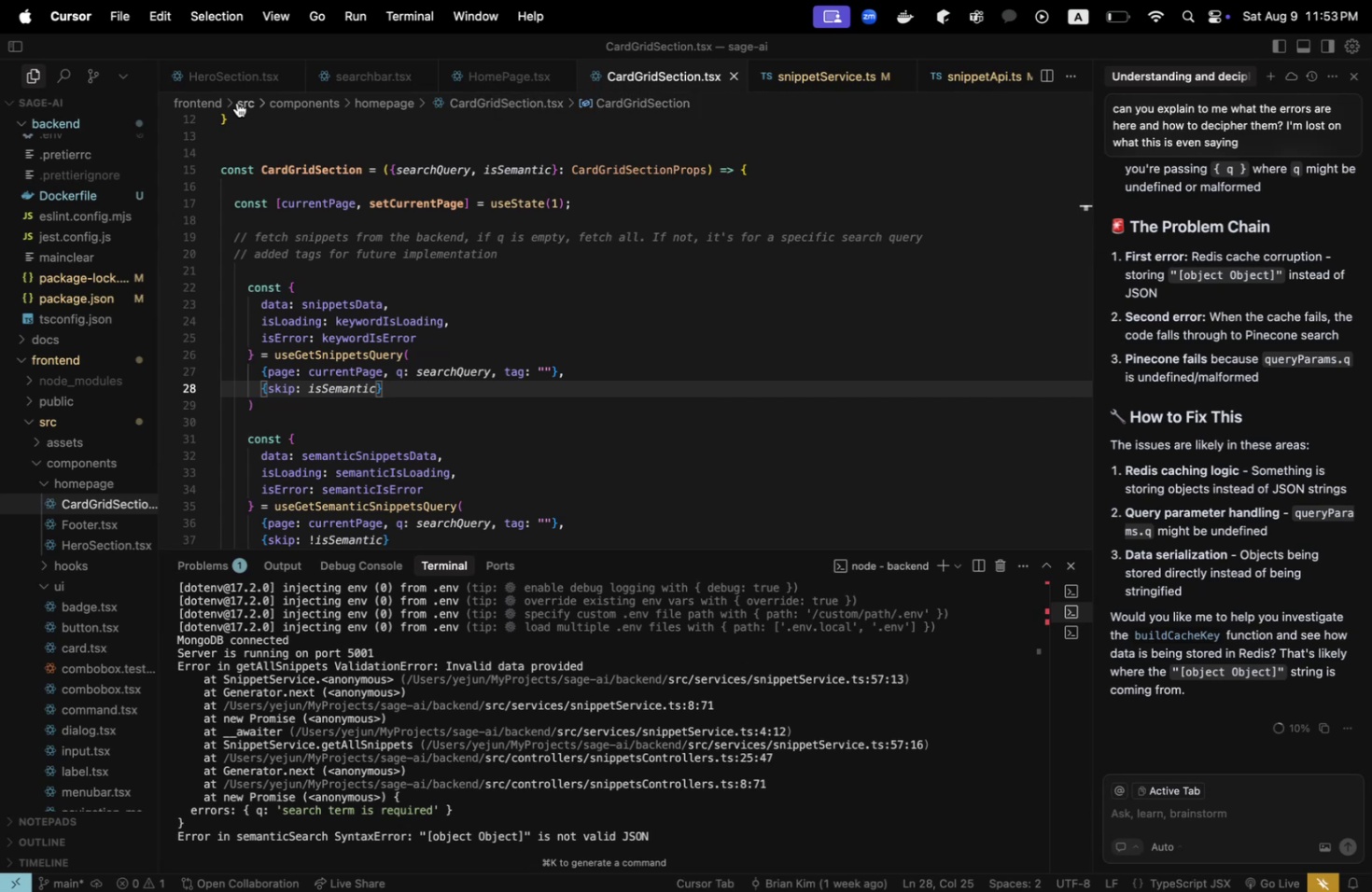 
scroll: coordinate [488, 330], scroll_direction: down, amount: 14.0
 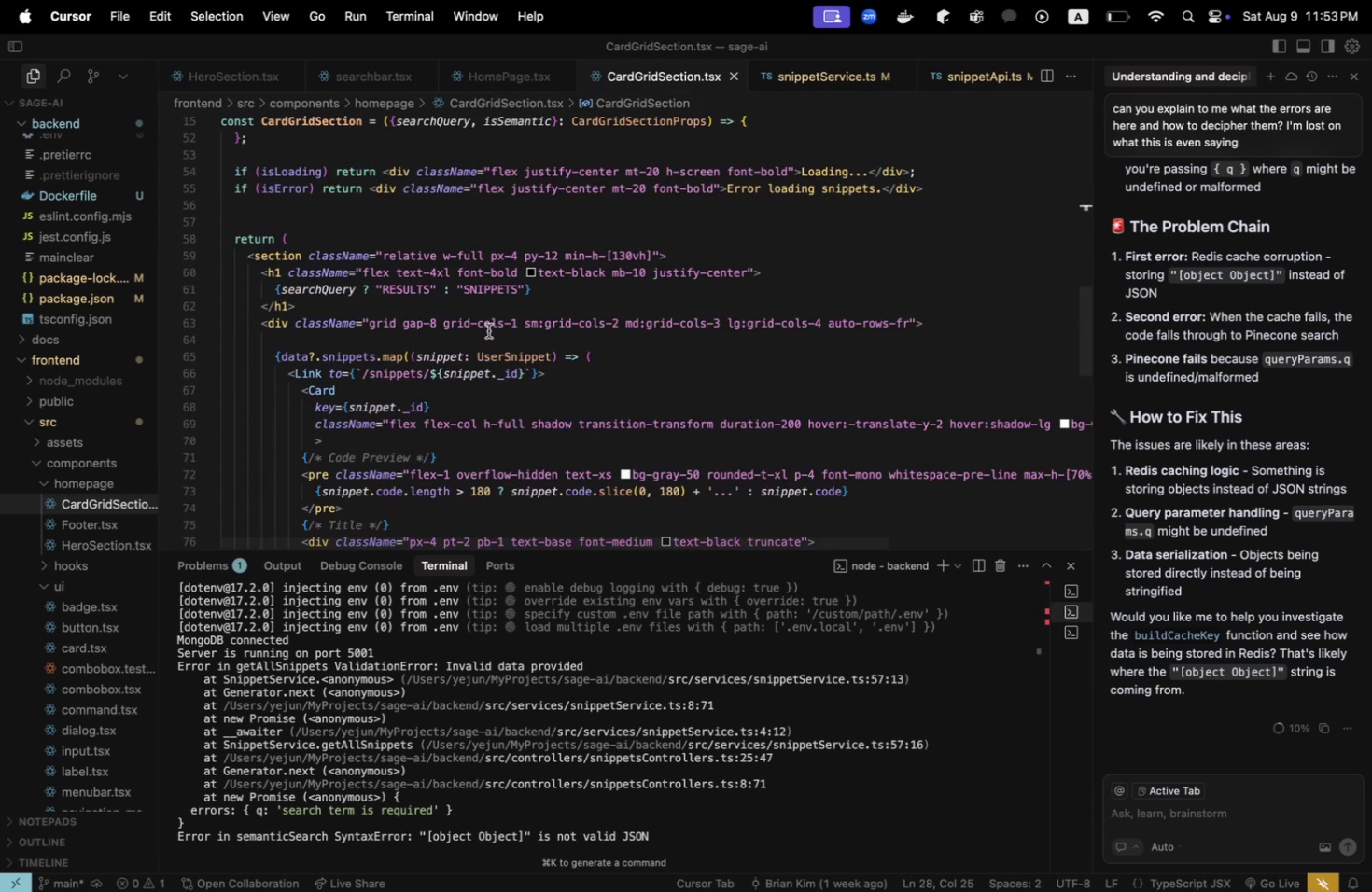 
scroll: coordinate [488, 330], scroll_direction: up, amount: 2.0
 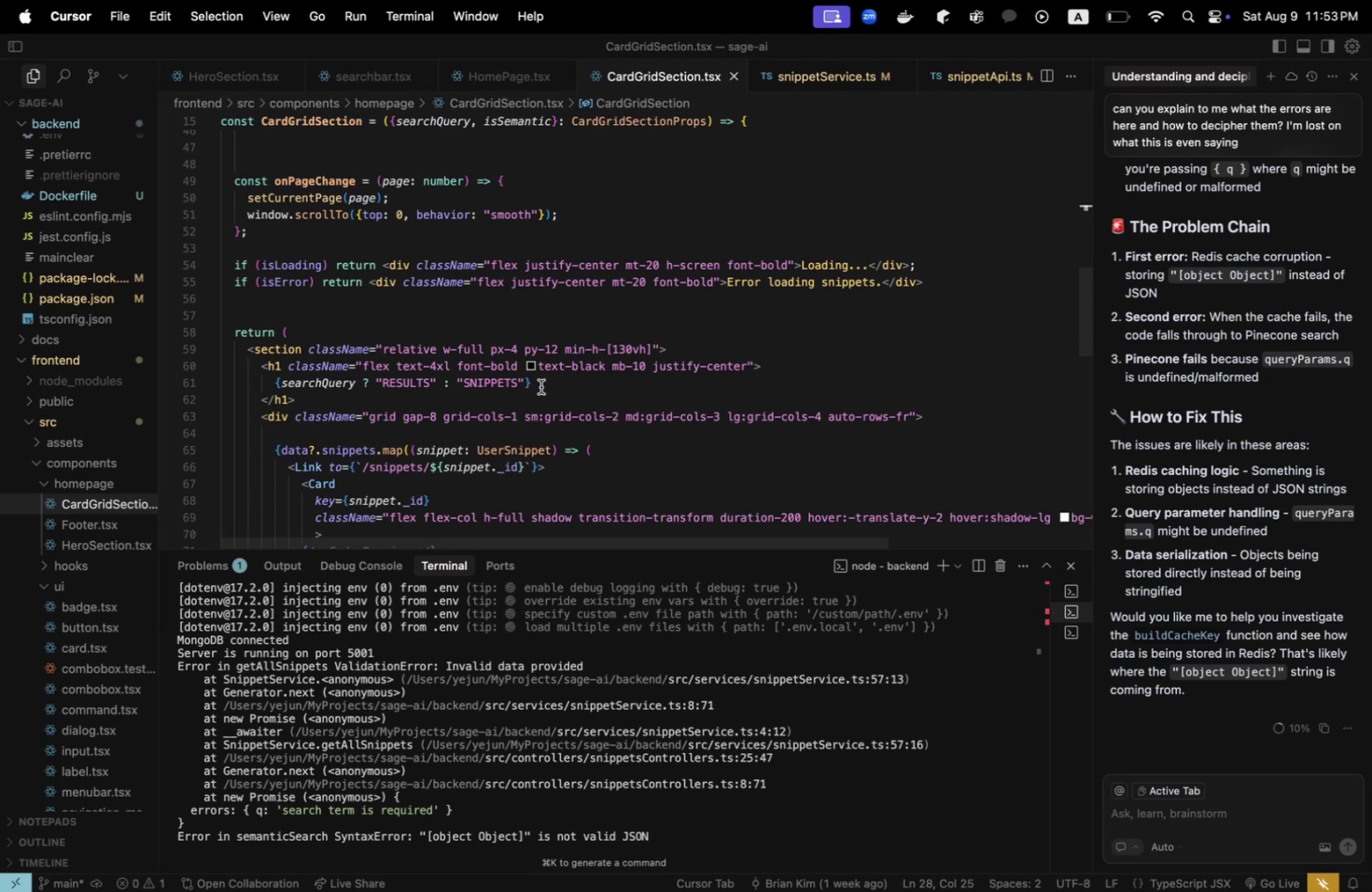 
wait(5.56)
 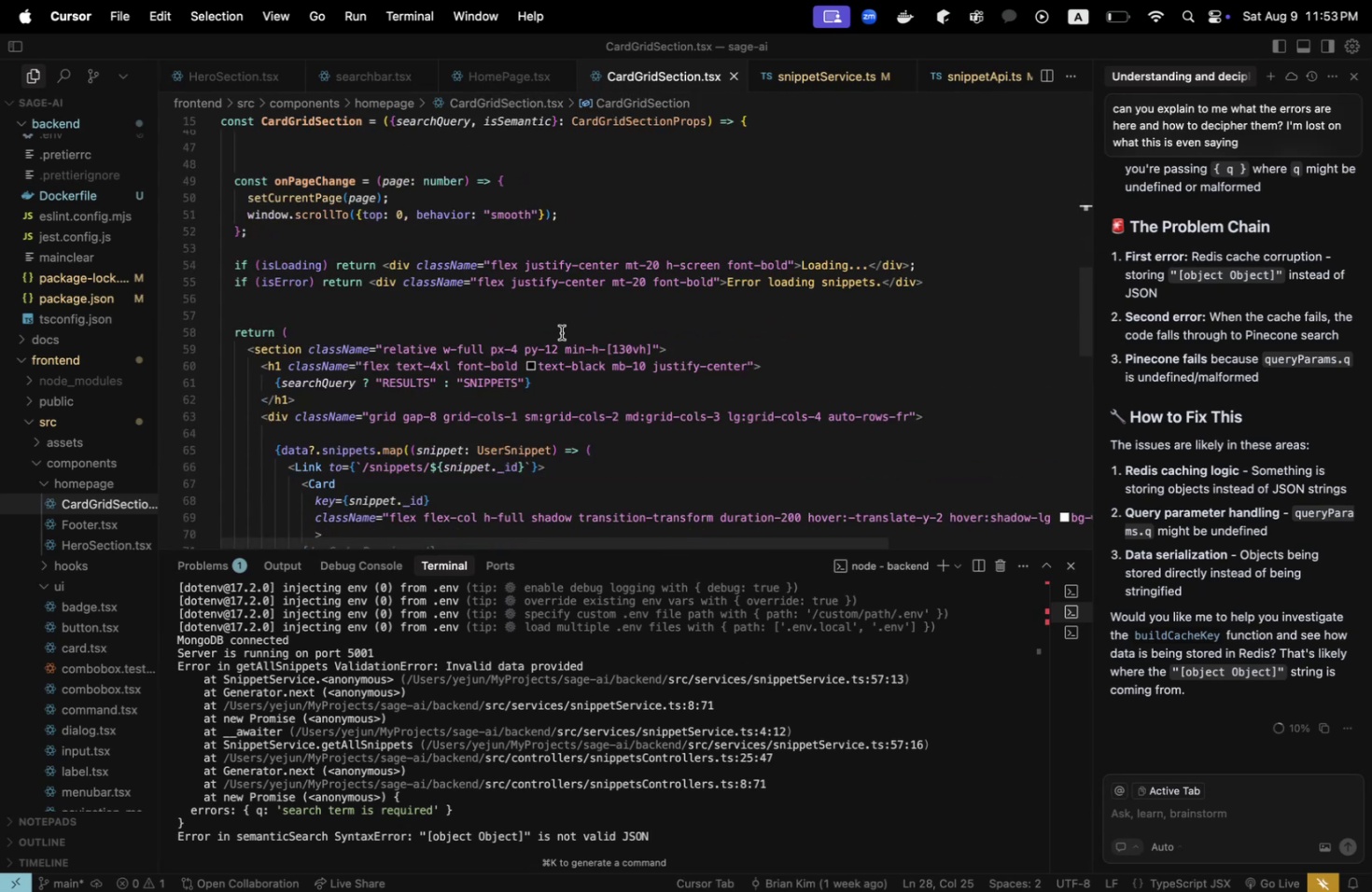 
key(Meta+CommandLeft)
 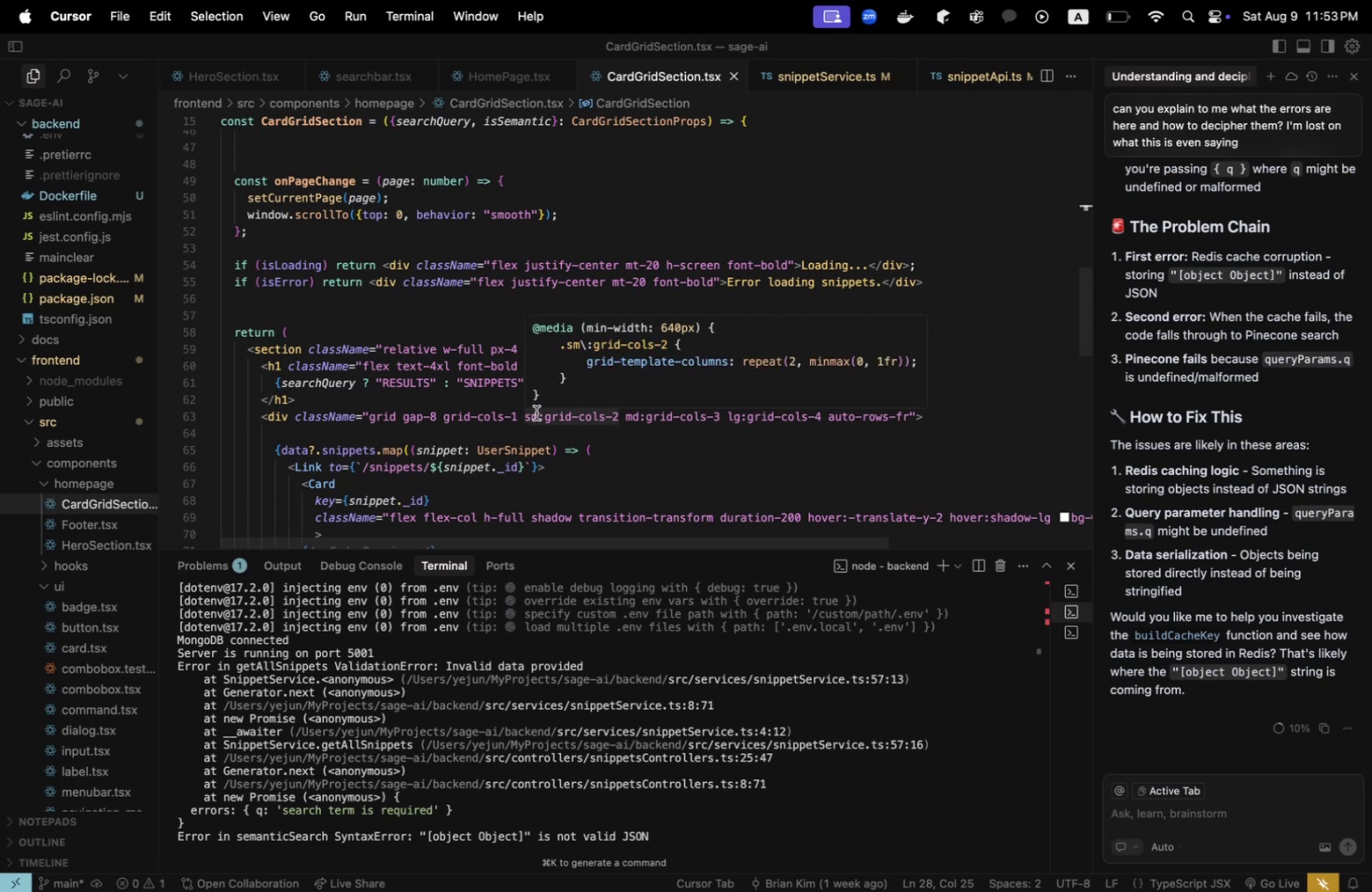 
key(Meta+Tab)
 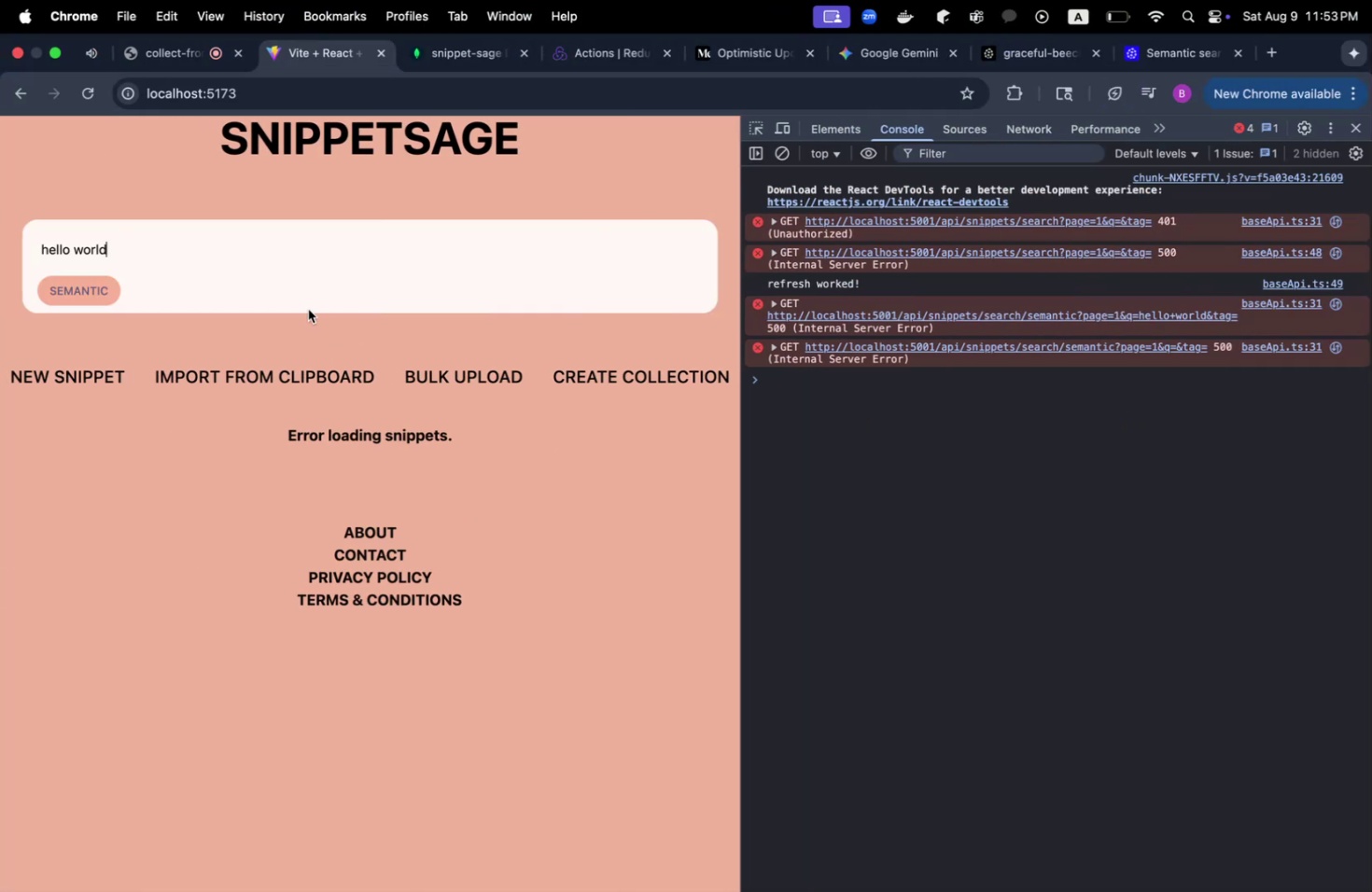 
left_click([265, 254])
 